 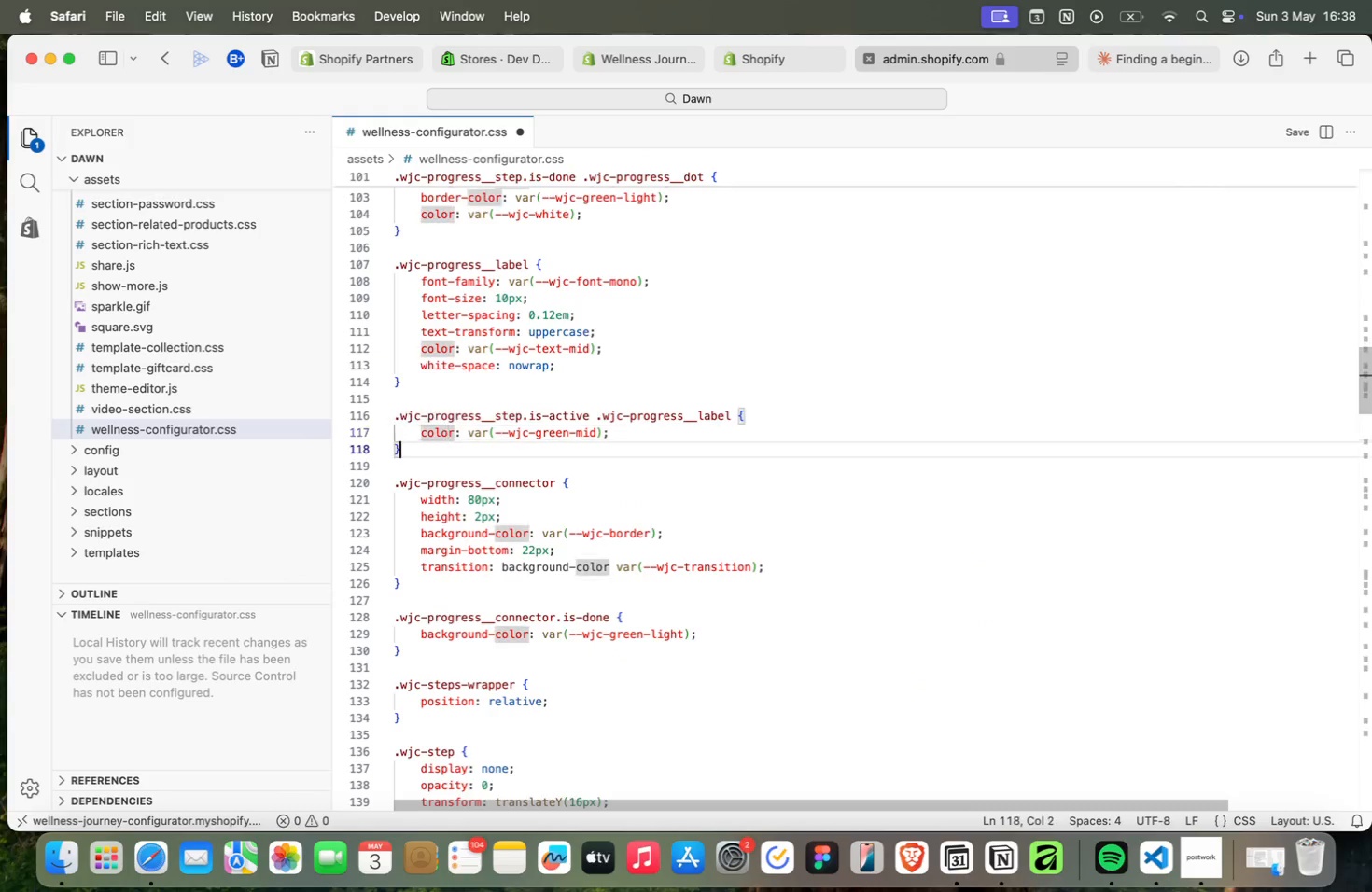 
key(ArrowDown)
 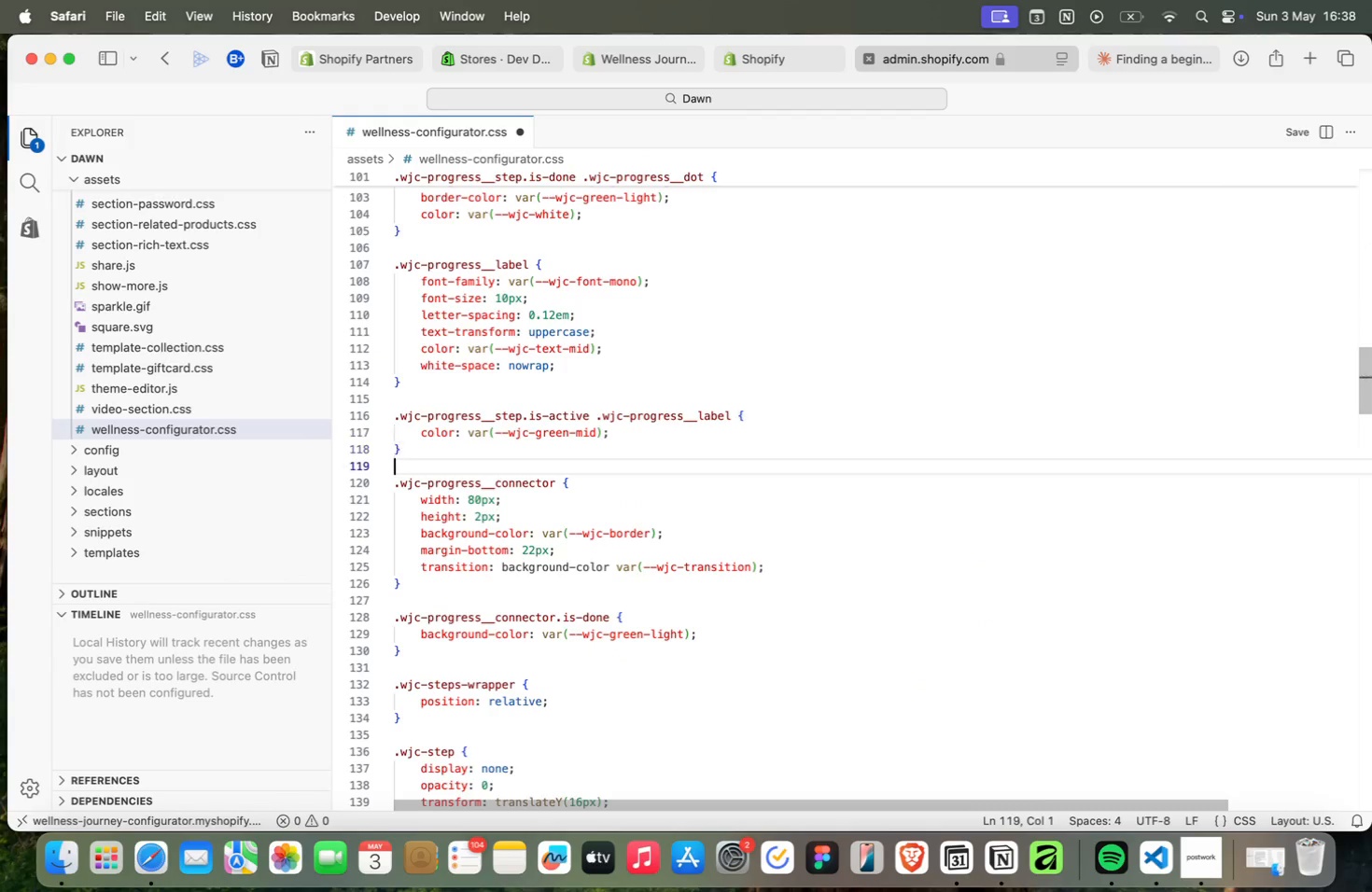 
key(ArrowDown)
 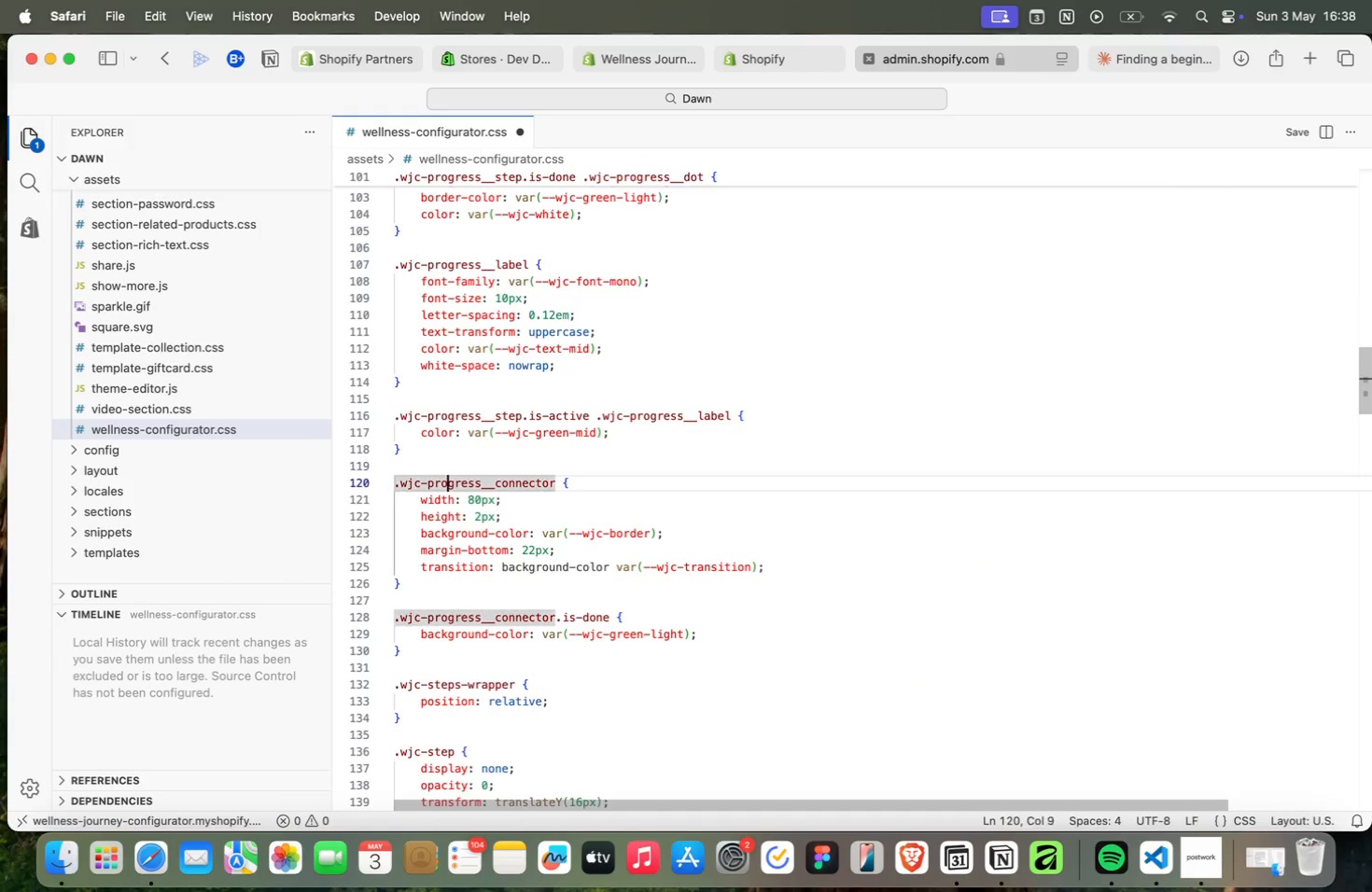 
key(ArrowDown)
 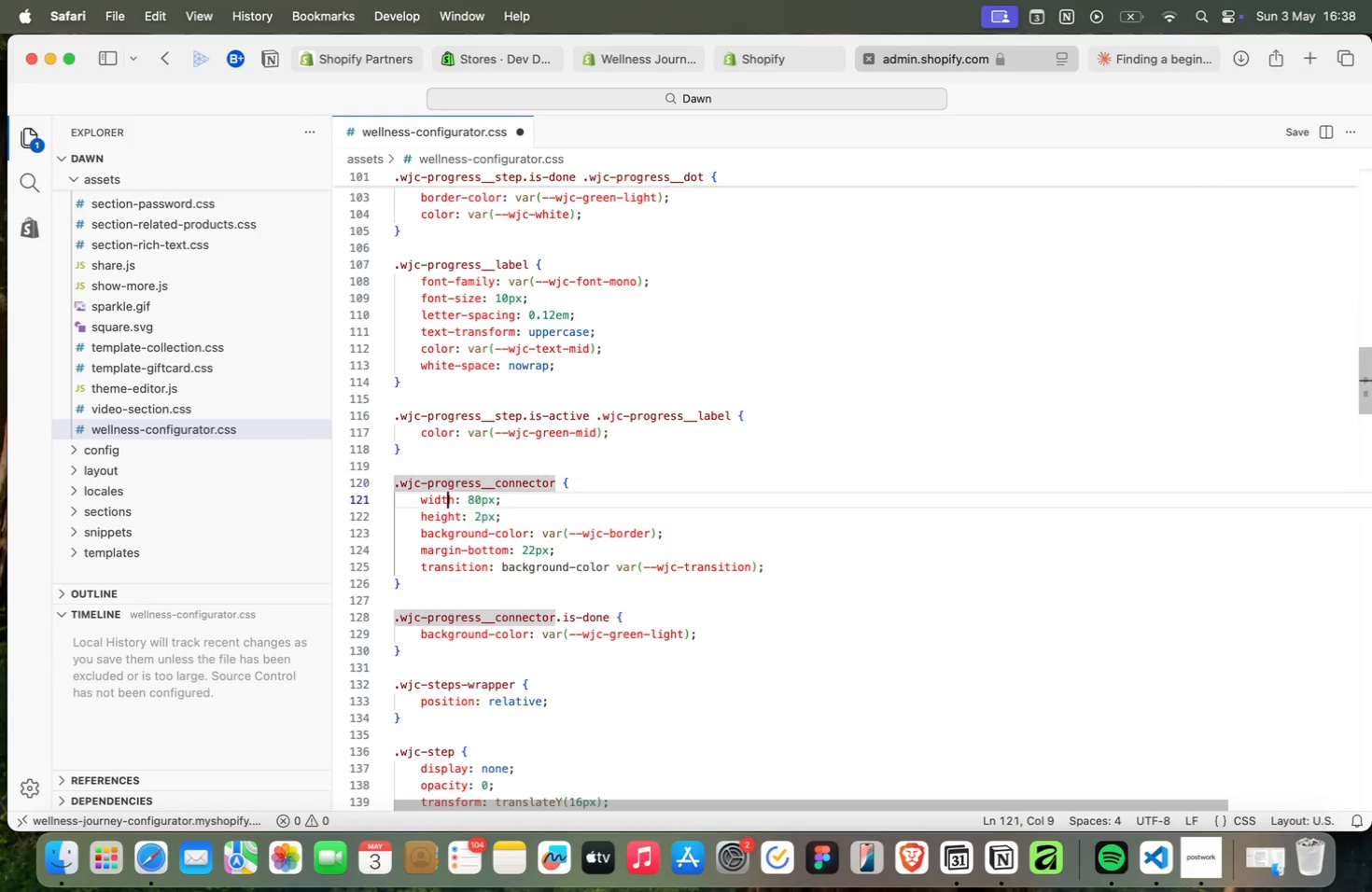 
key(ArrowDown)
 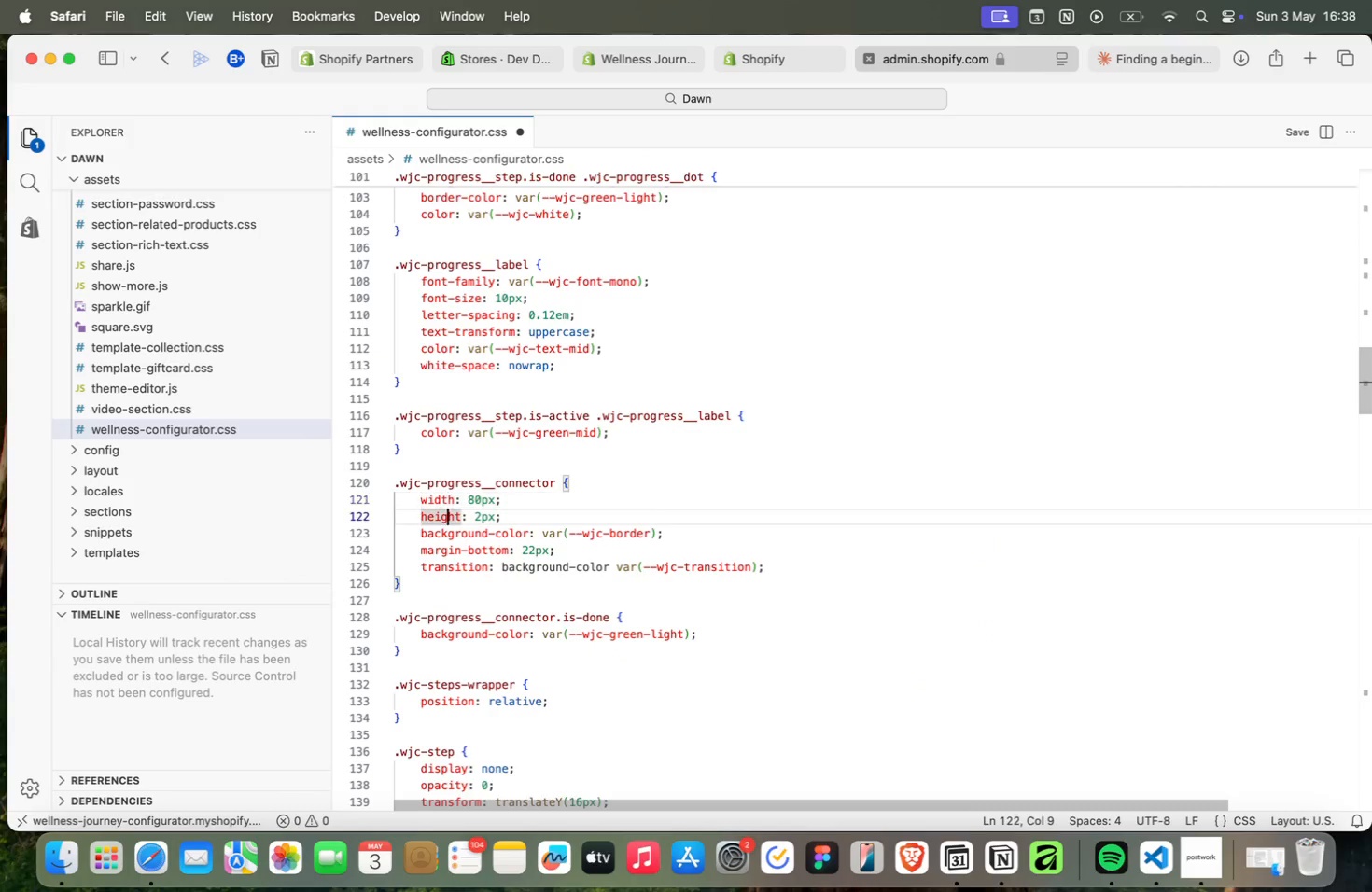 
key(ArrowDown)
 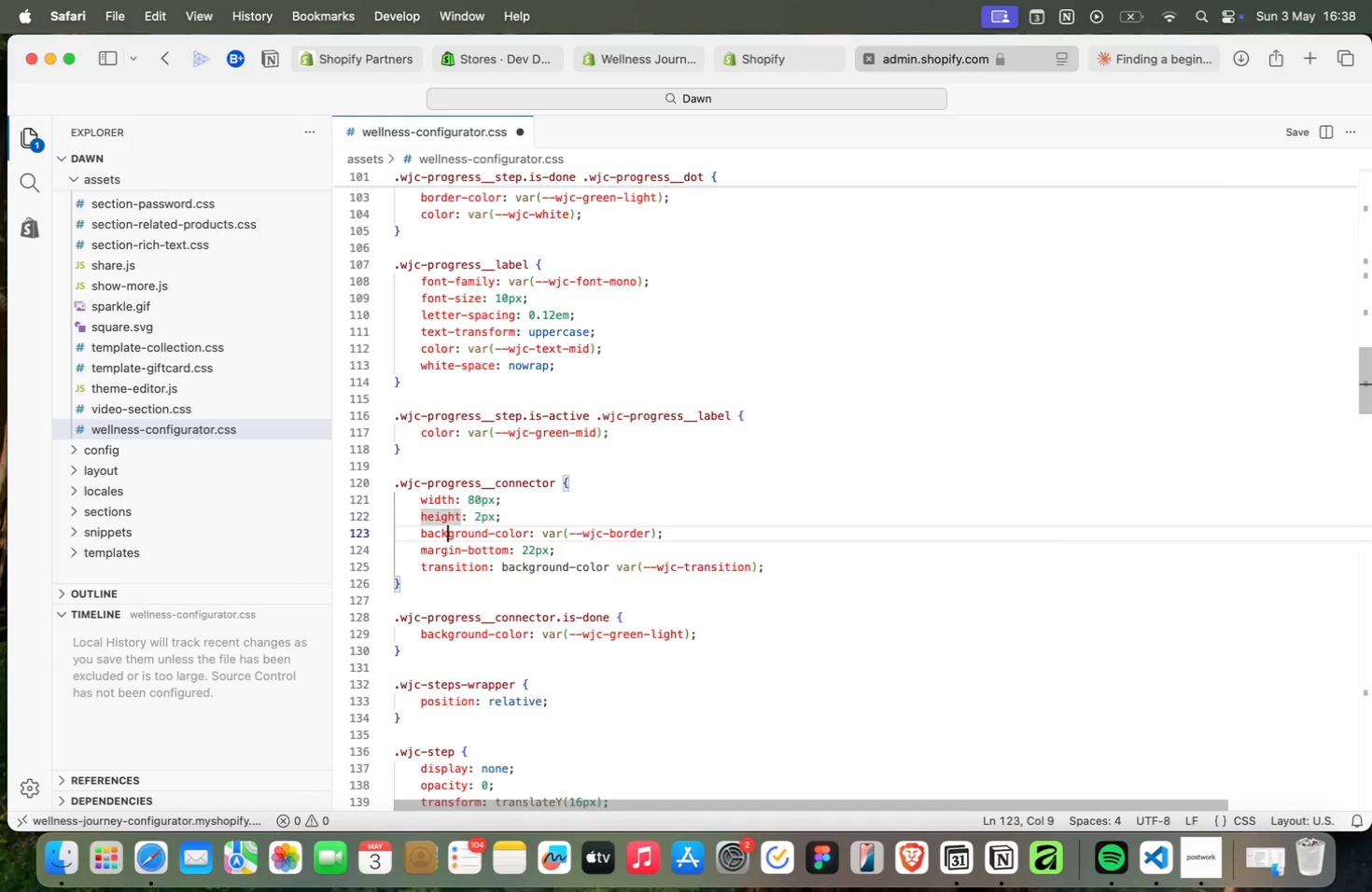 
key(ArrowDown)
 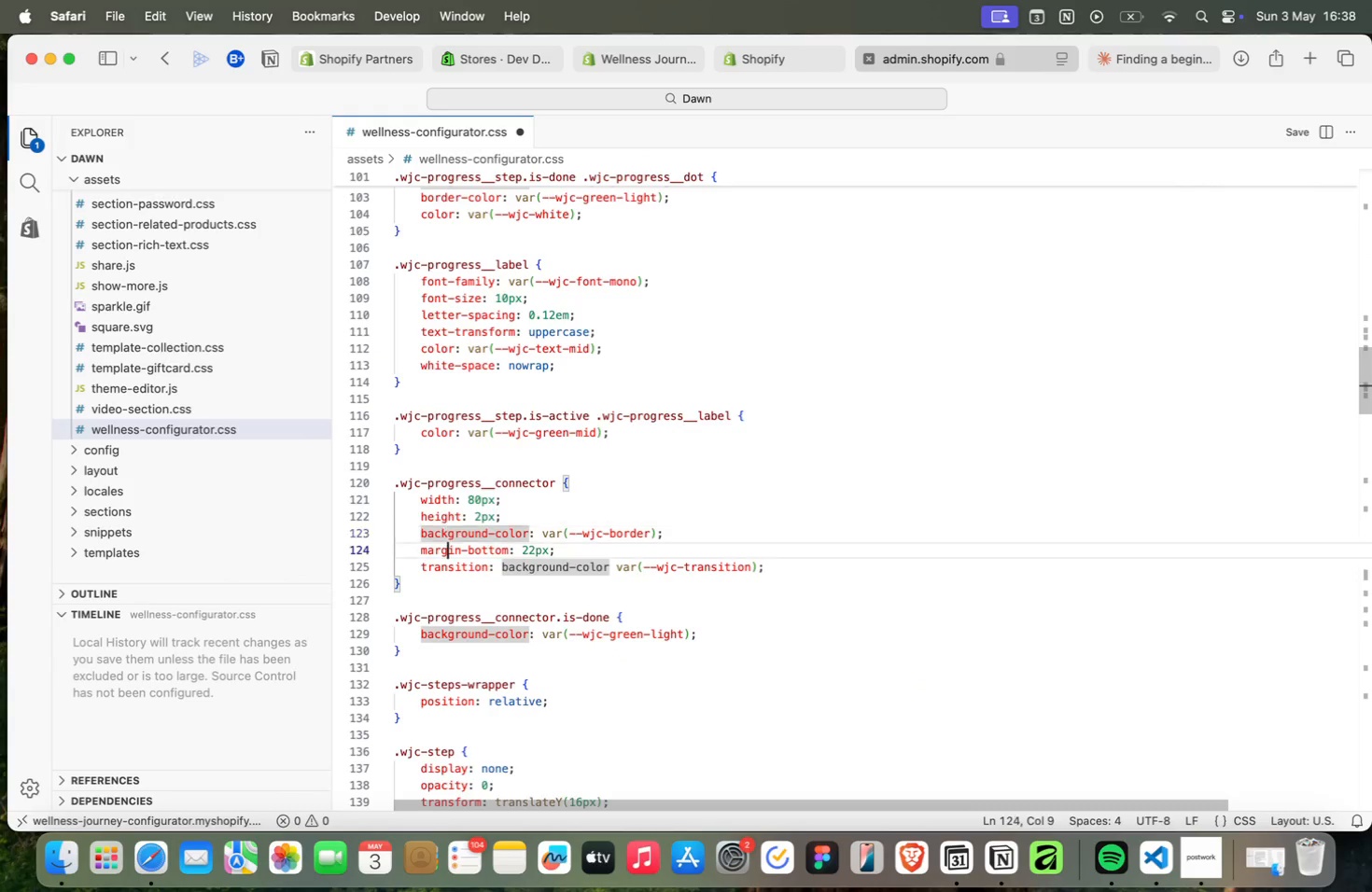 
key(ArrowDown)
 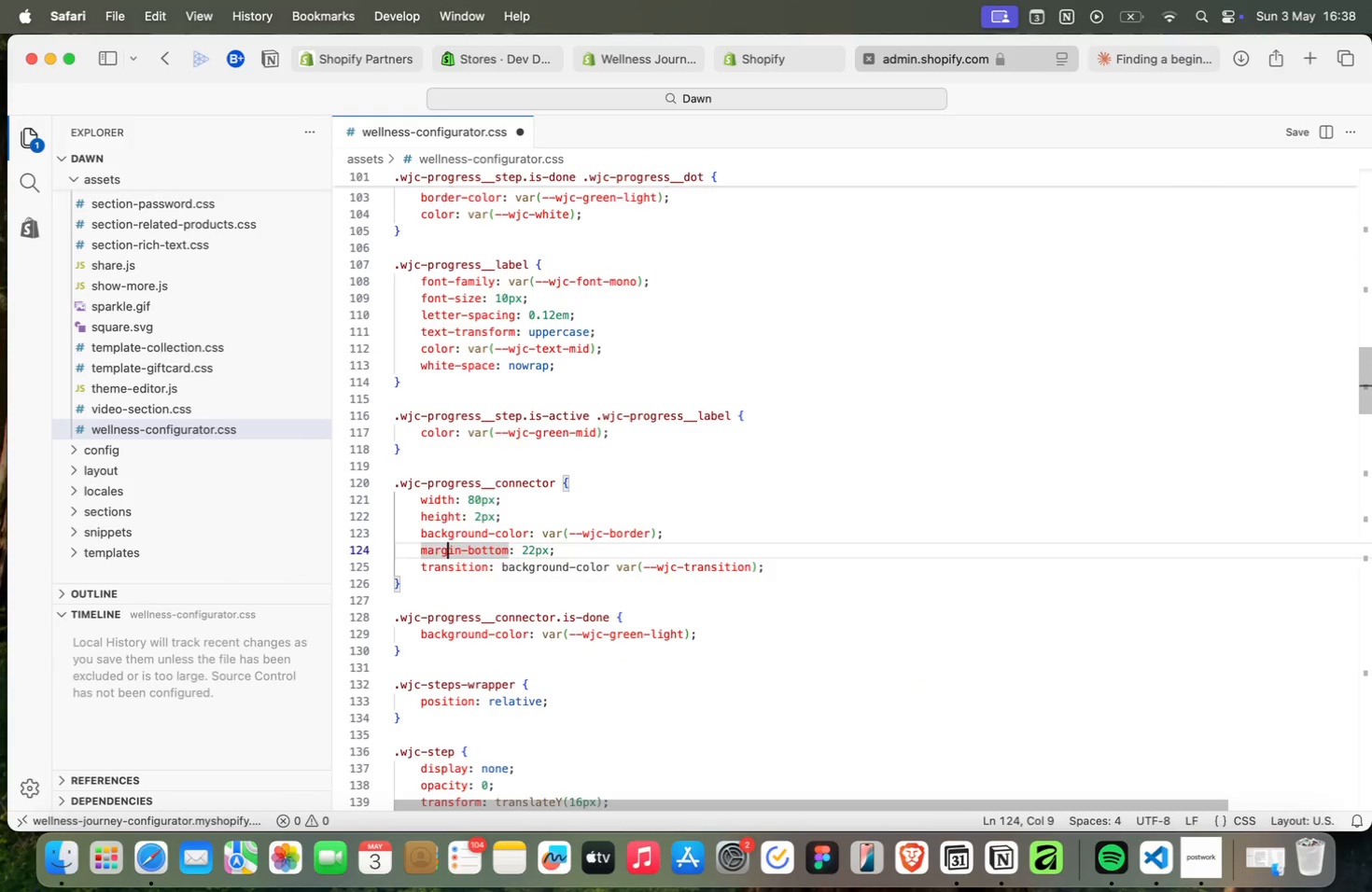 
key(ArrowDown)
 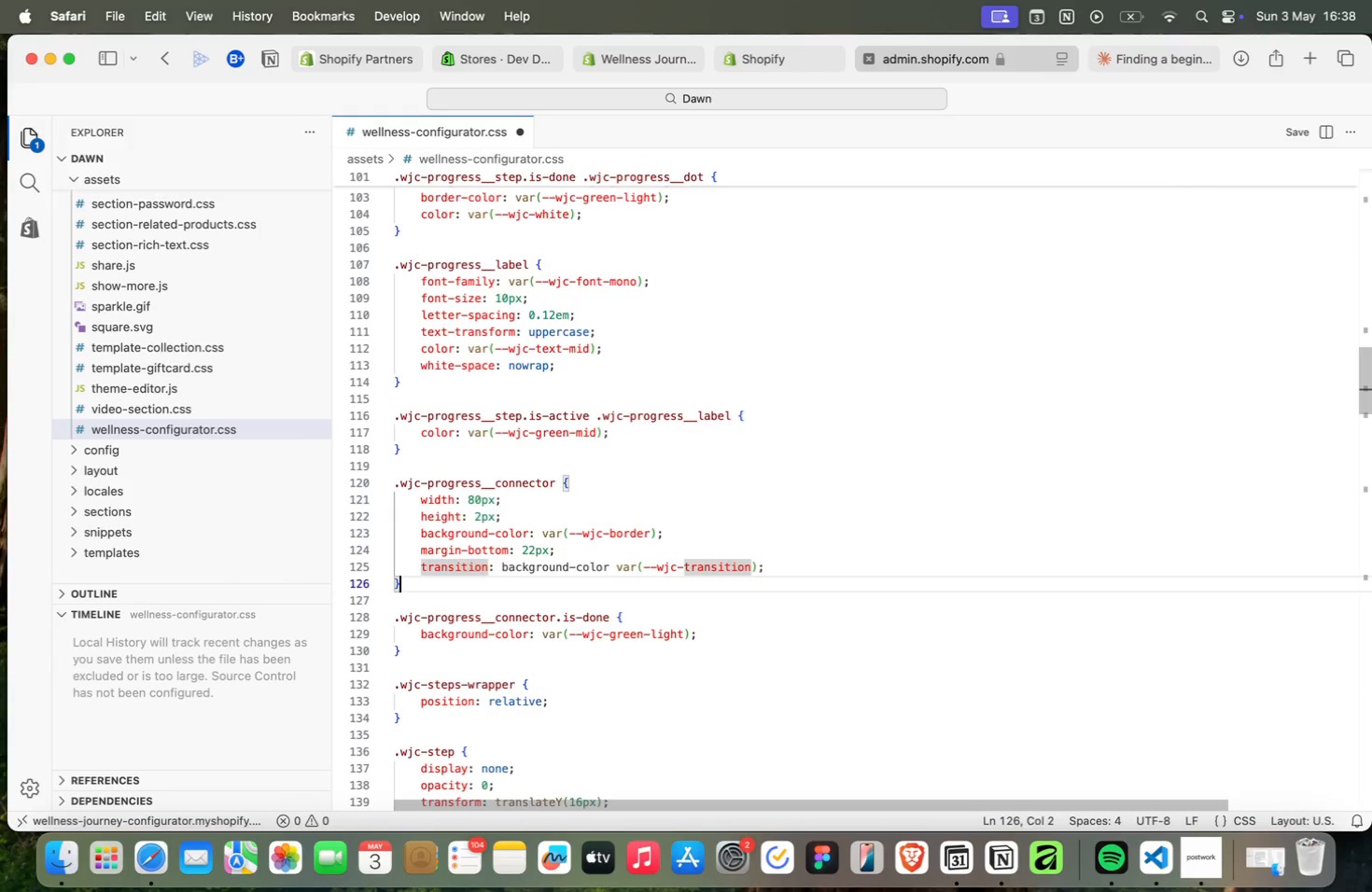 
key(ArrowDown)
 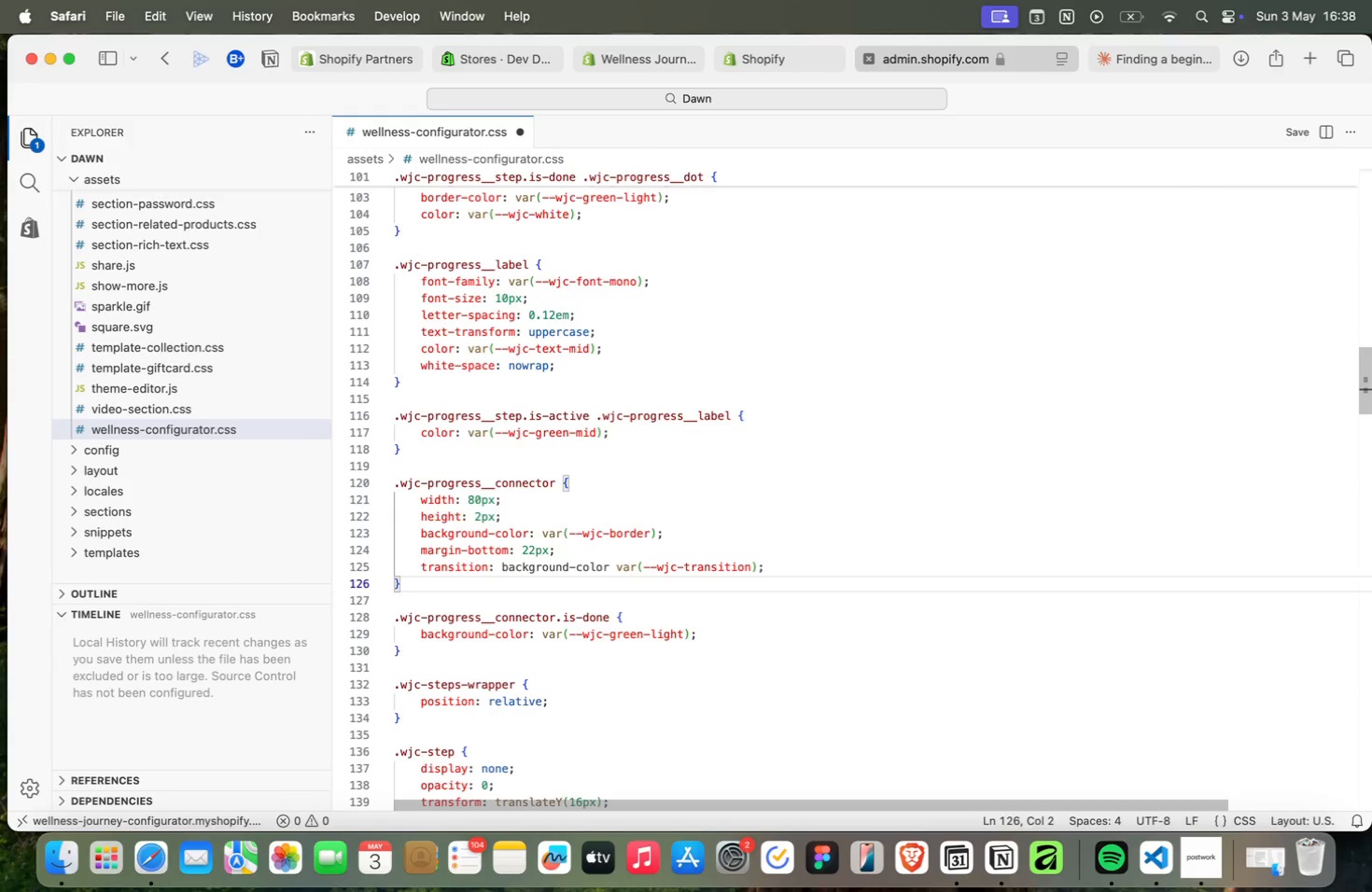 
key(ArrowDown)
 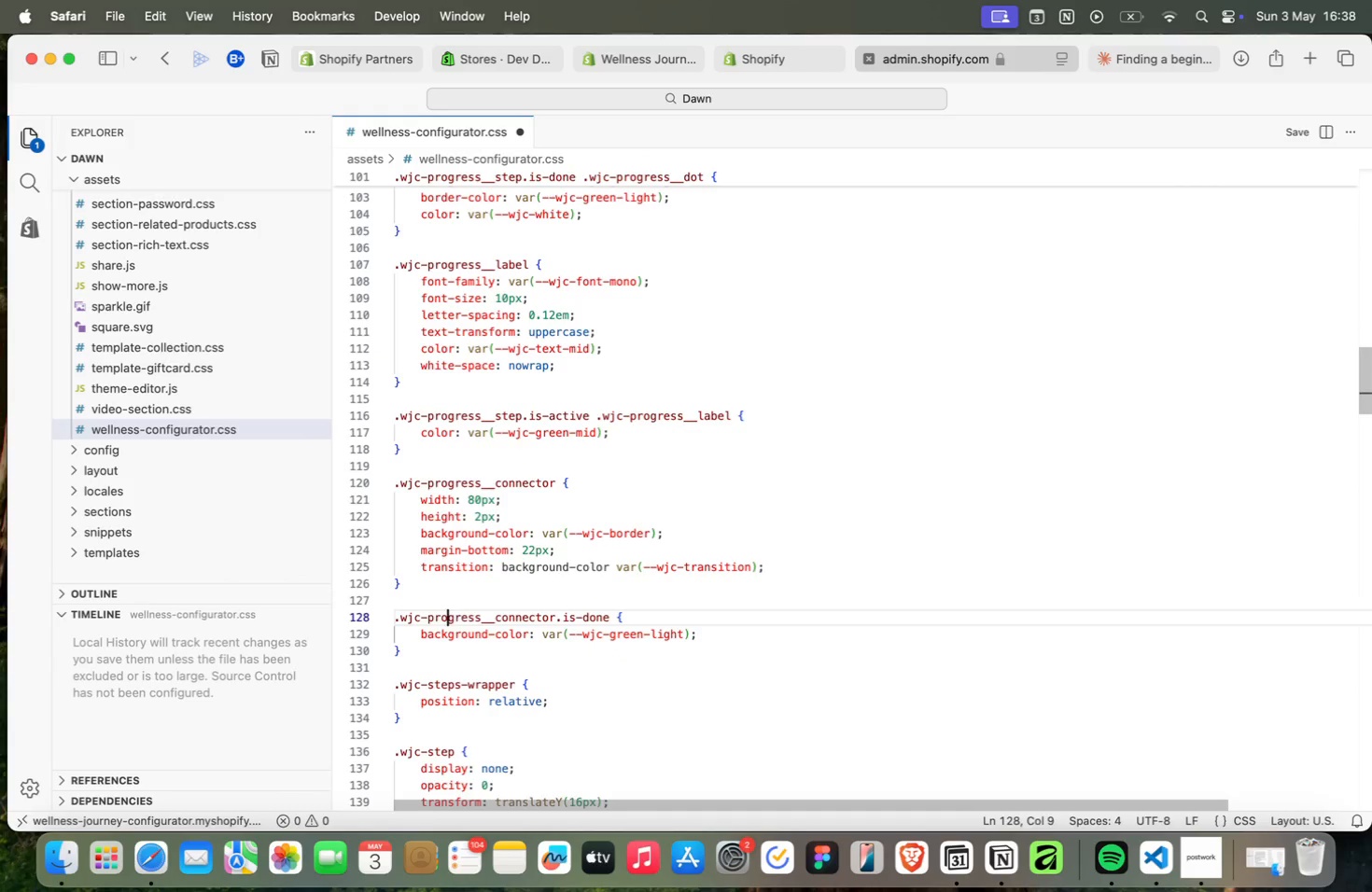 
key(ArrowDown)
 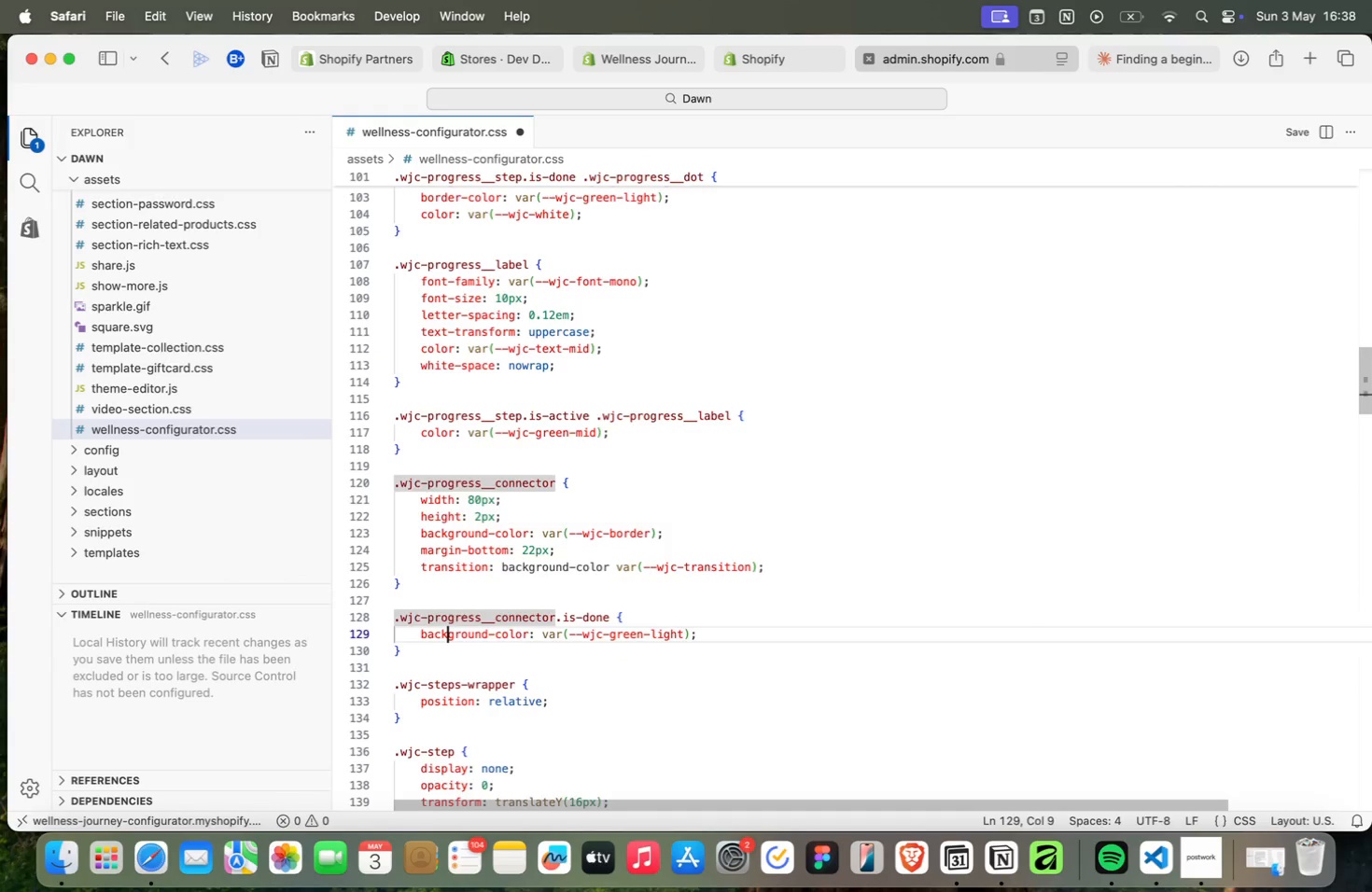 
key(ArrowDown)
 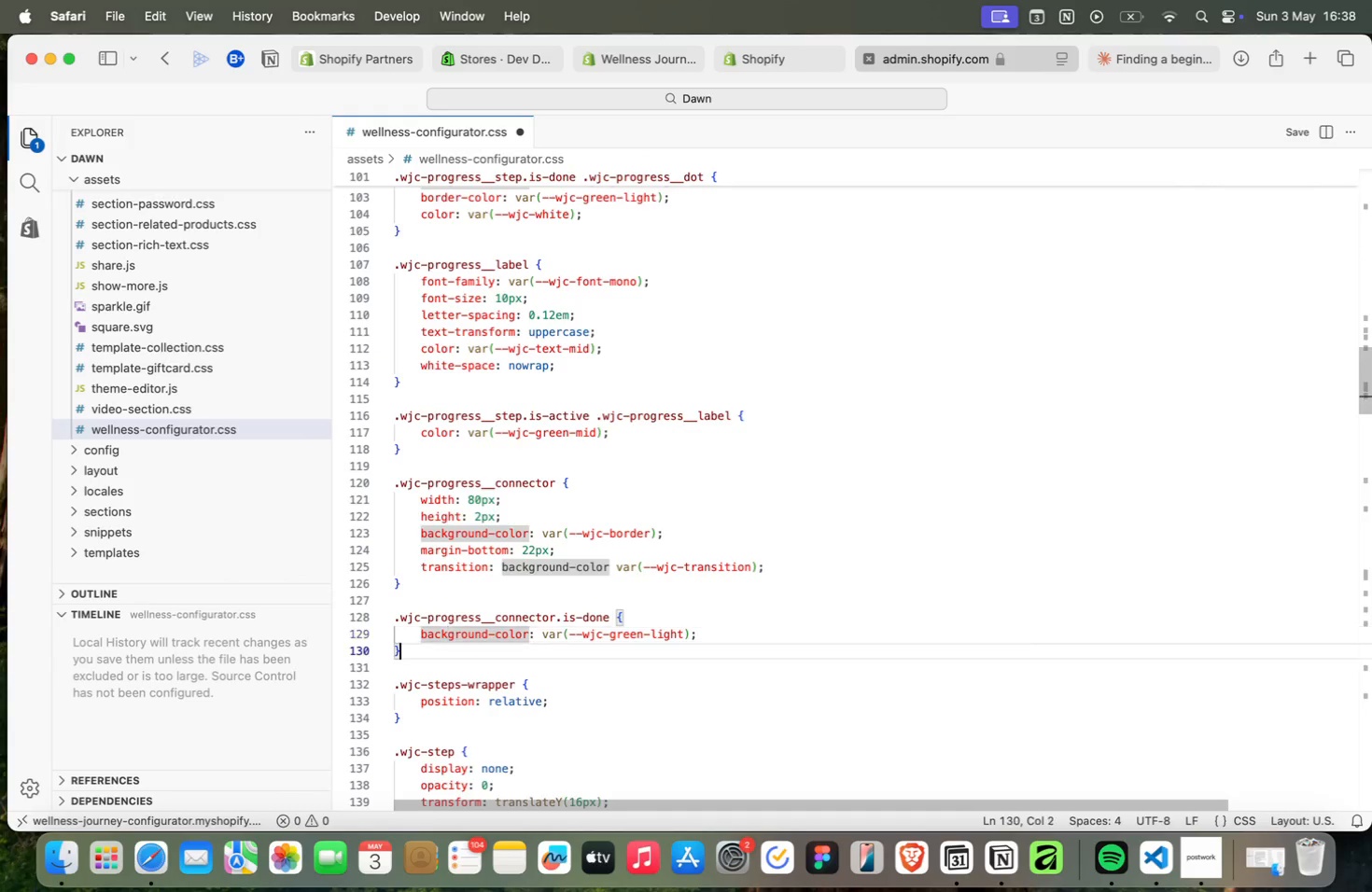 
key(ArrowDown)
 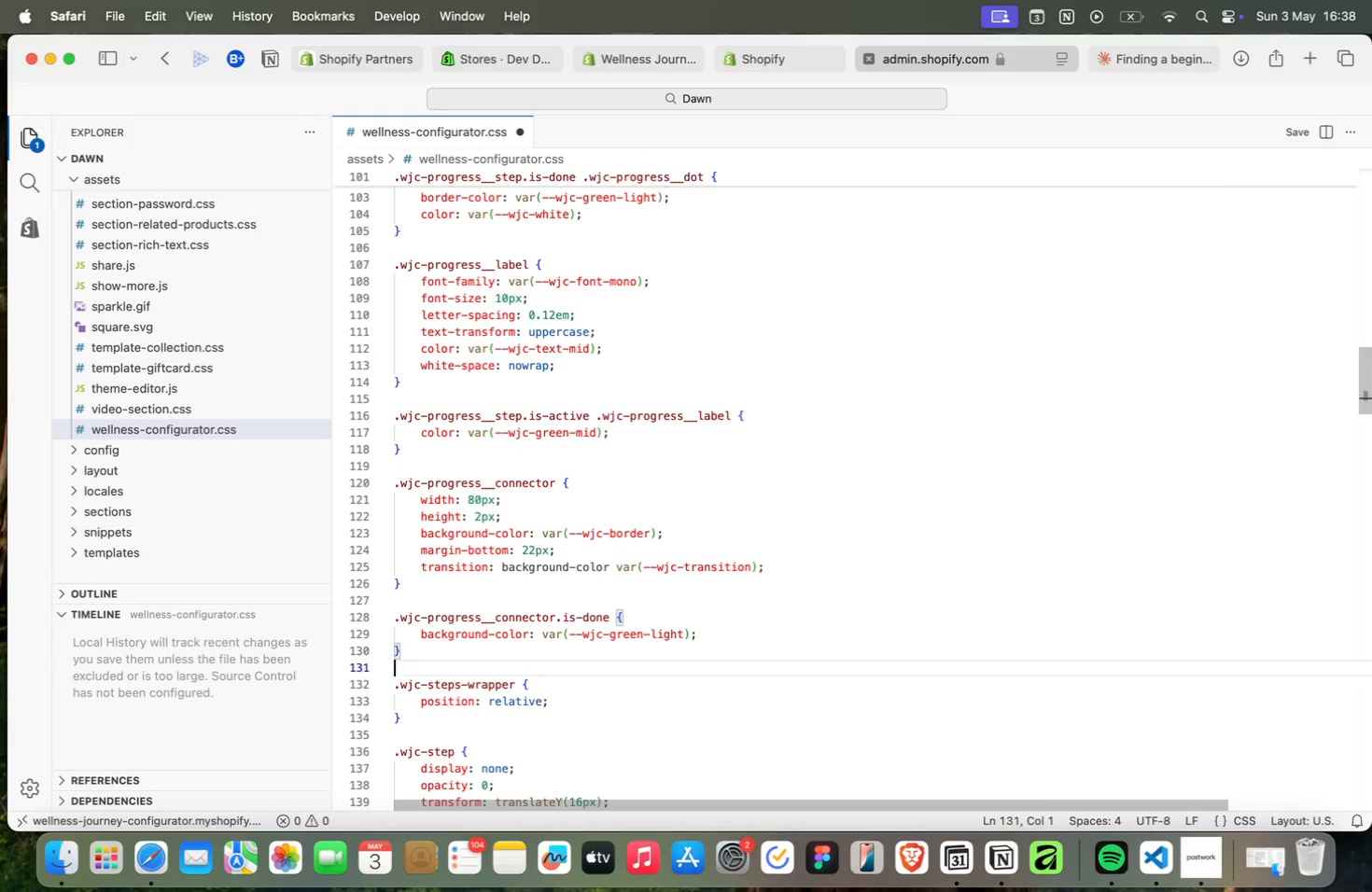 
key(ArrowDown)
 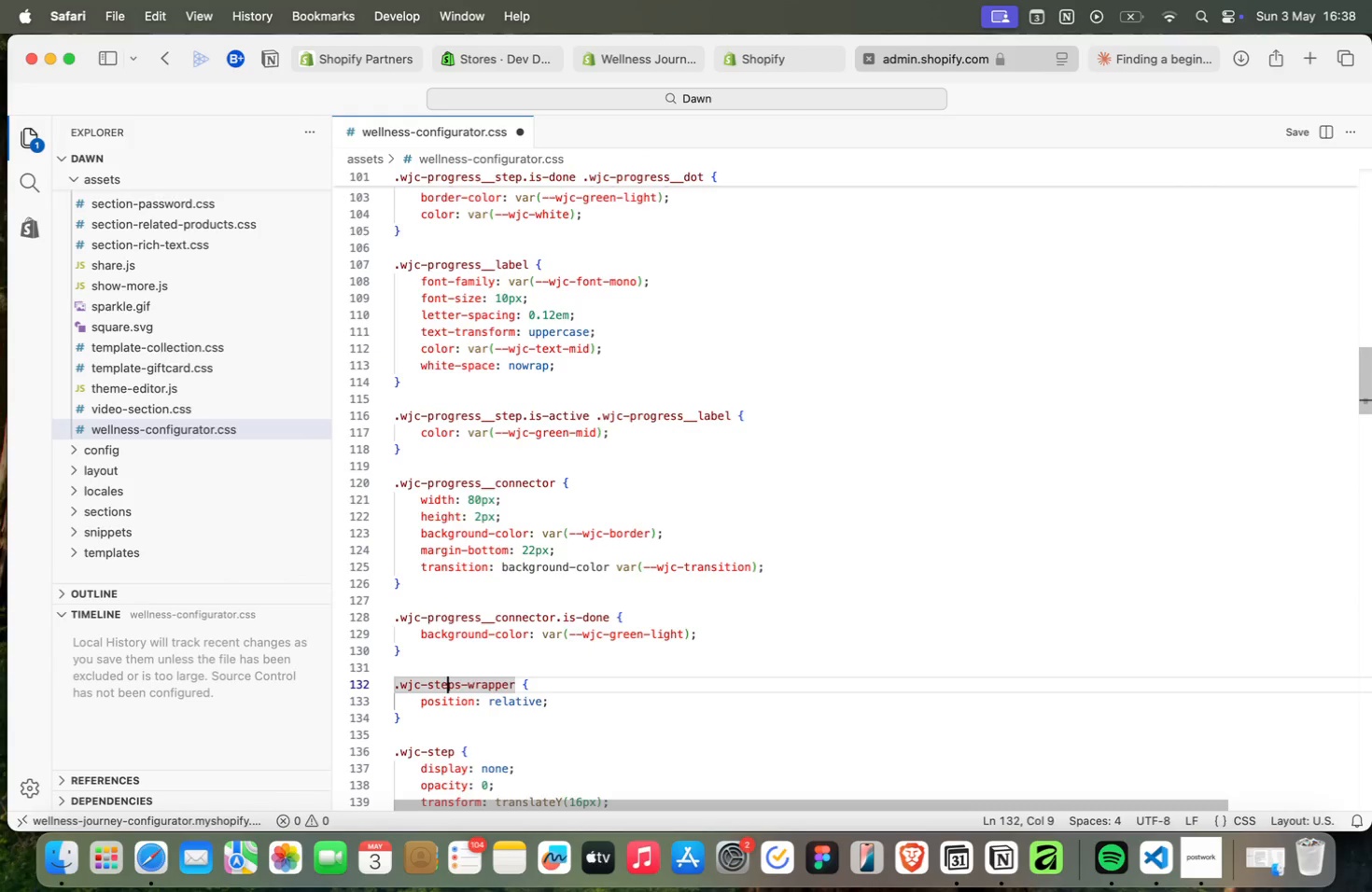 
key(ArrowDown)
 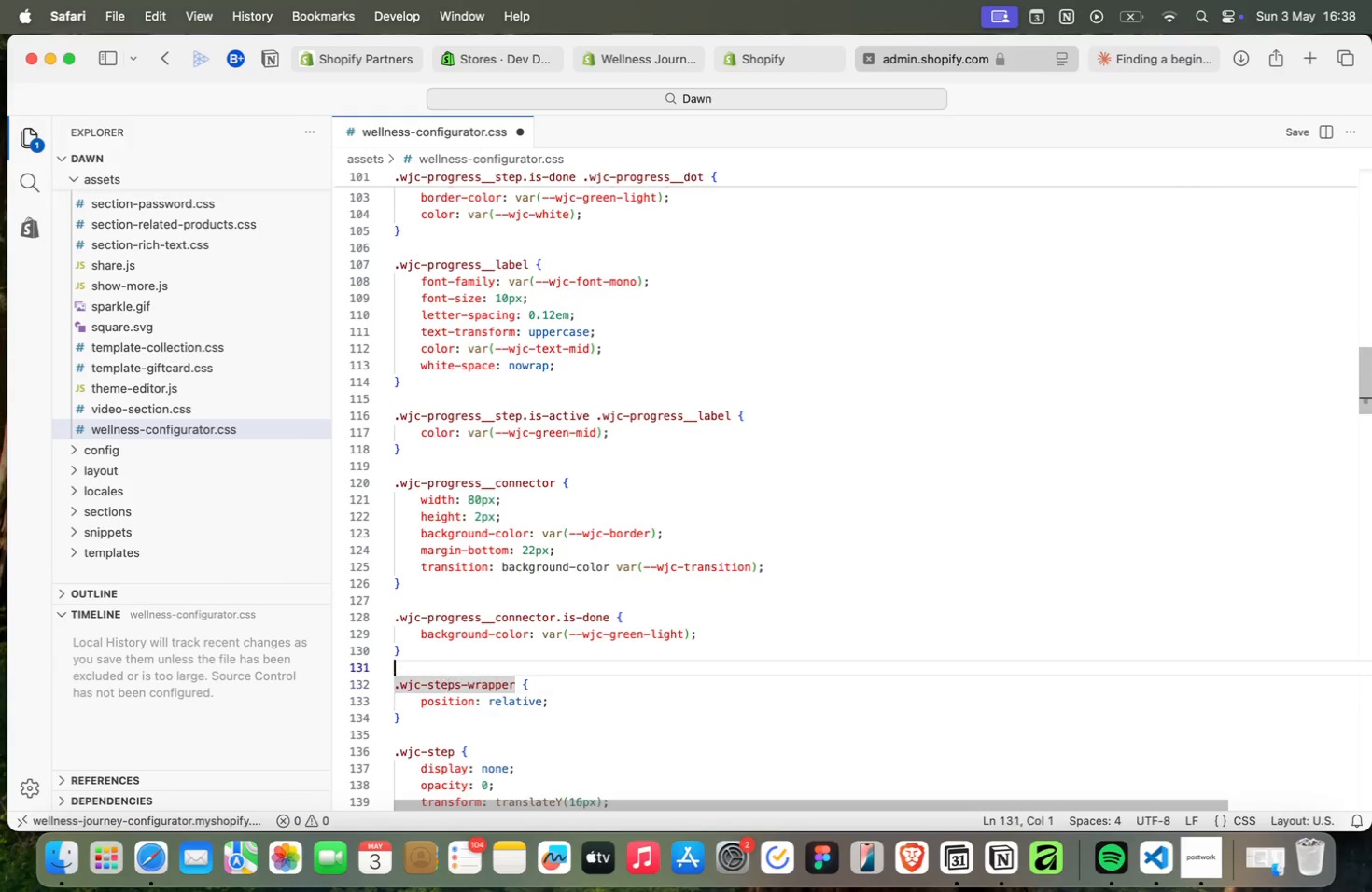 
key(ArrowUp)
 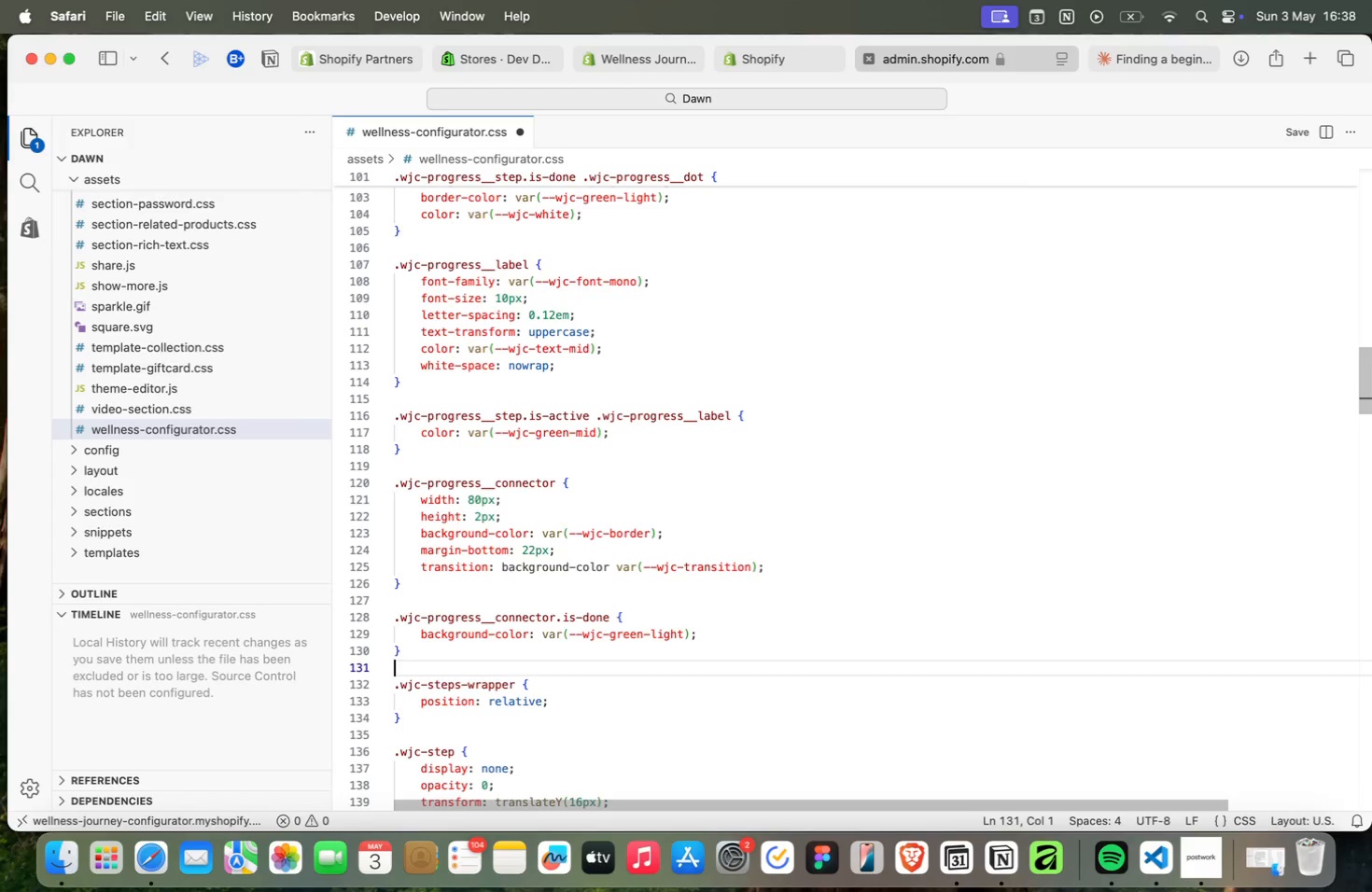 
wait(18.34)
 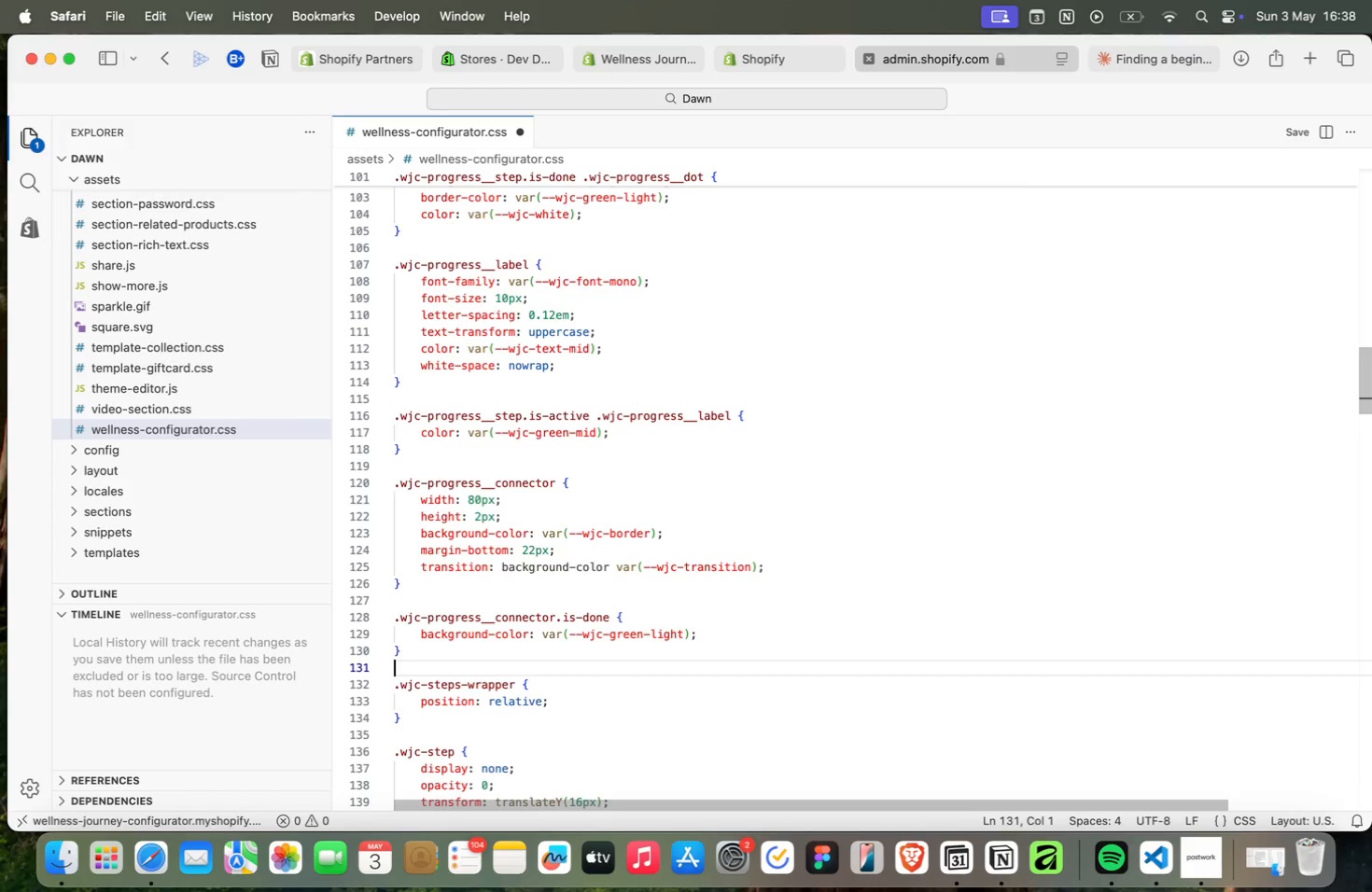 
key(ArrowDown)
 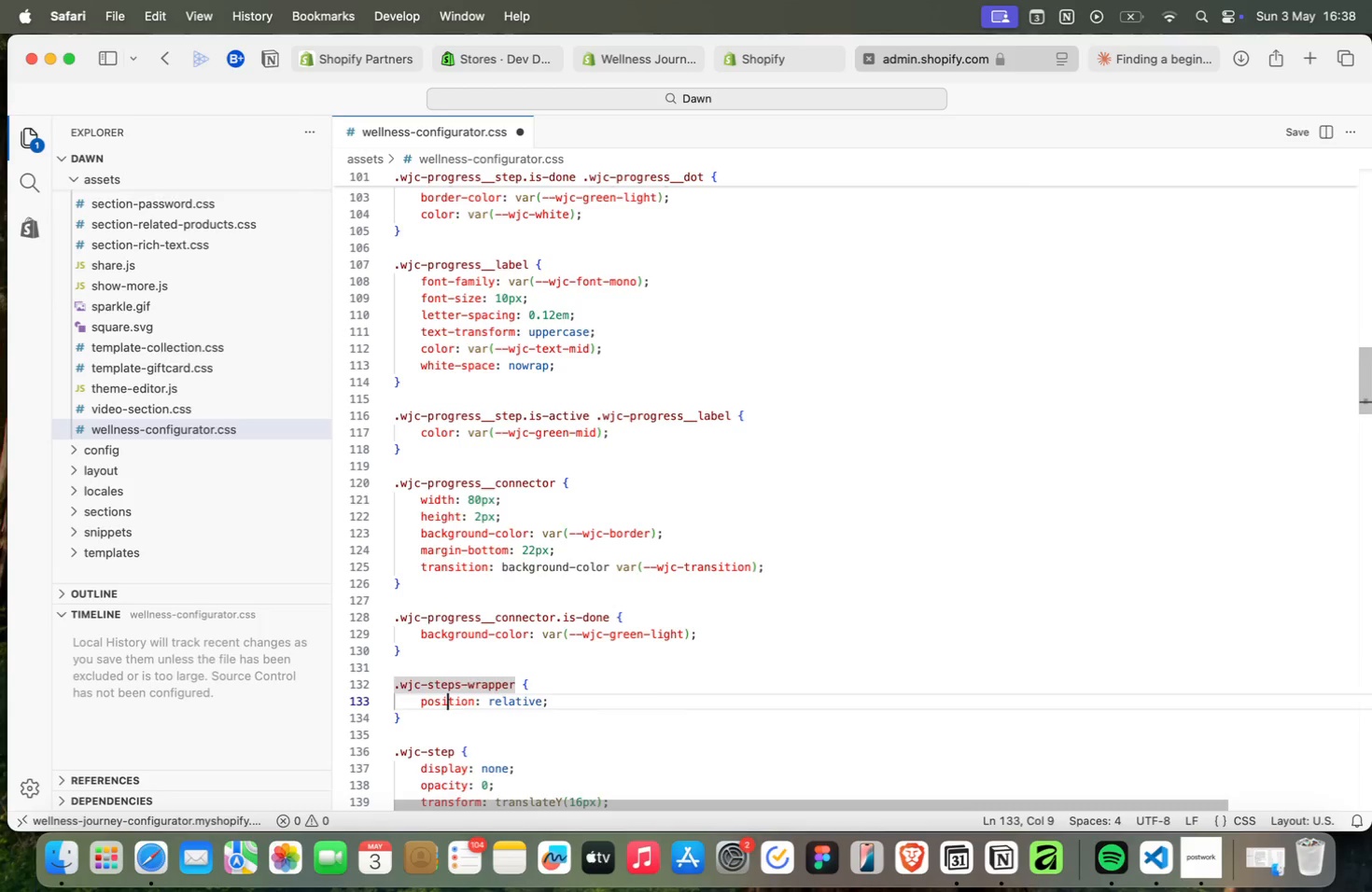 
key(ArrowDown)
 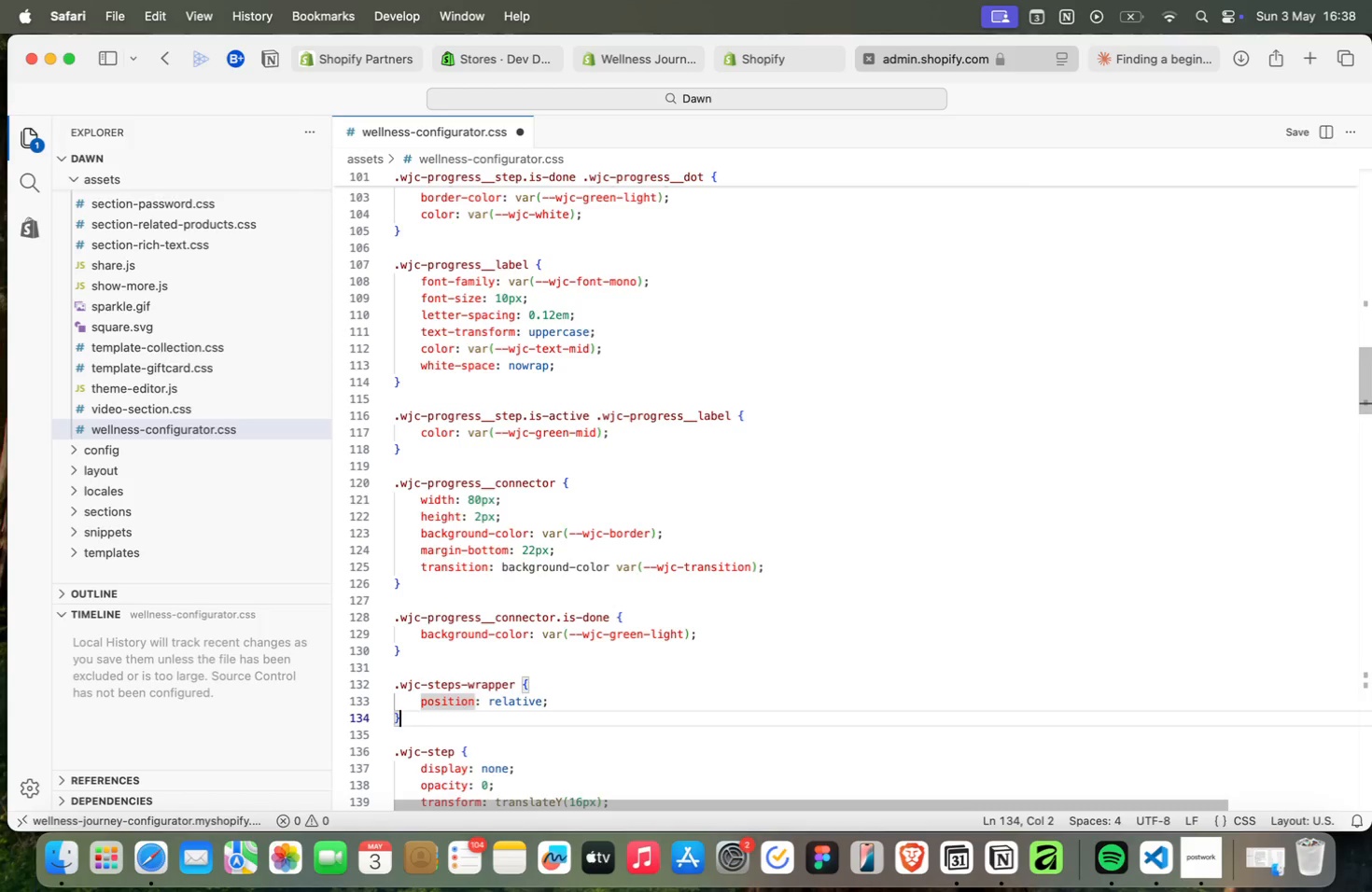 
key(ArrowDown)
 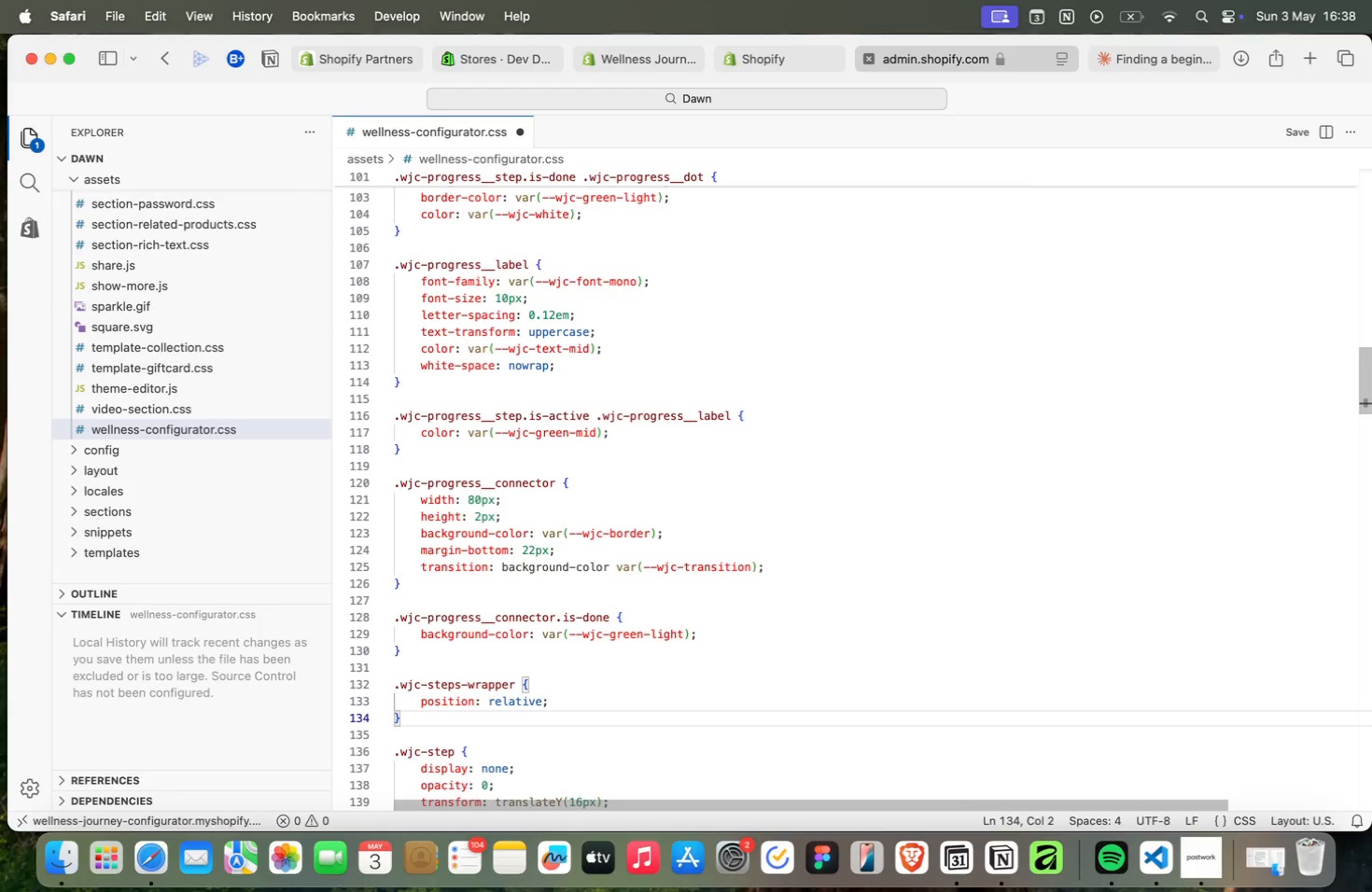 
key(ArrowDown)
 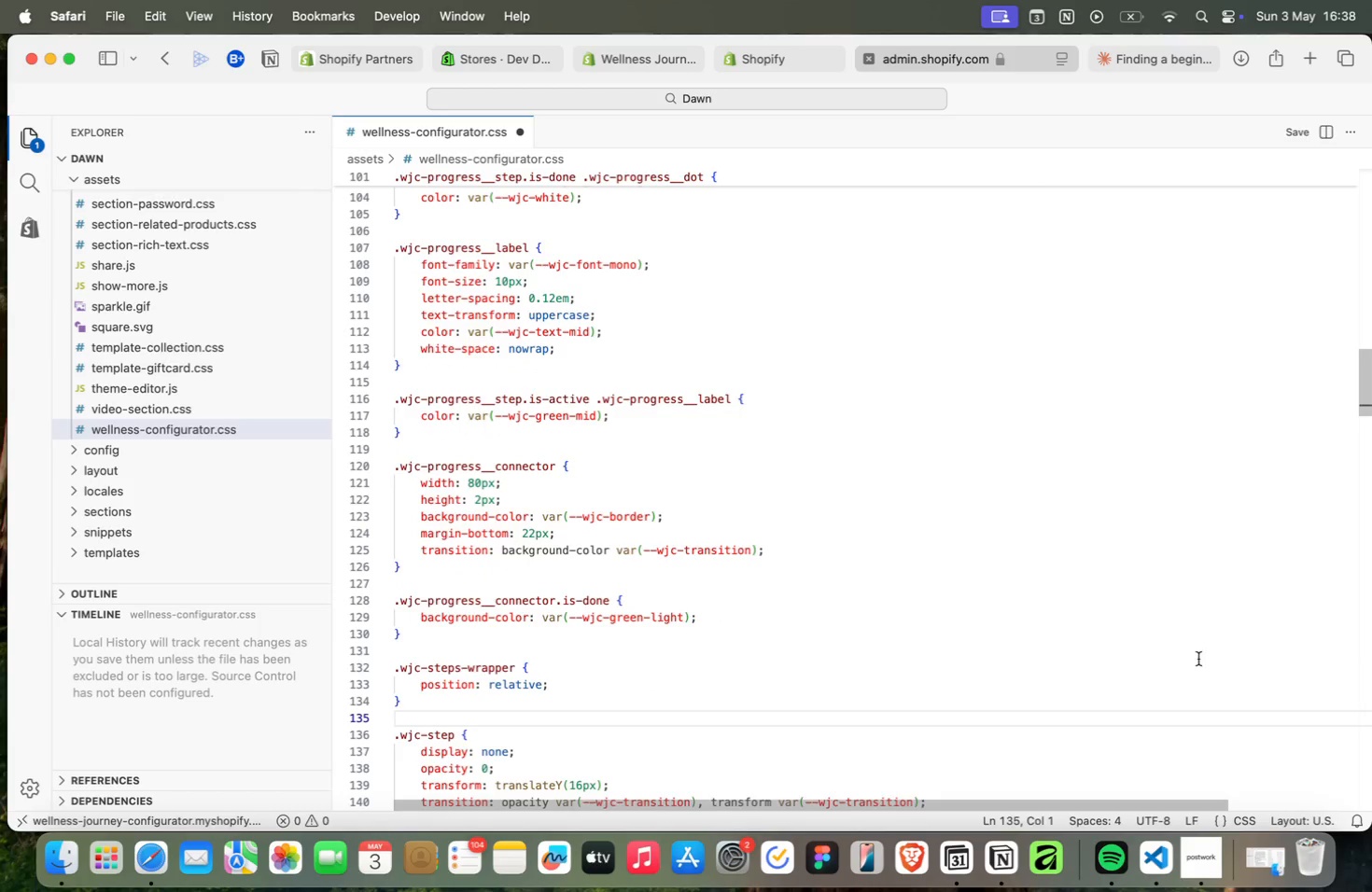 
key(ArrowDown)
 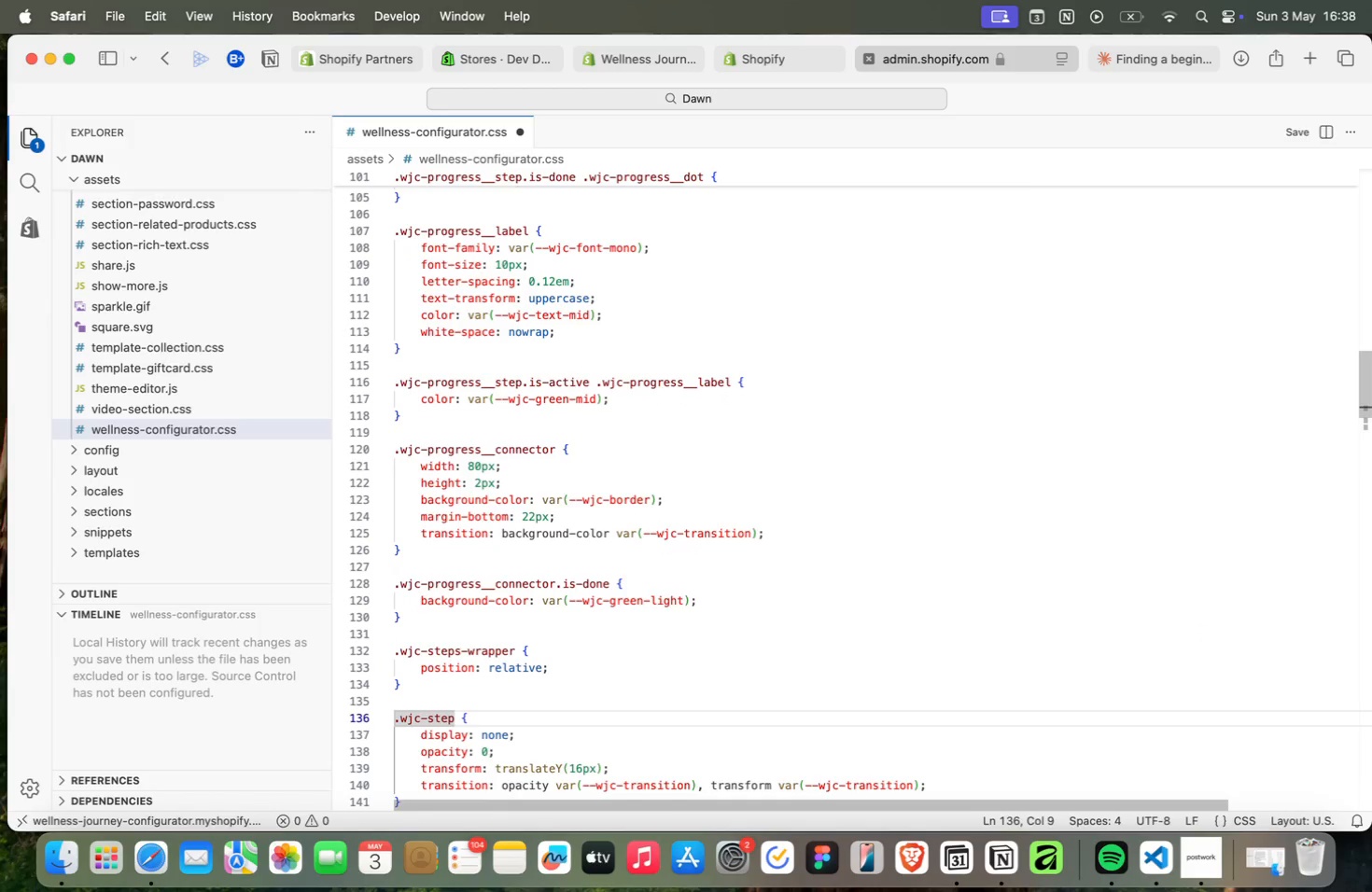 
key(ArrowDown)
 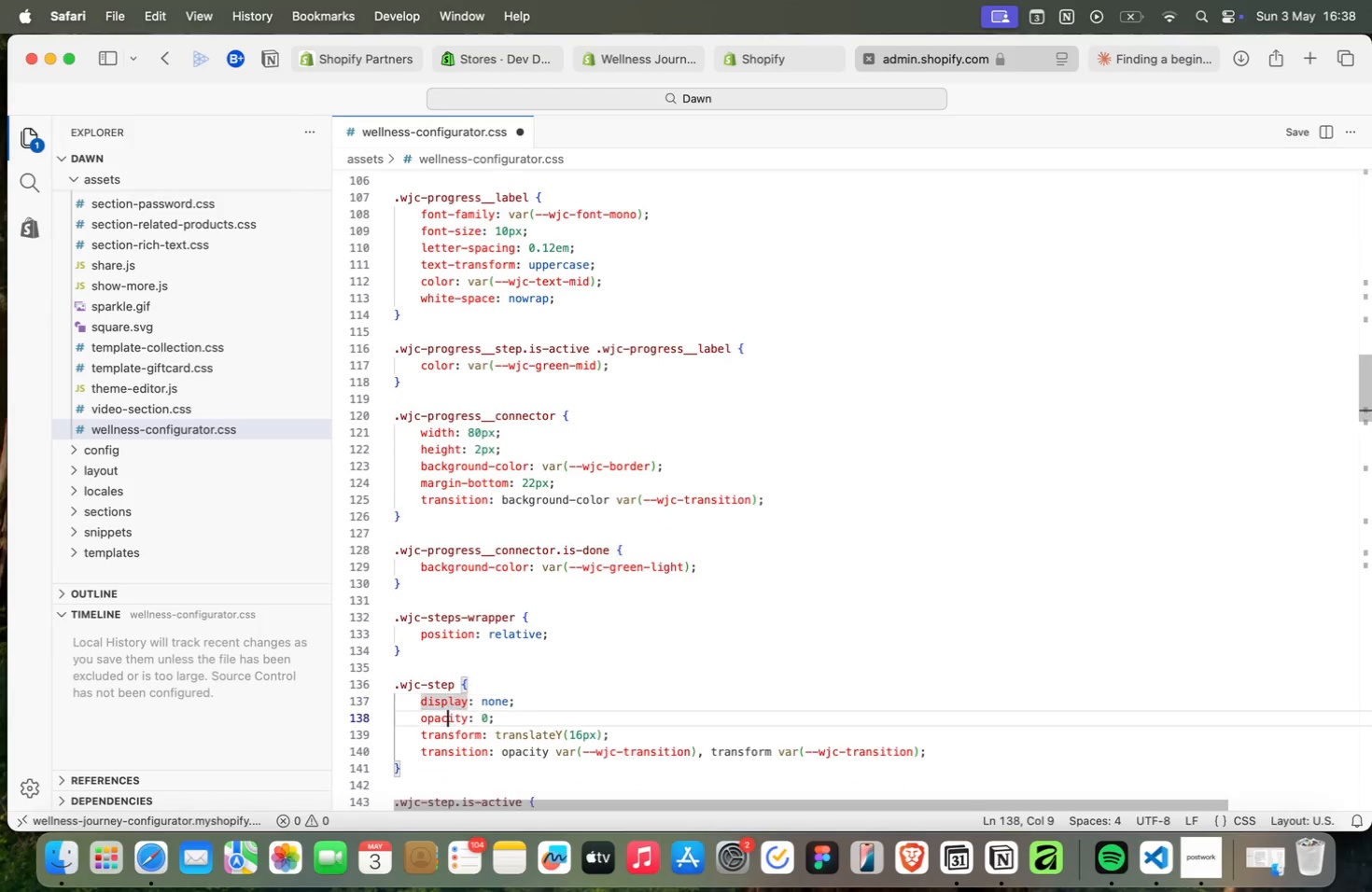 
key(ArrowDown)
 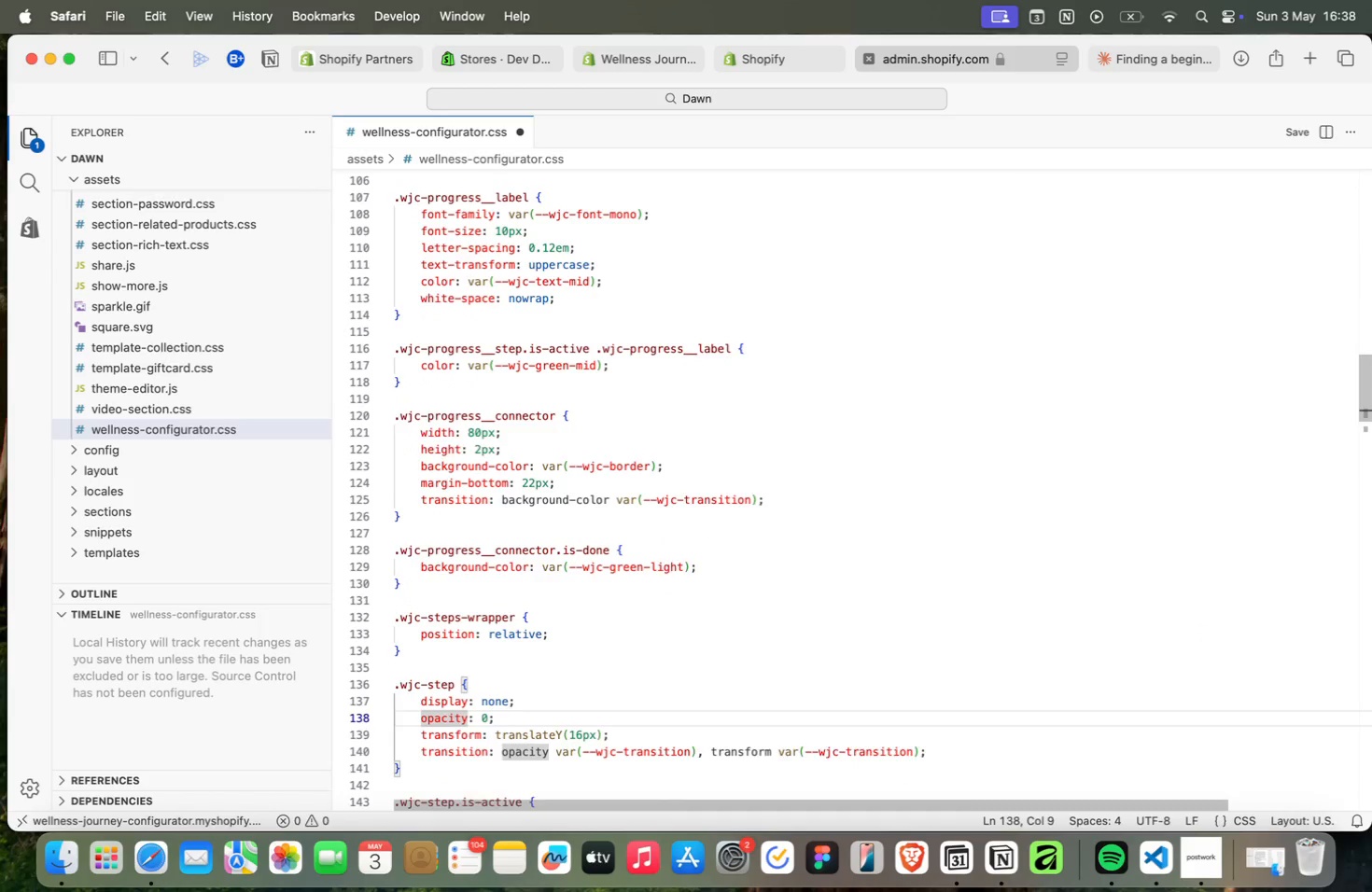 
key(ArrowDown)
 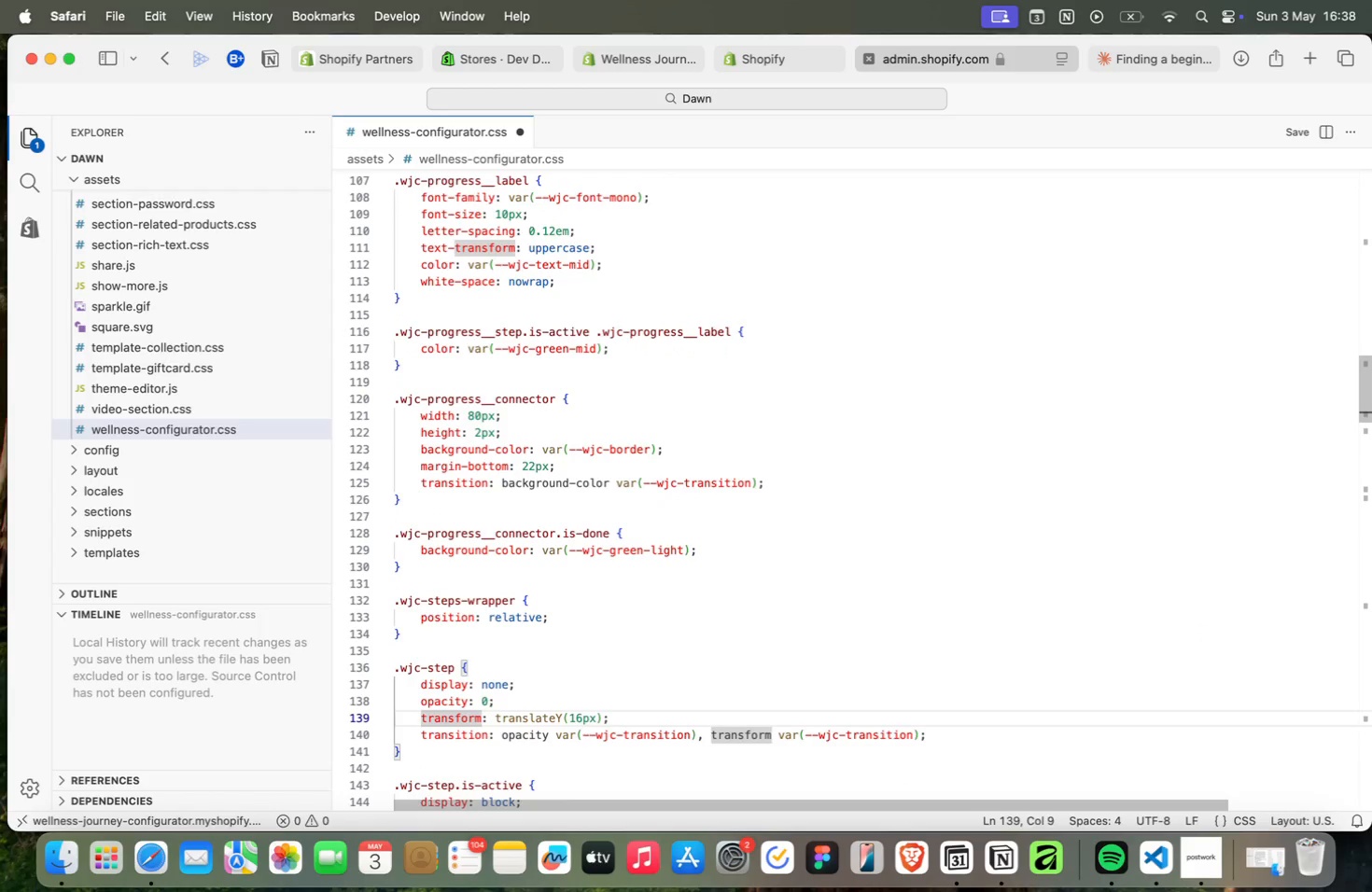 
key(ArrowDown)
 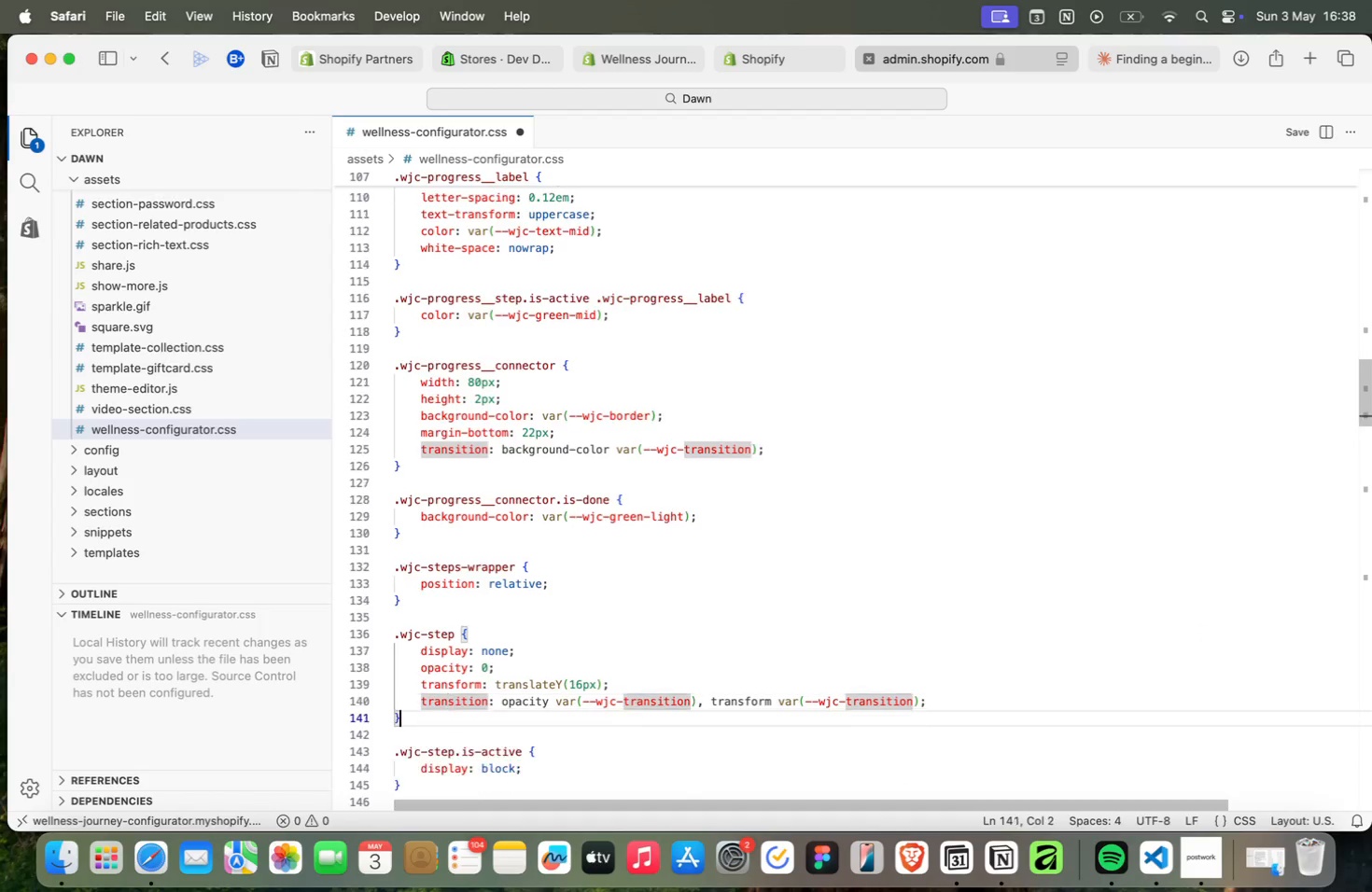 
key(ArrowDown)
 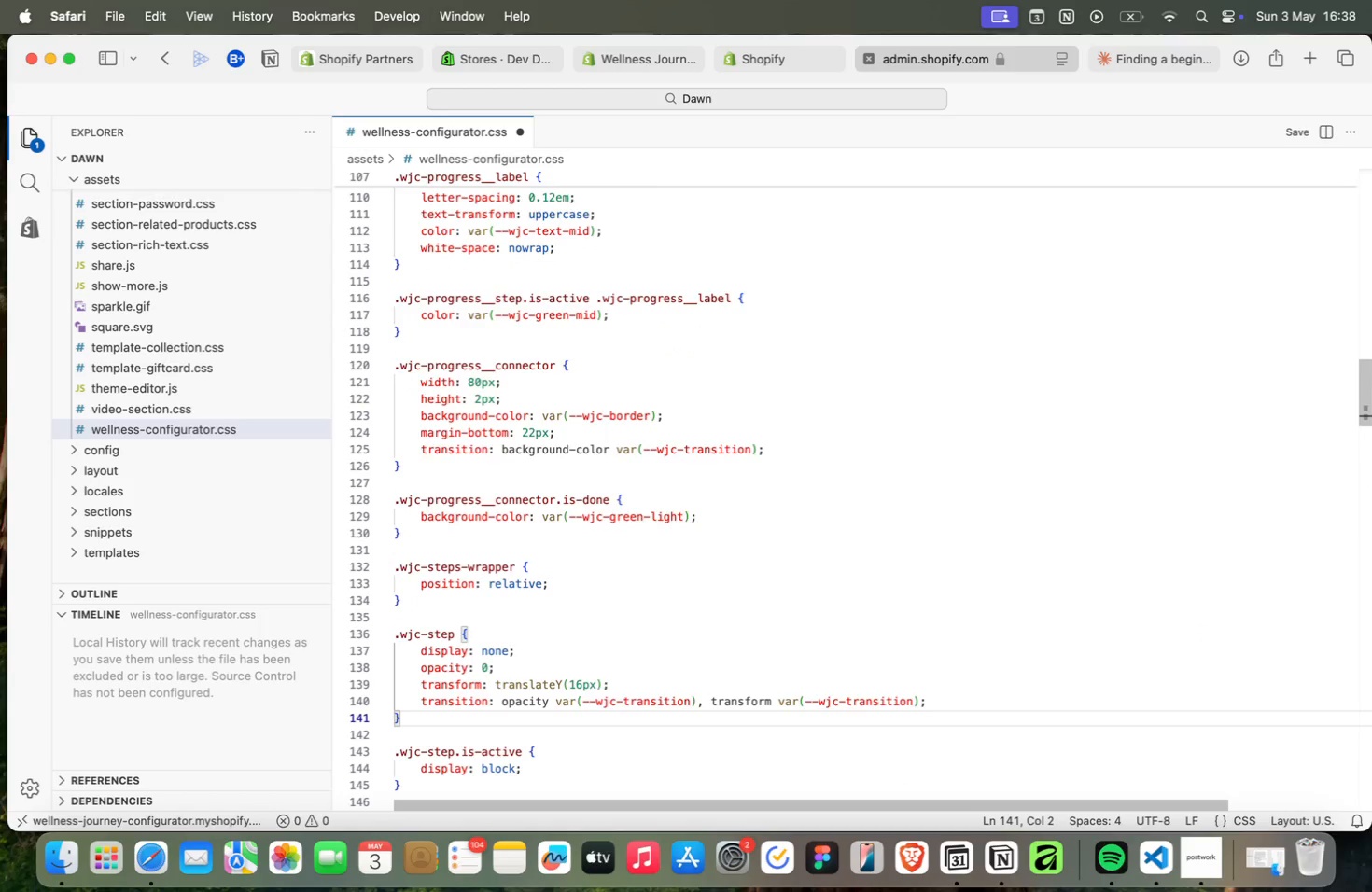 
key(ArrowDown)
 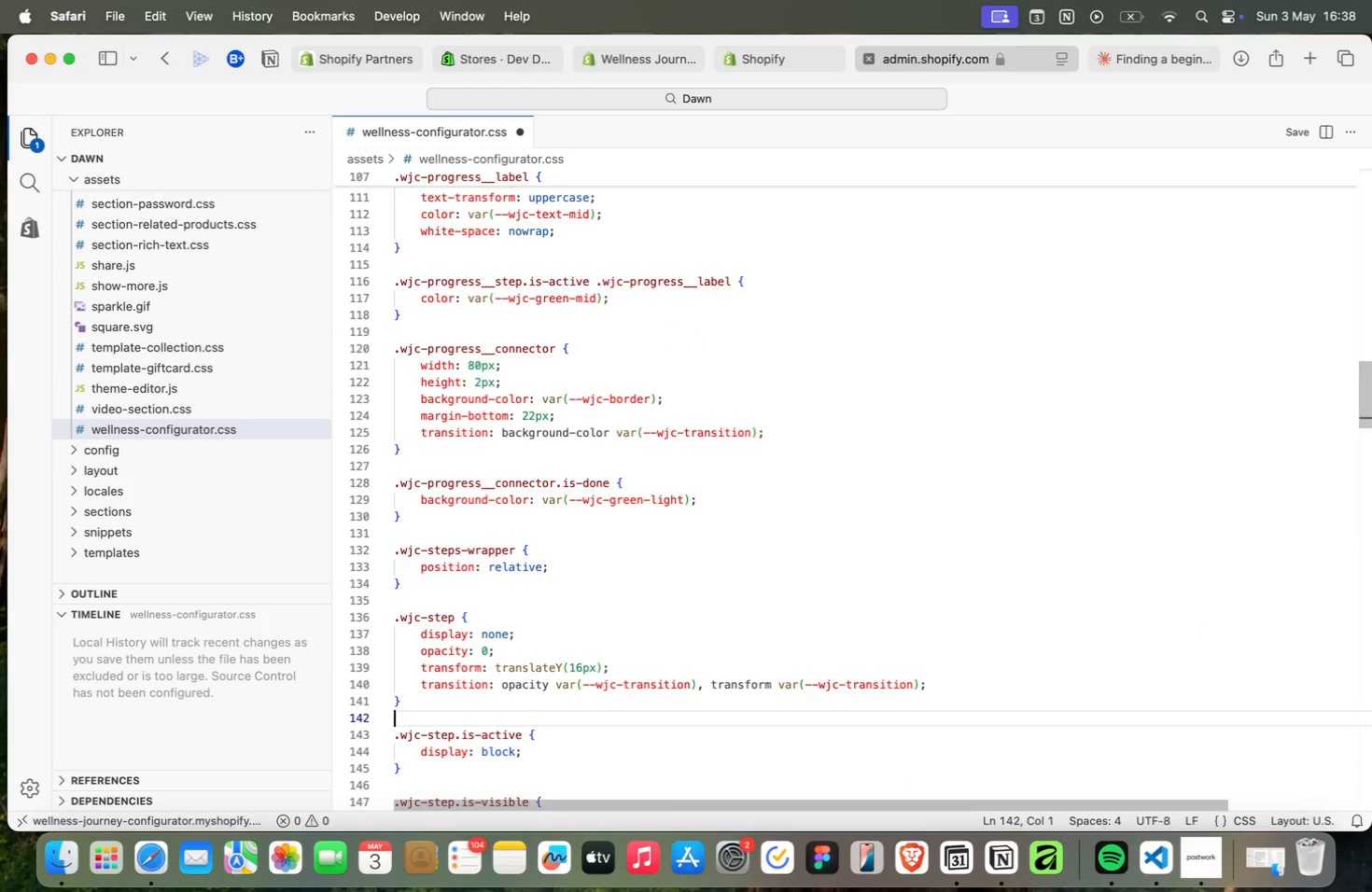 
key(ArrowDown)
 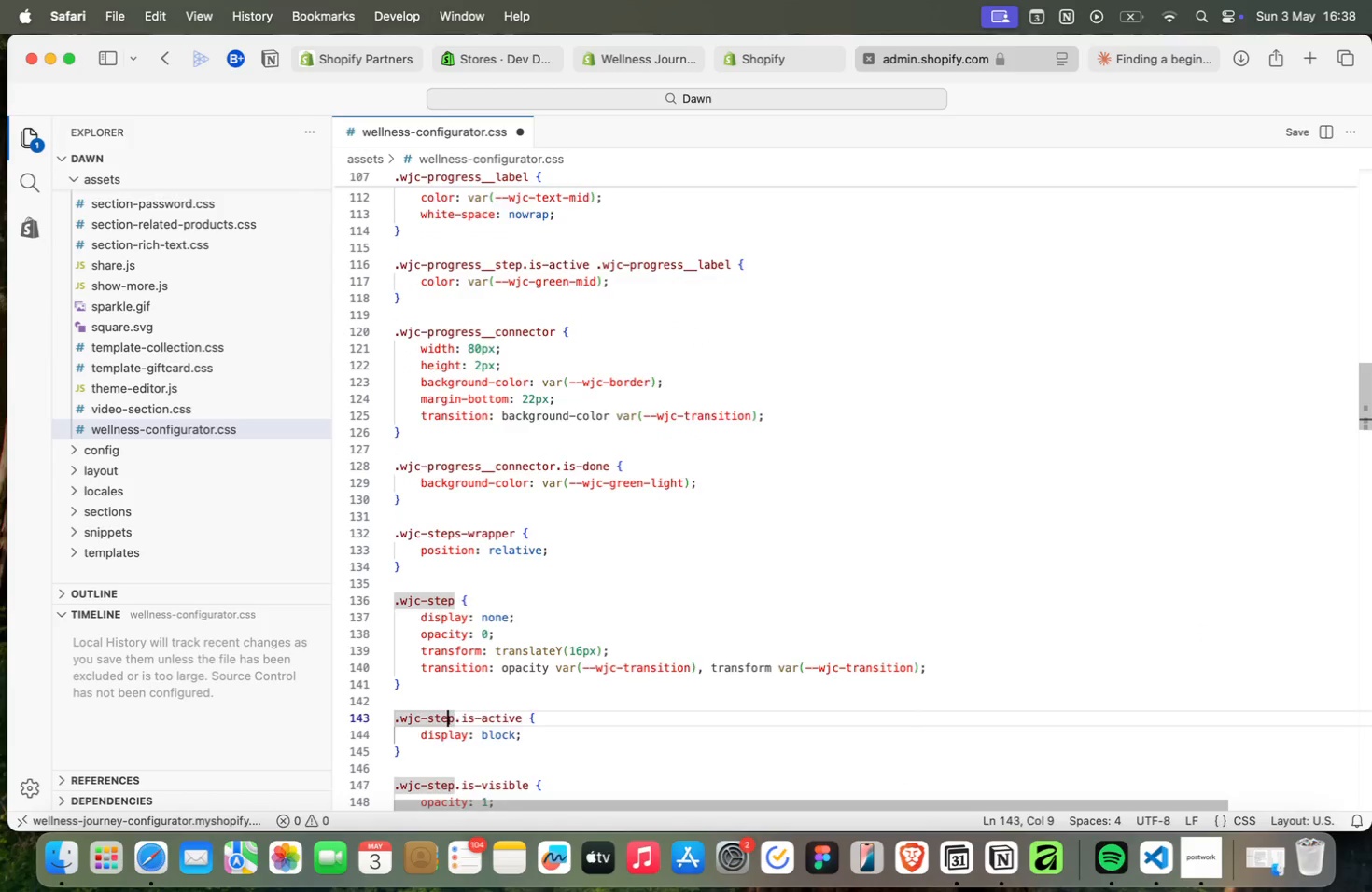 
key(ArrowDown)
 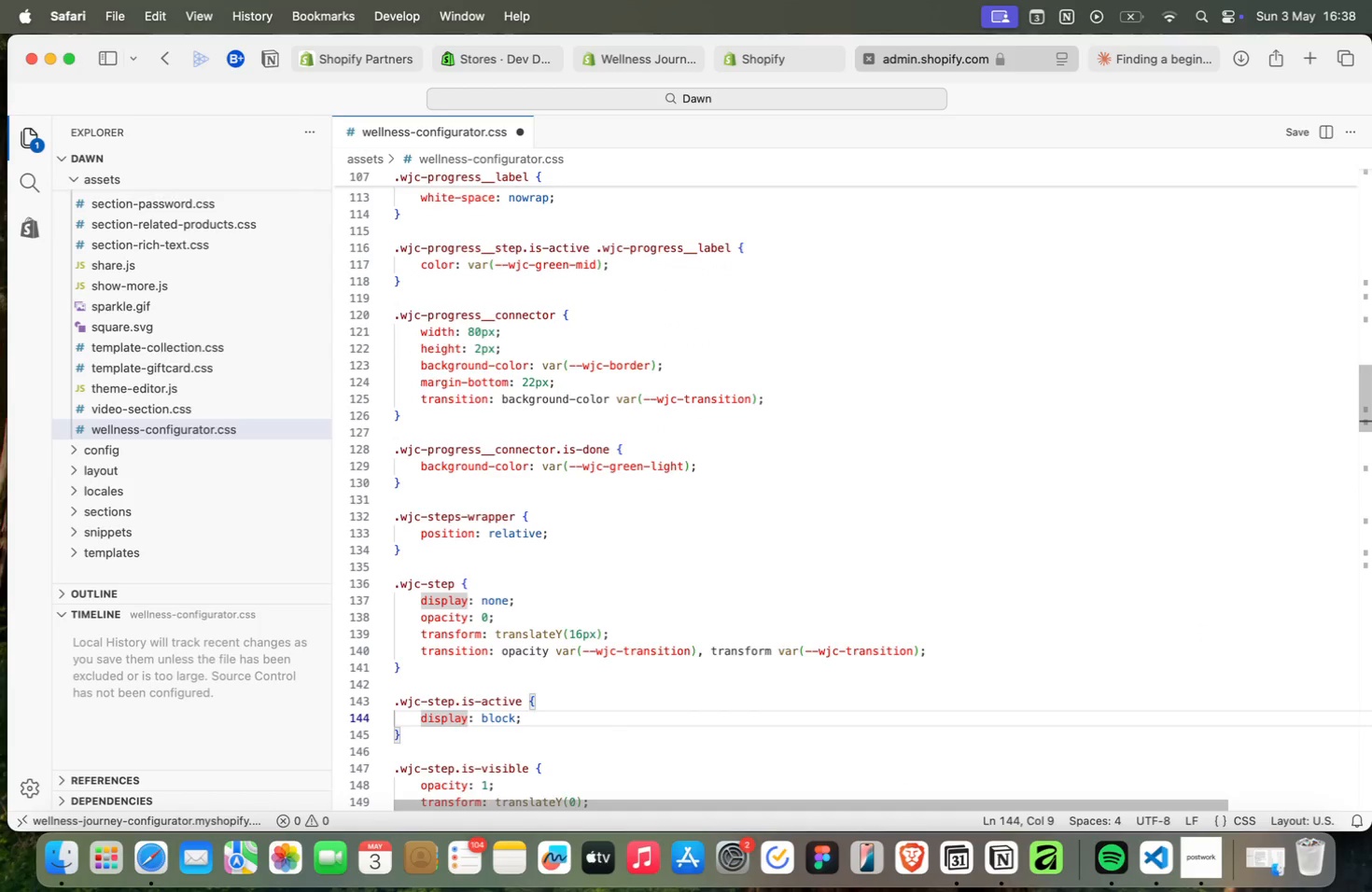 
key(ArrowDown)
 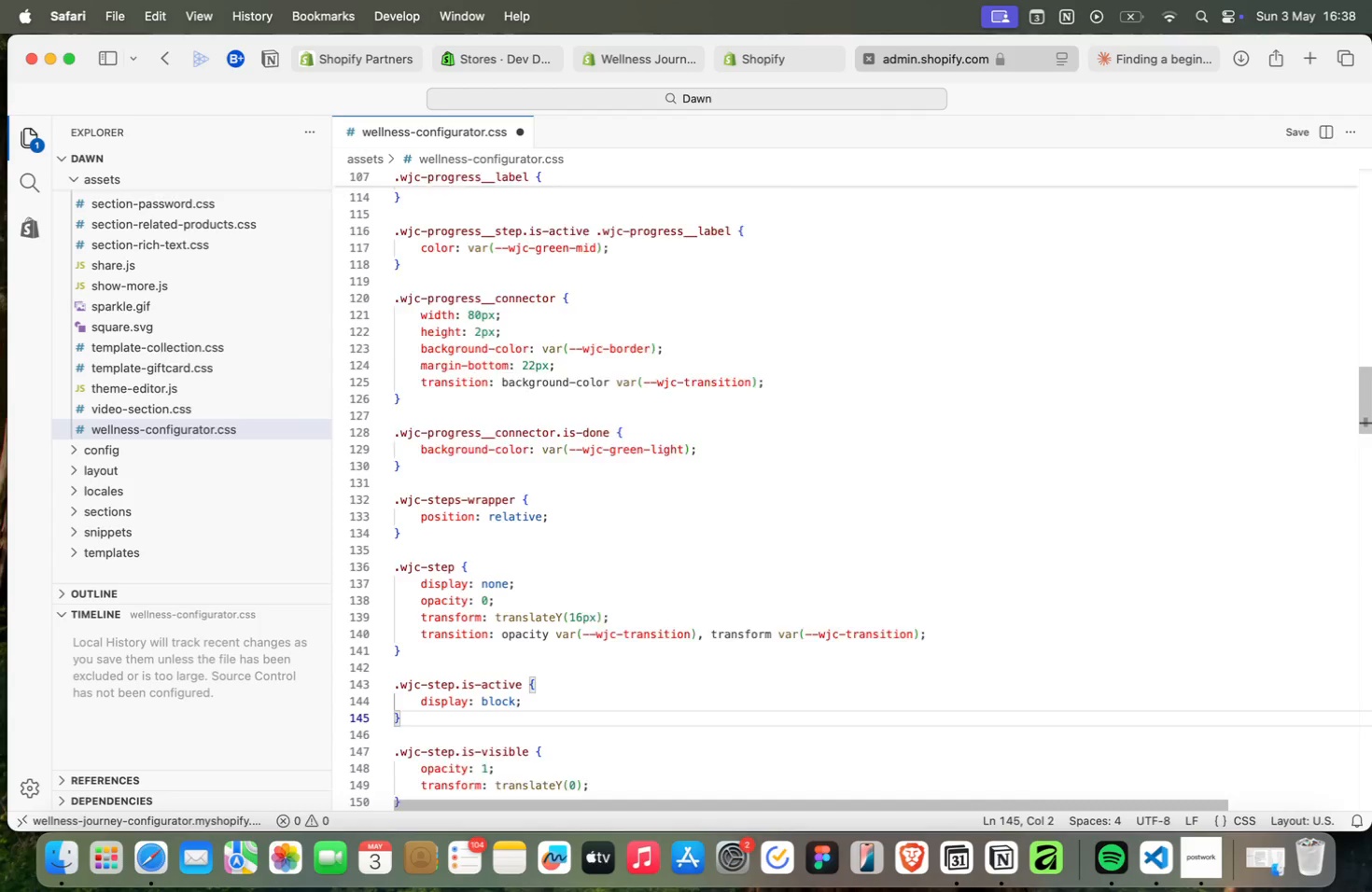 
key(ArrowDown)
 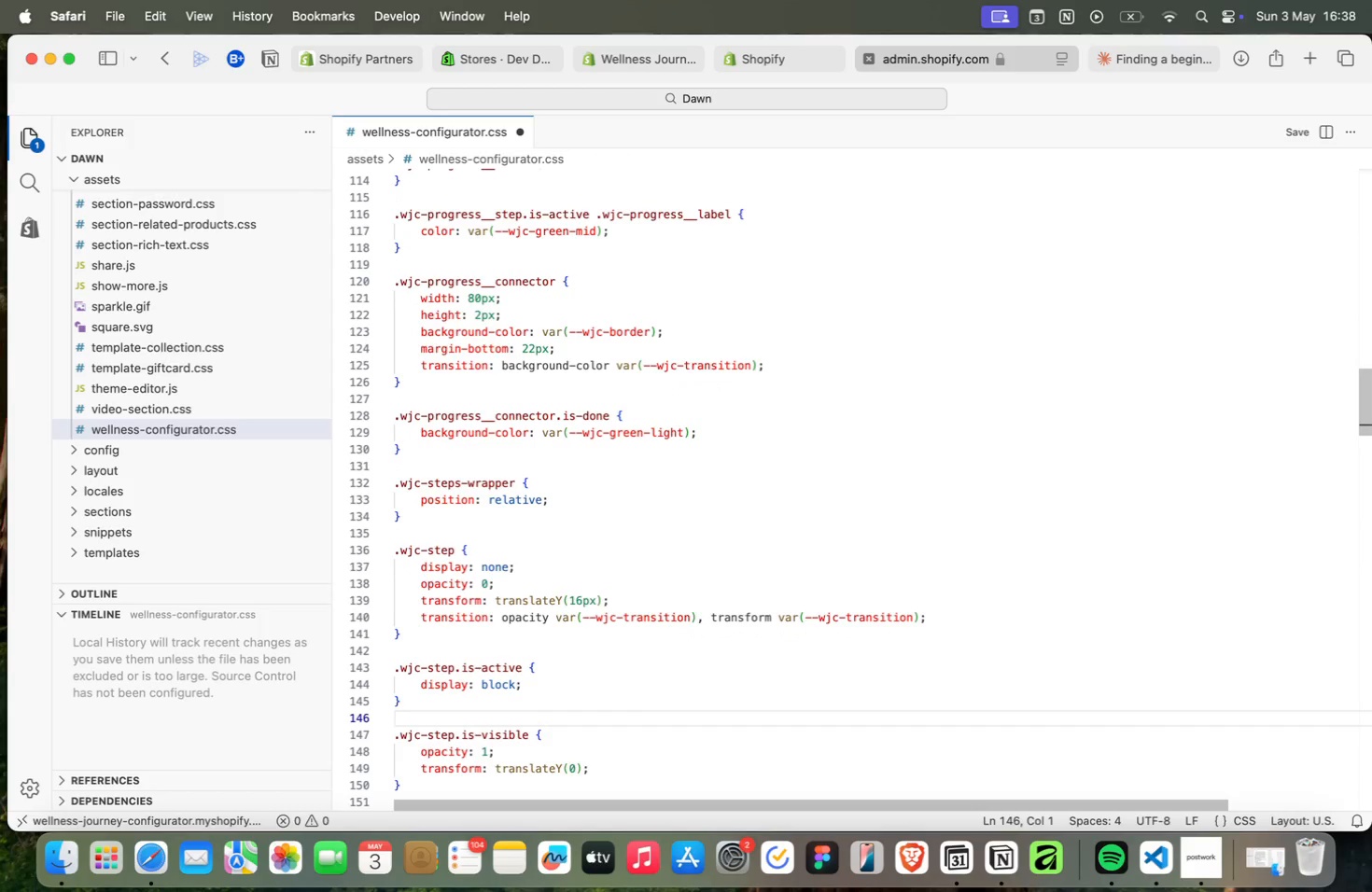 
key(ArrowRight)
 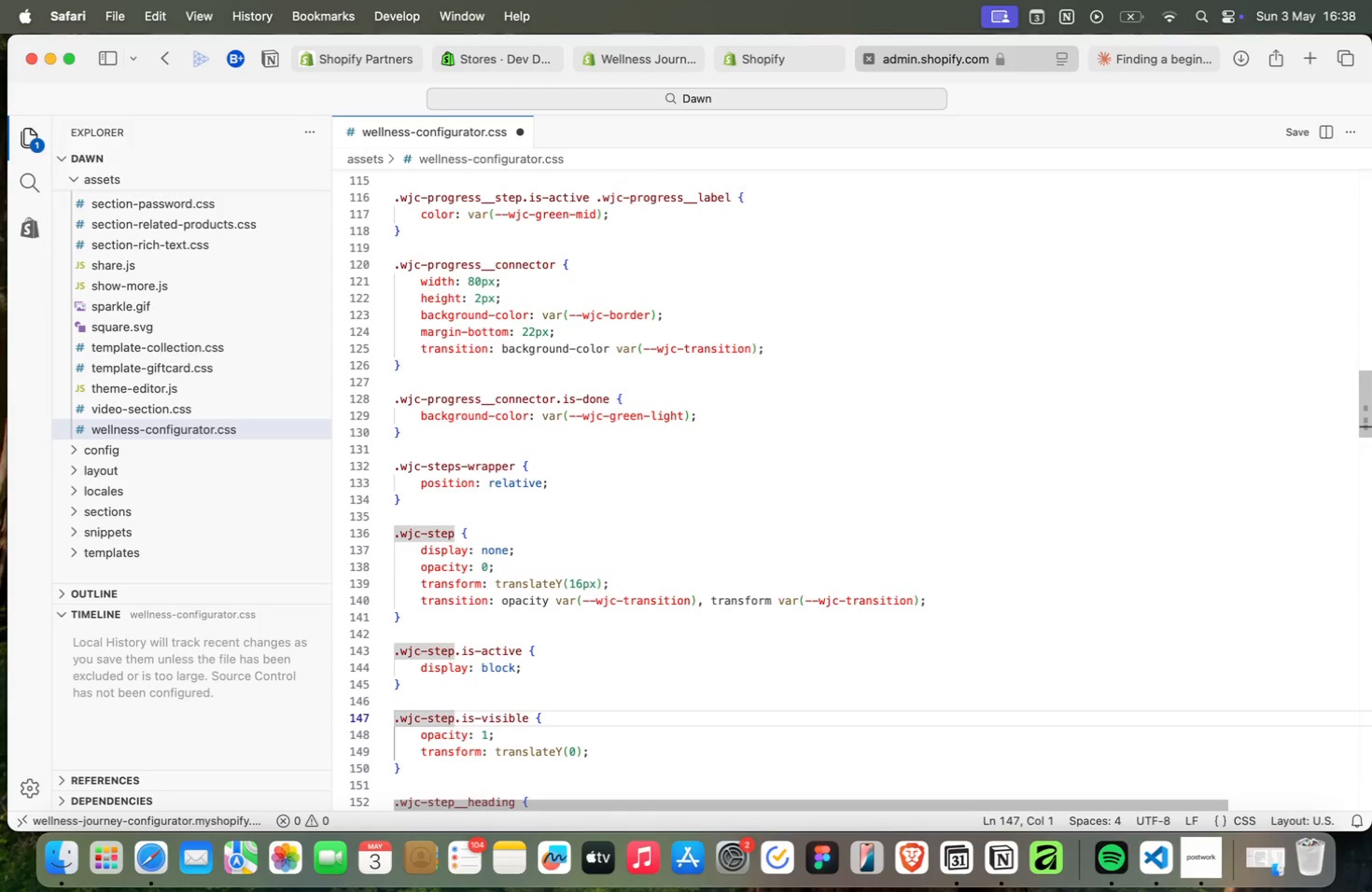 
key(ArrowRight)
 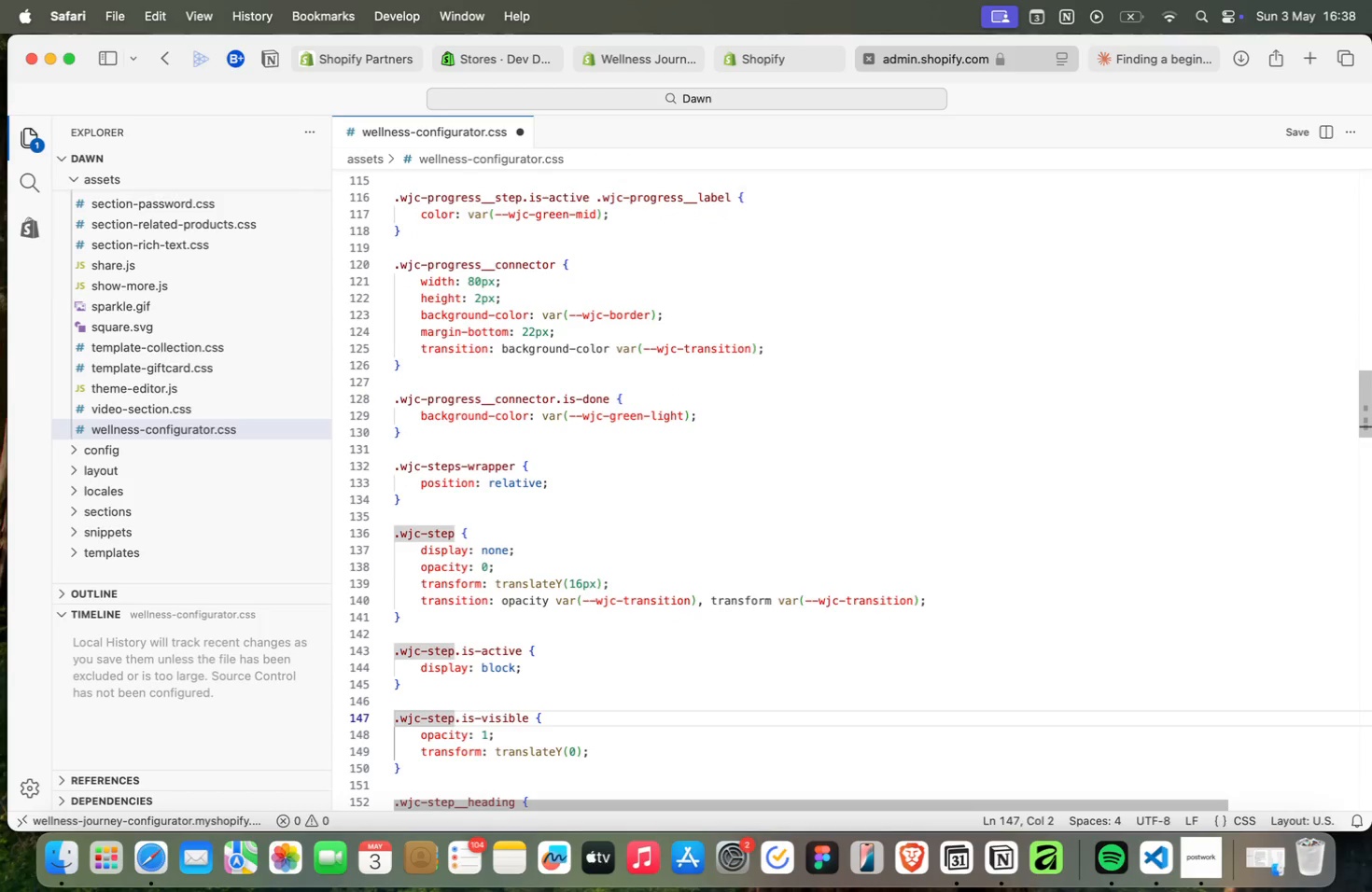 
wait(9.55)
 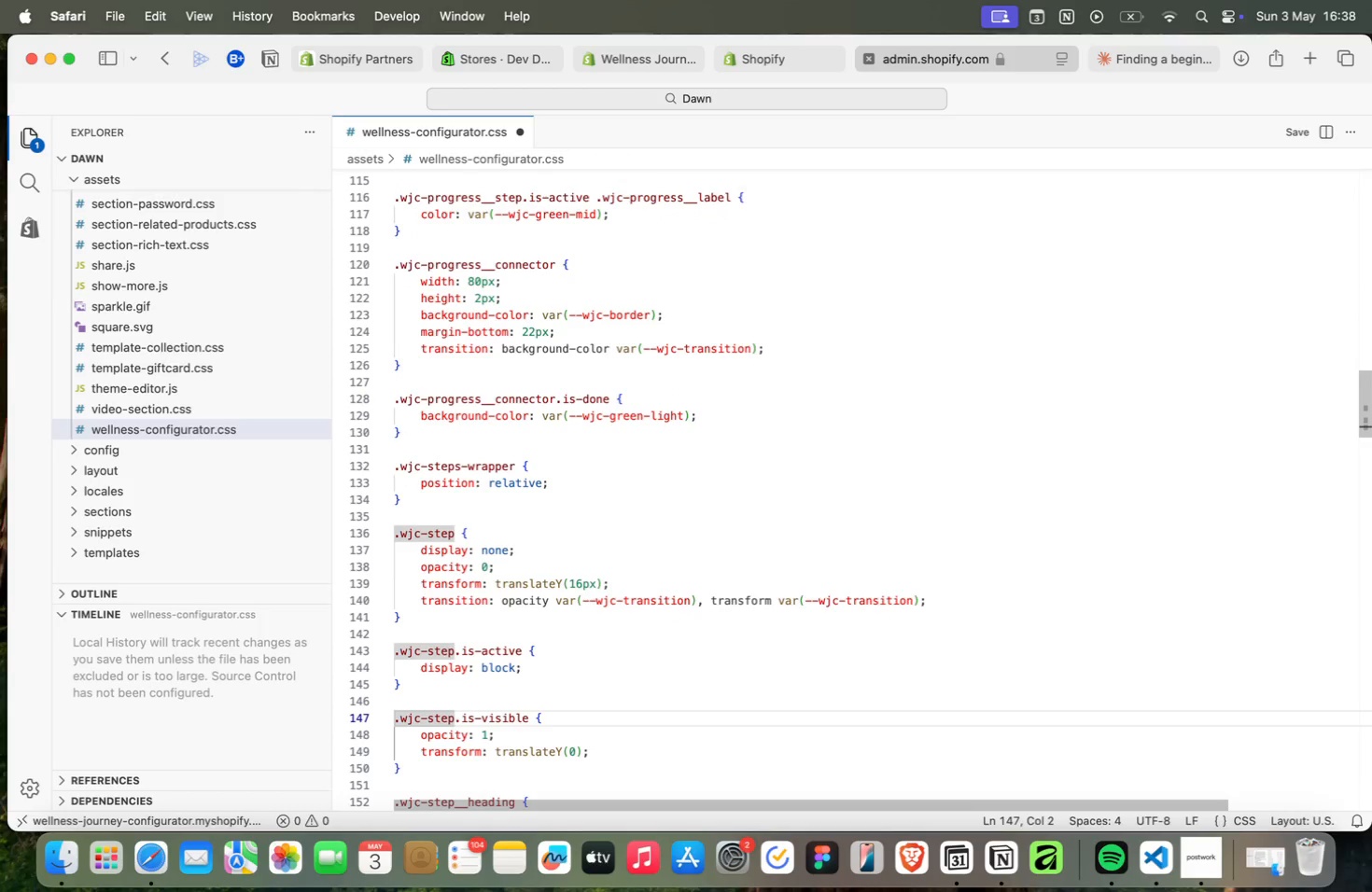 
key(ArrowDown)
 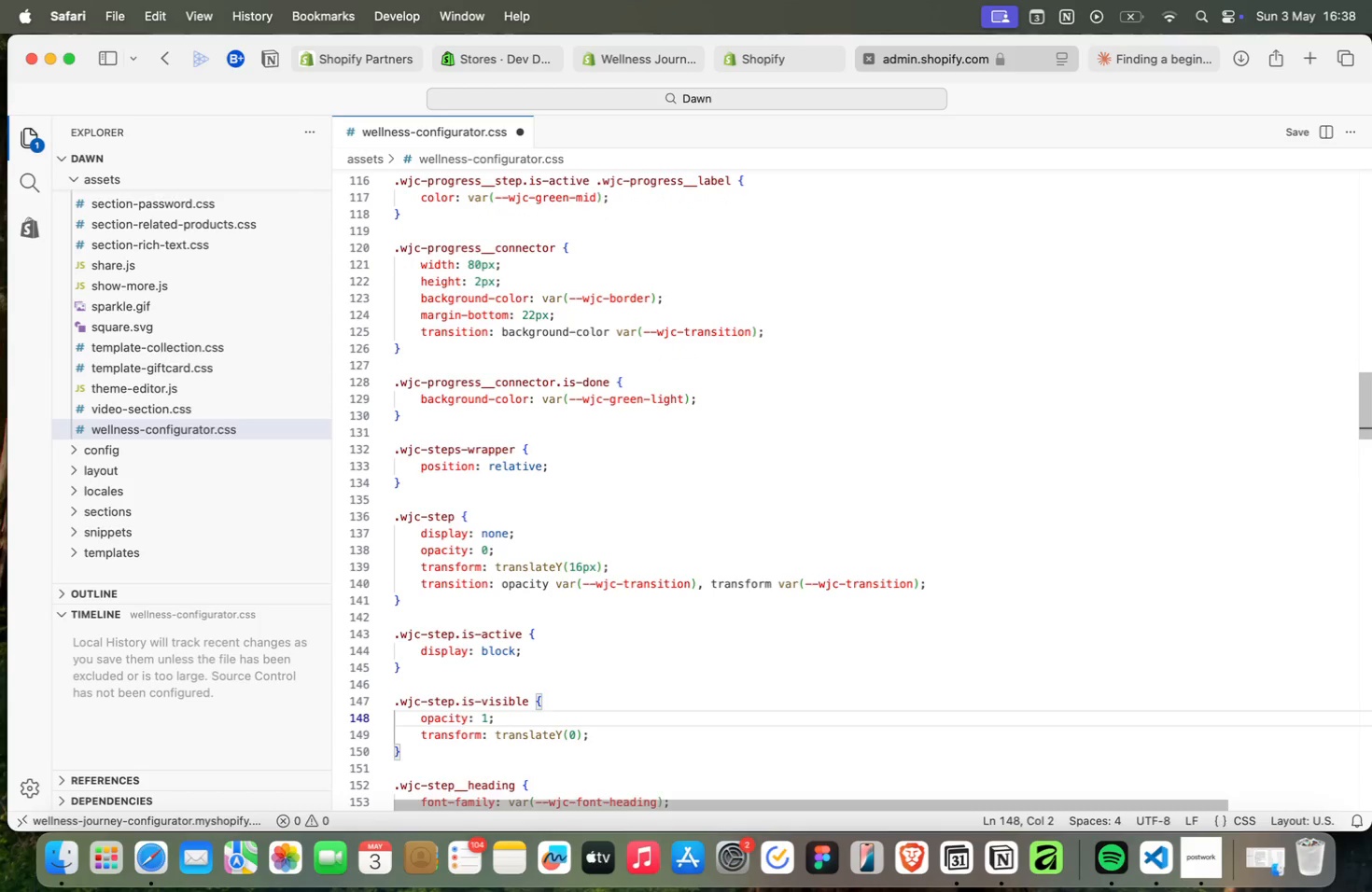 
key(ArrowDown)
 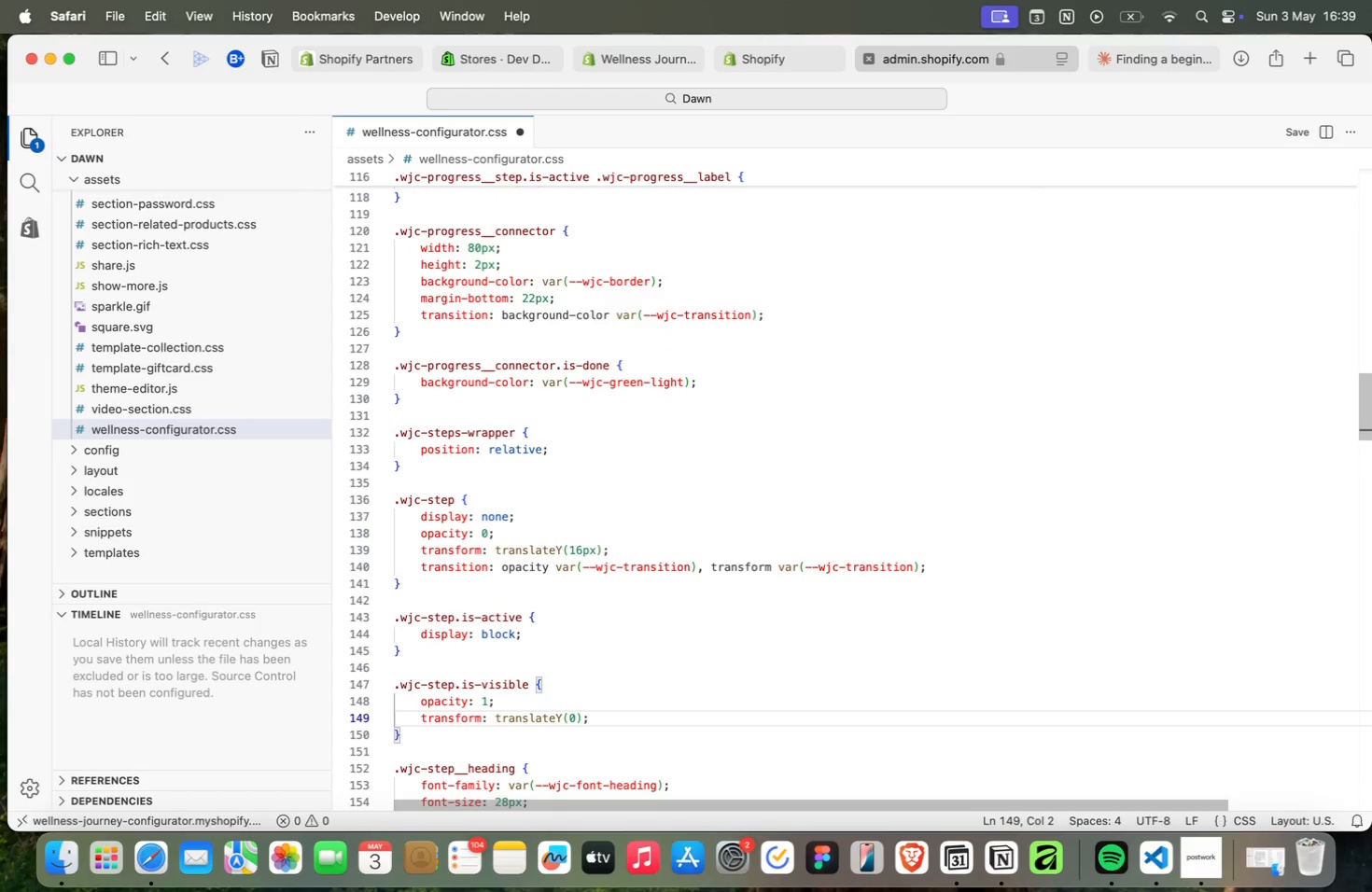 
key(ArrowDown)
 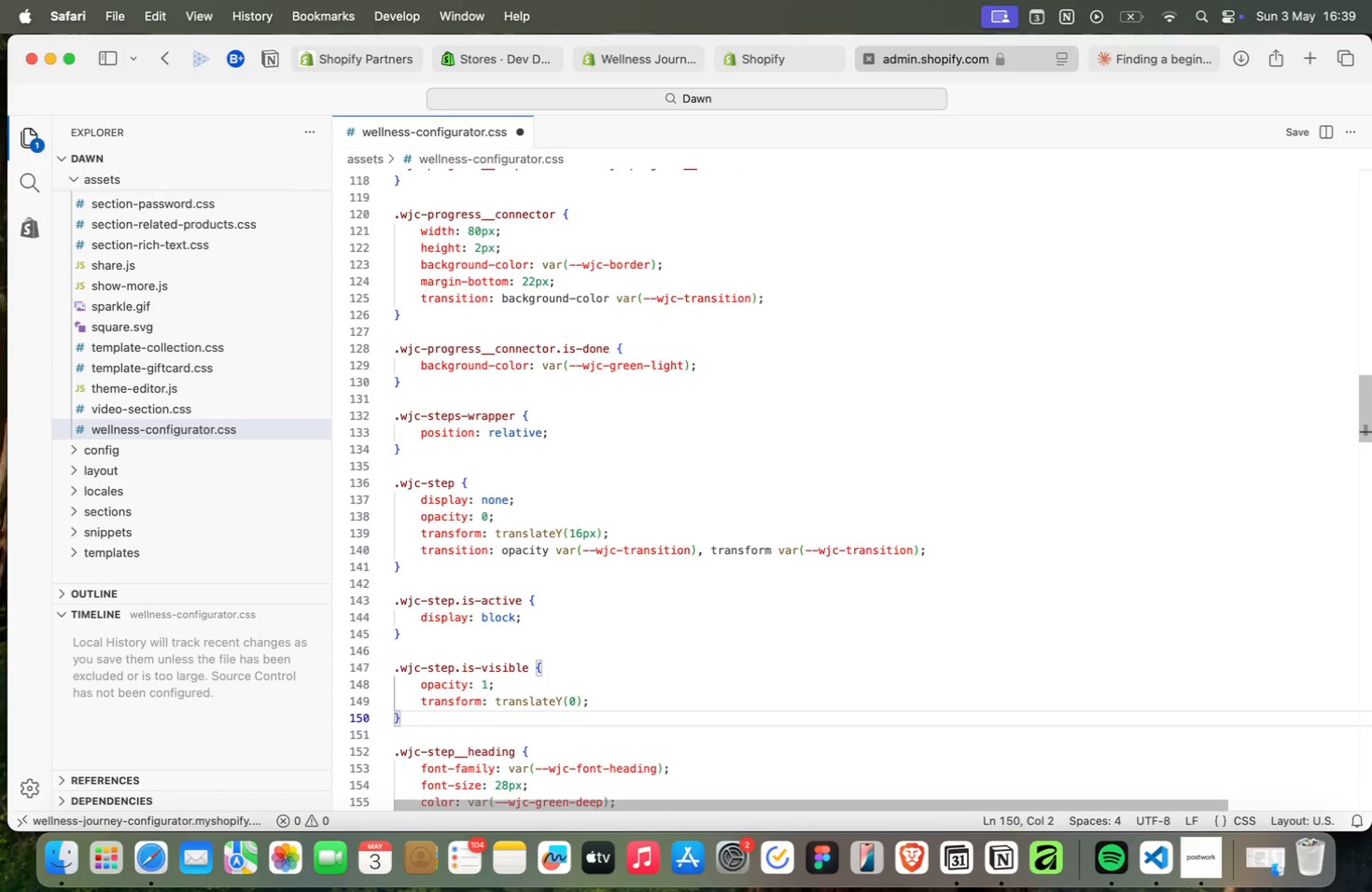 
key(ArrowDown)
 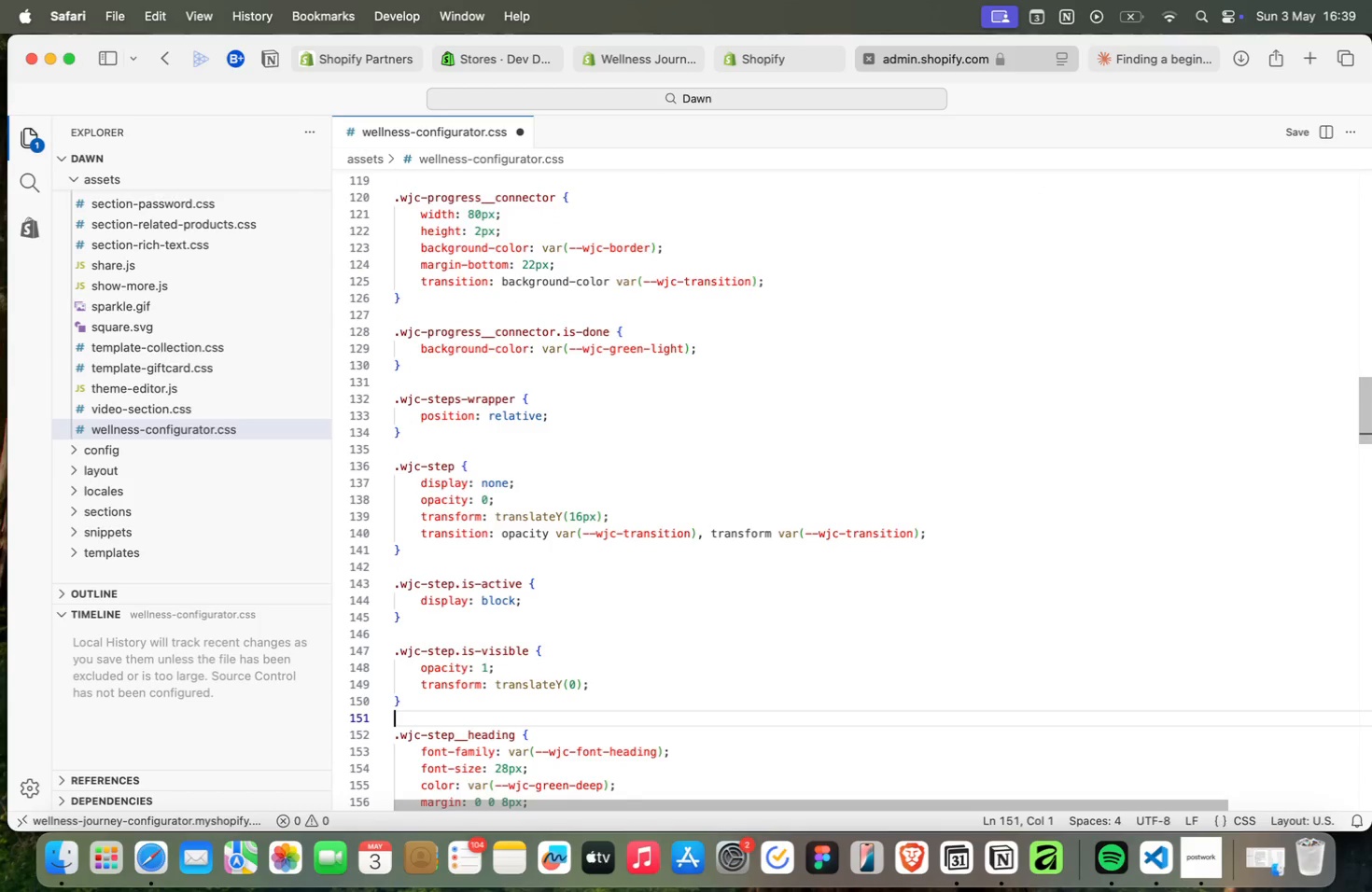 
key(ArrowDown)
 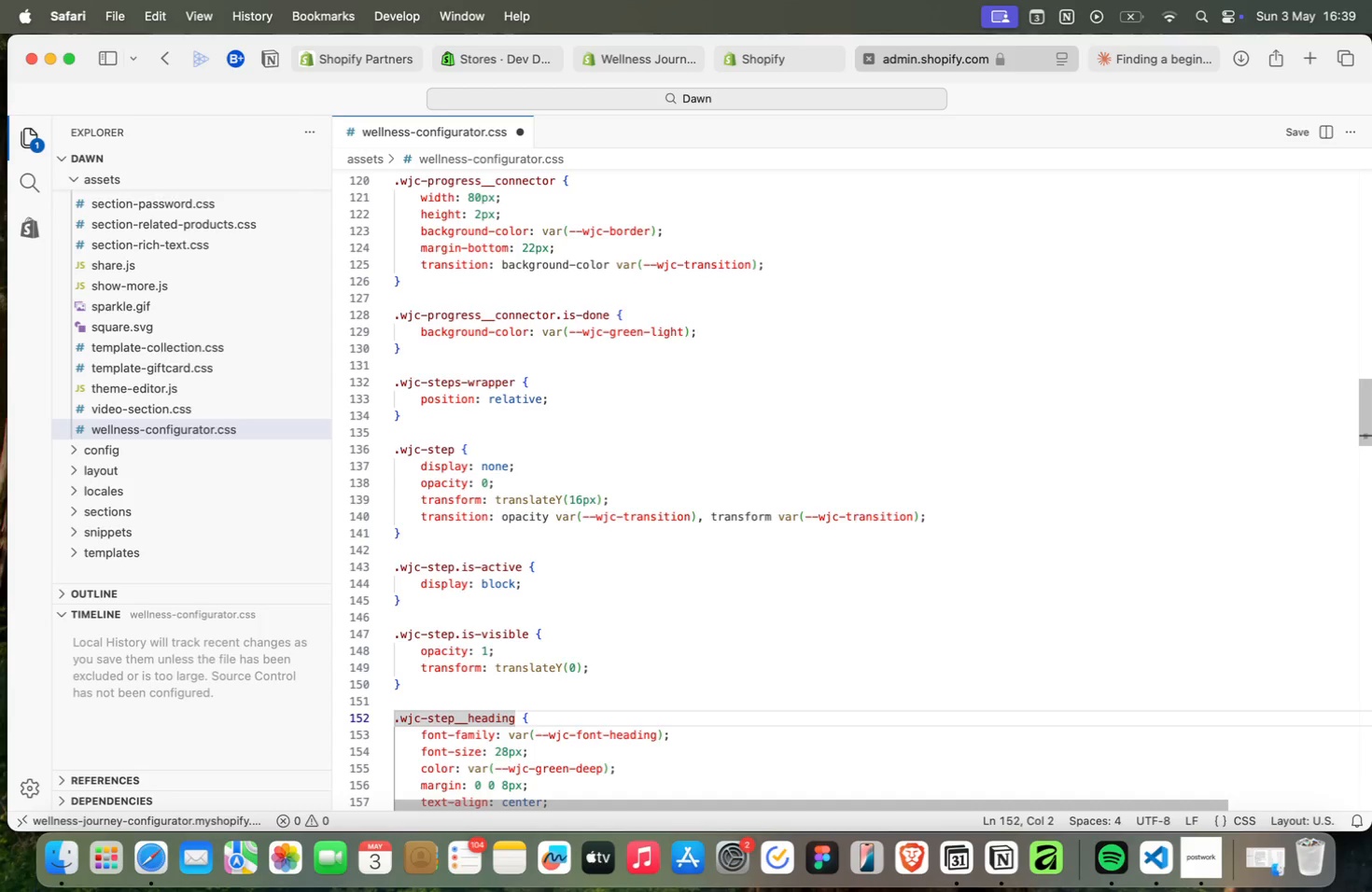 
wait(5.99)
 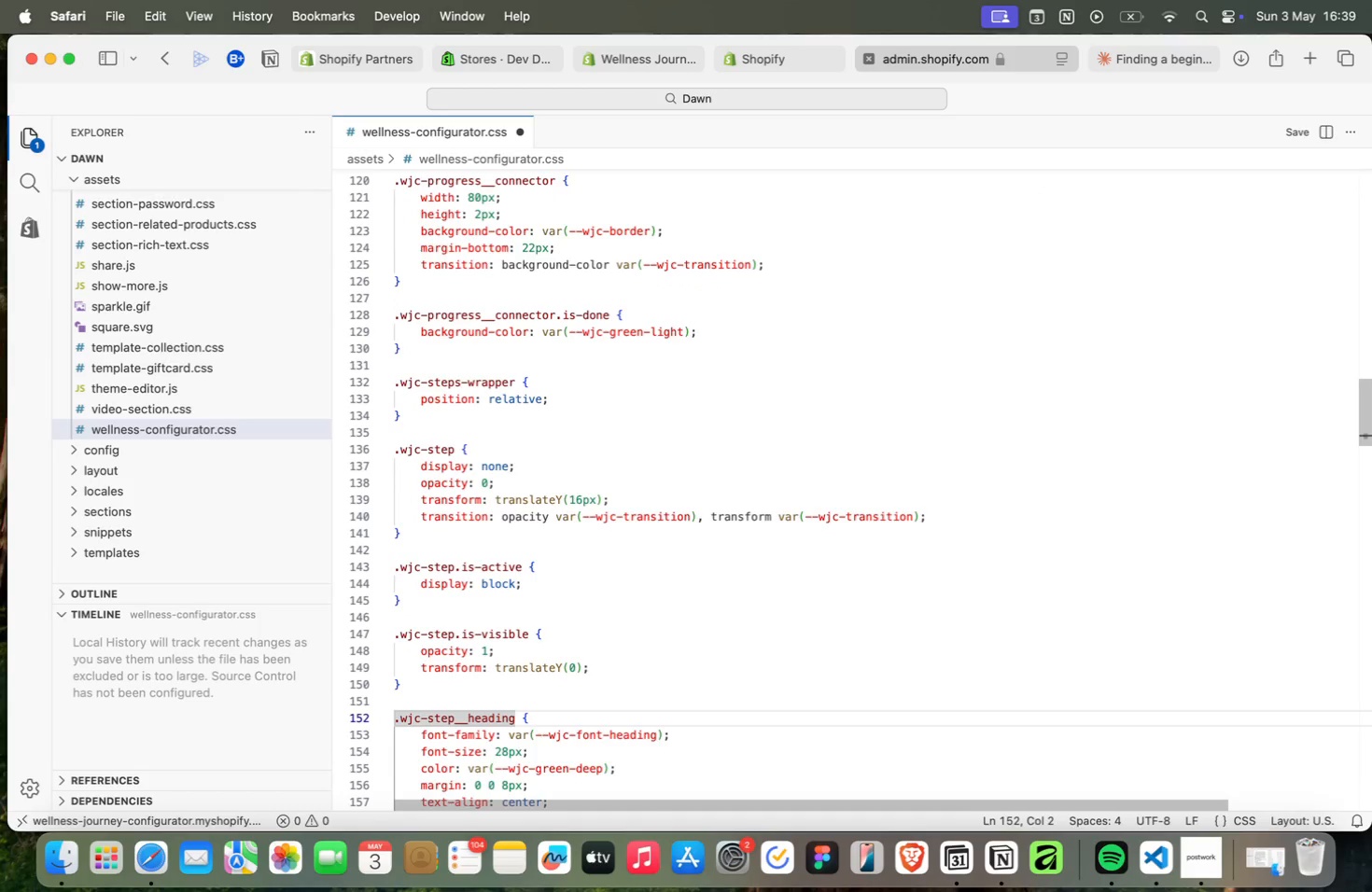 
key(ArrowDown)
 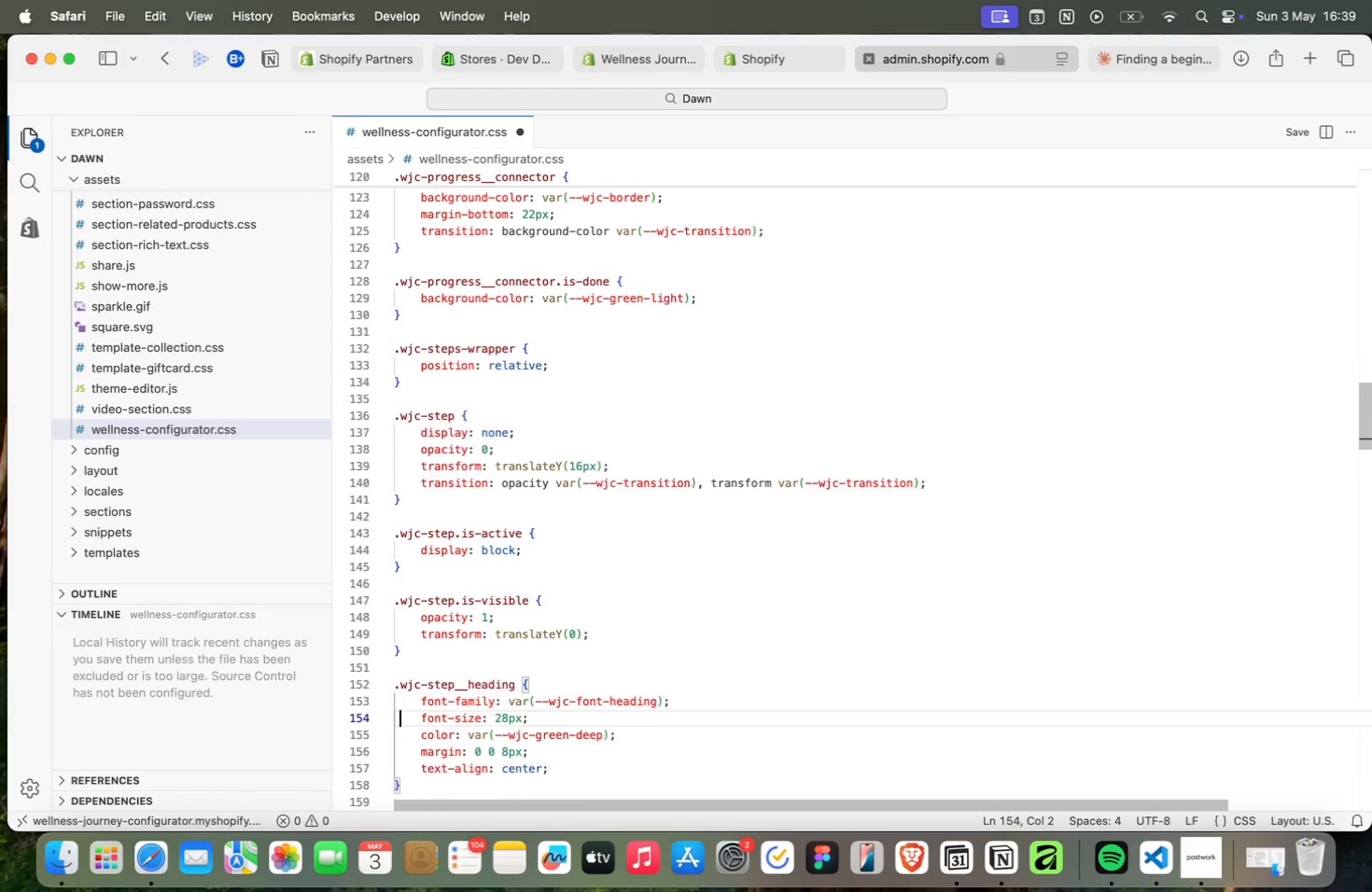 
key(ArrowDown)
 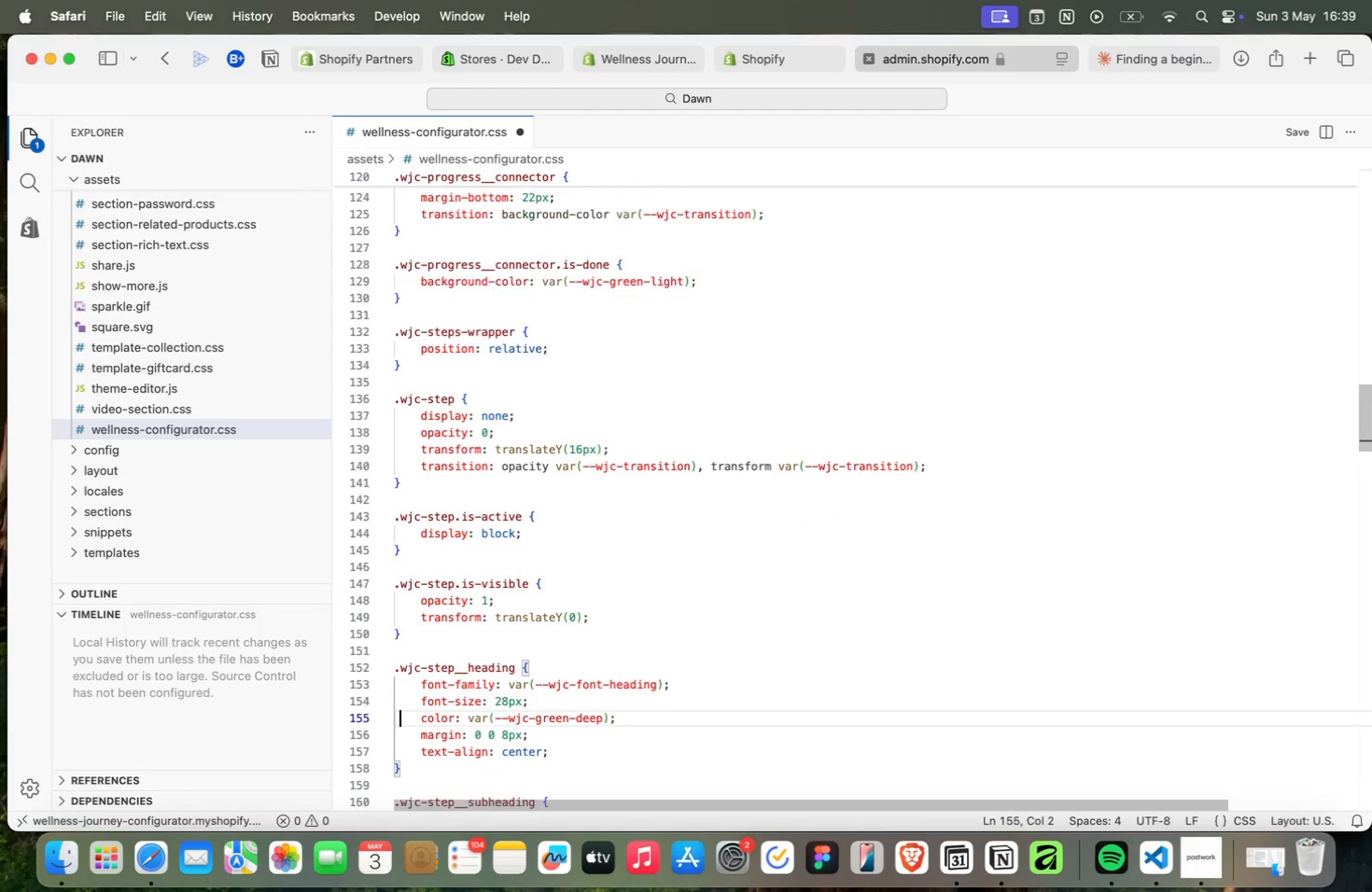 
key(ArrowDown)
 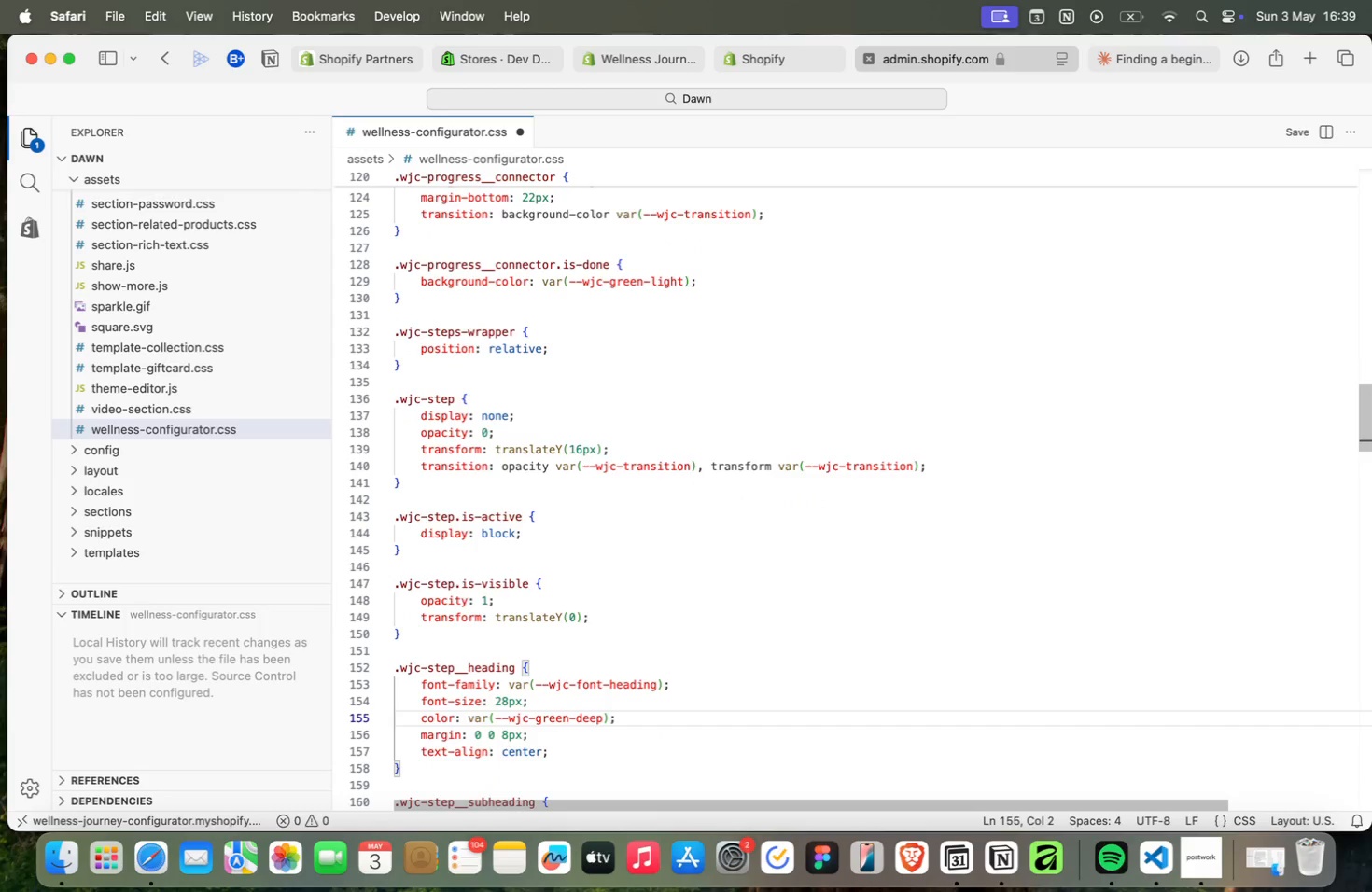 
key(ArrowDown)
 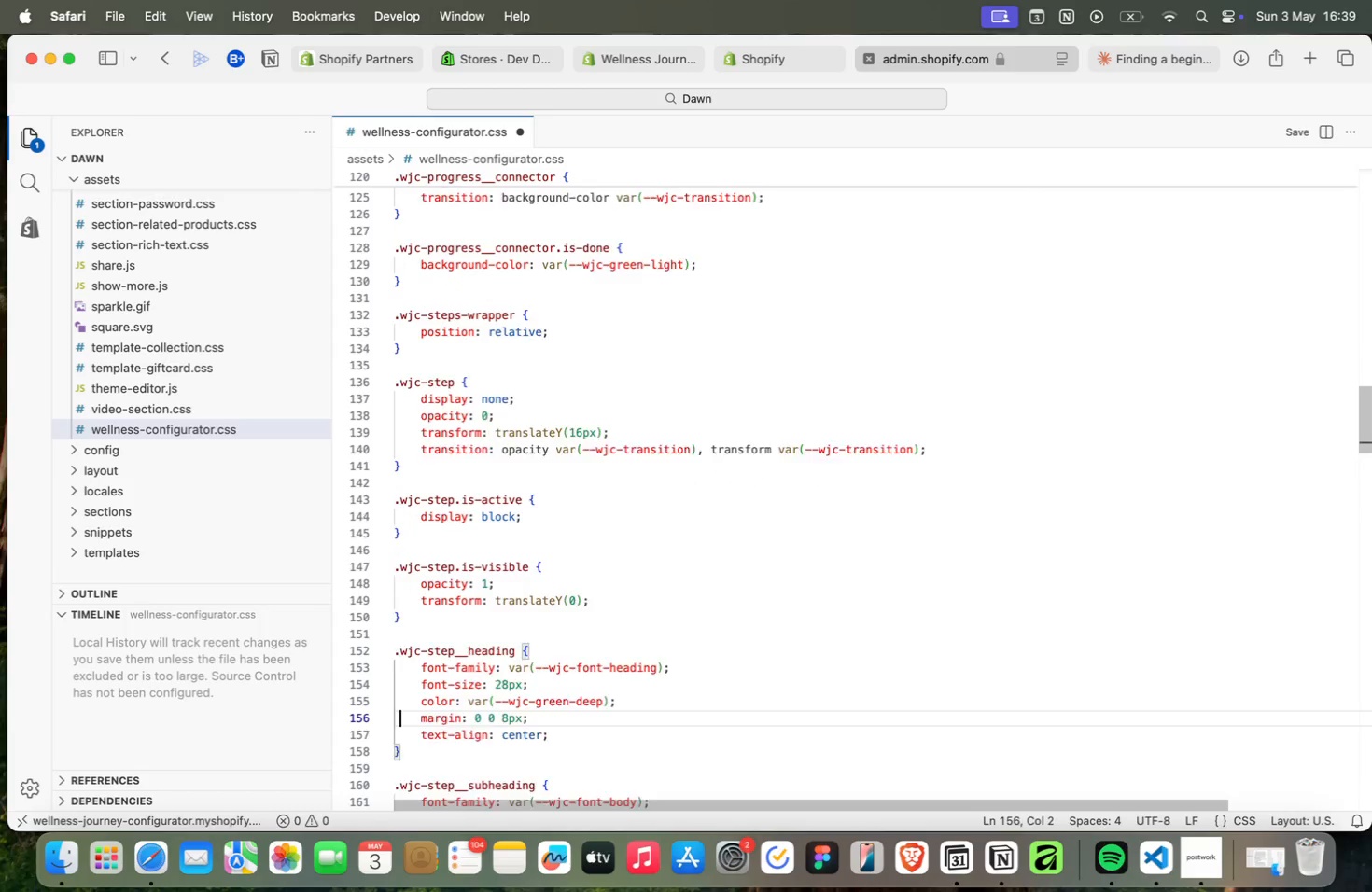 
key(ArrowDown)
 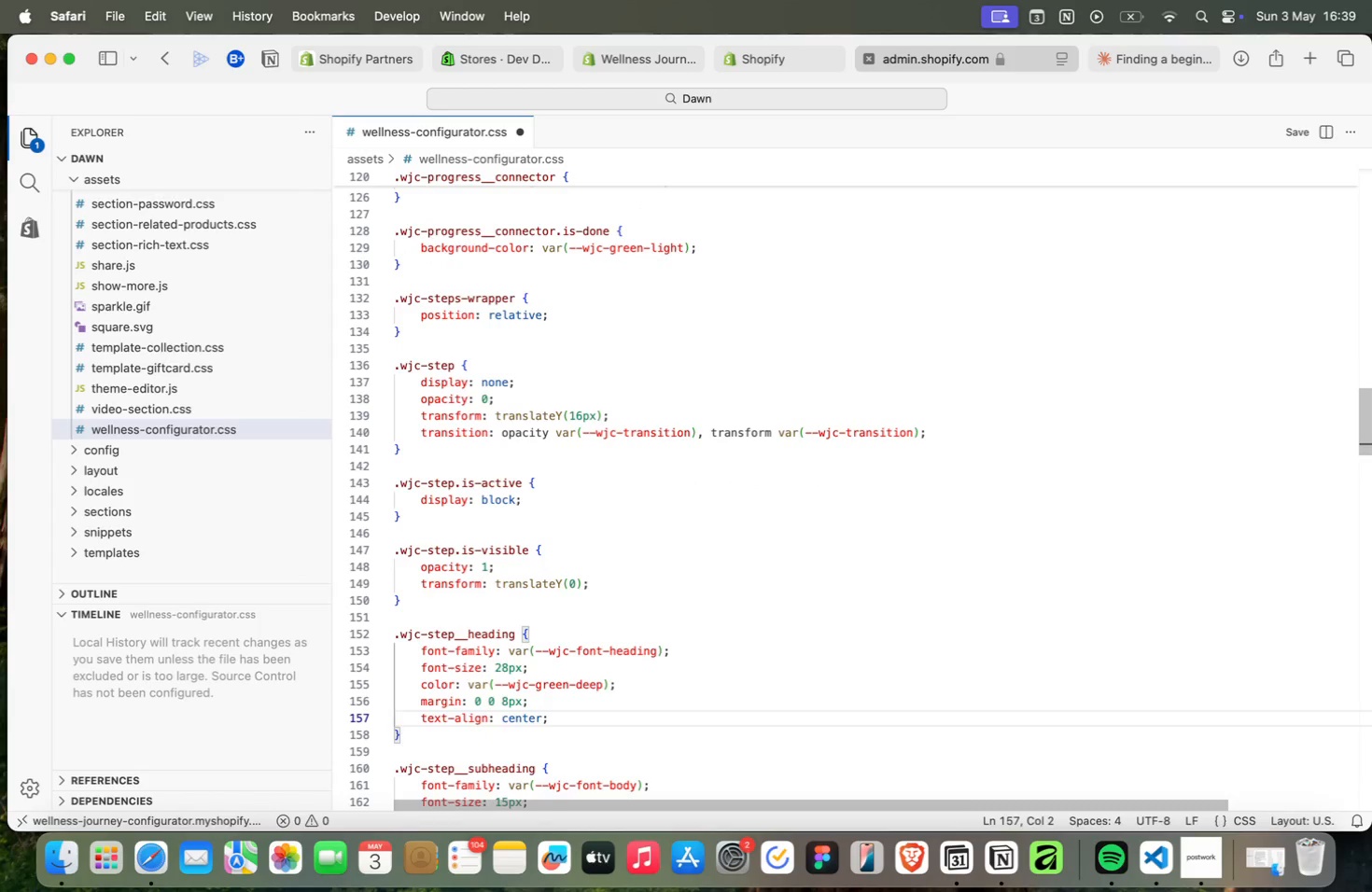 
key(ArrowDown)
 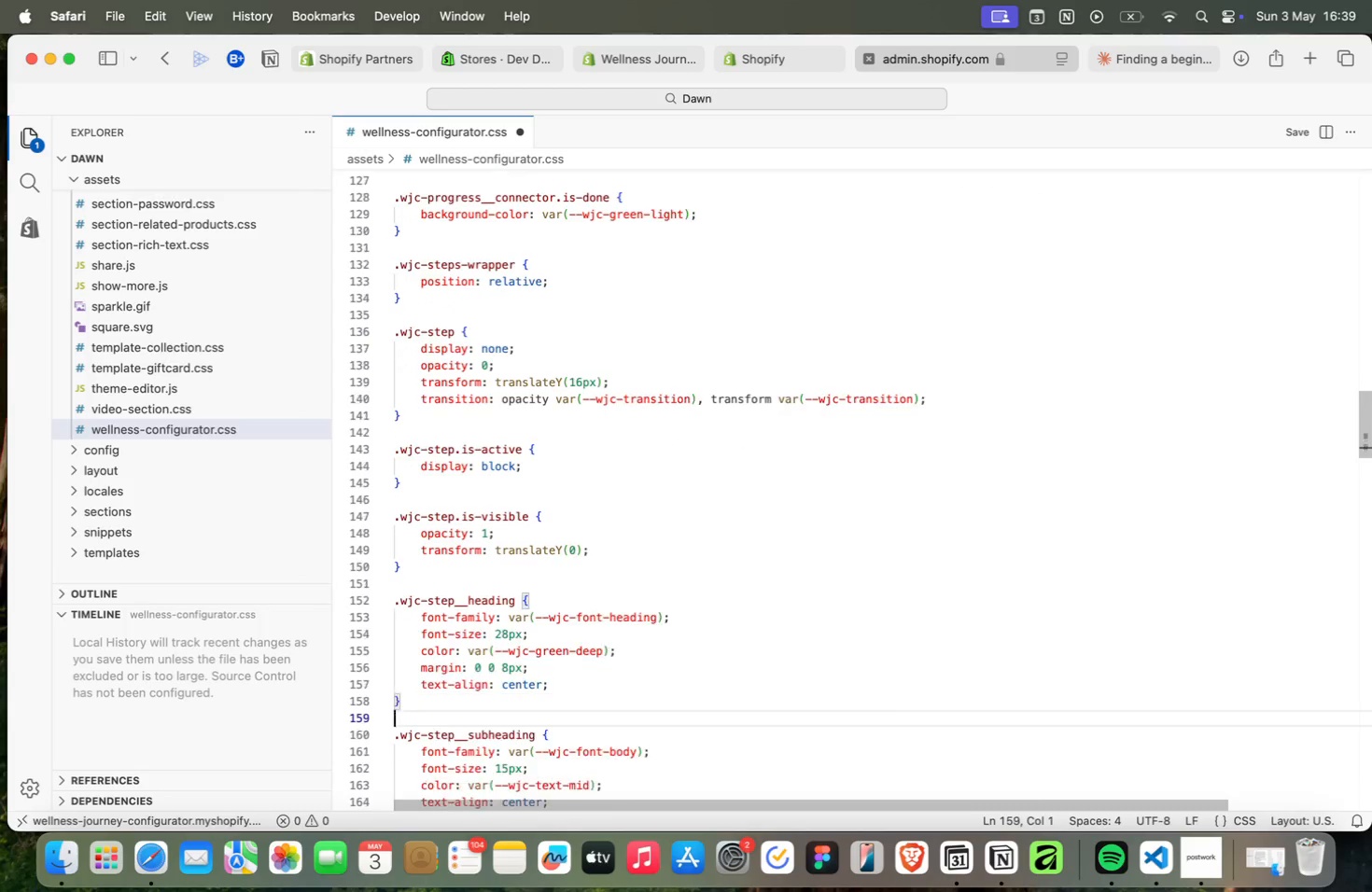 
key(ArrowDown)
 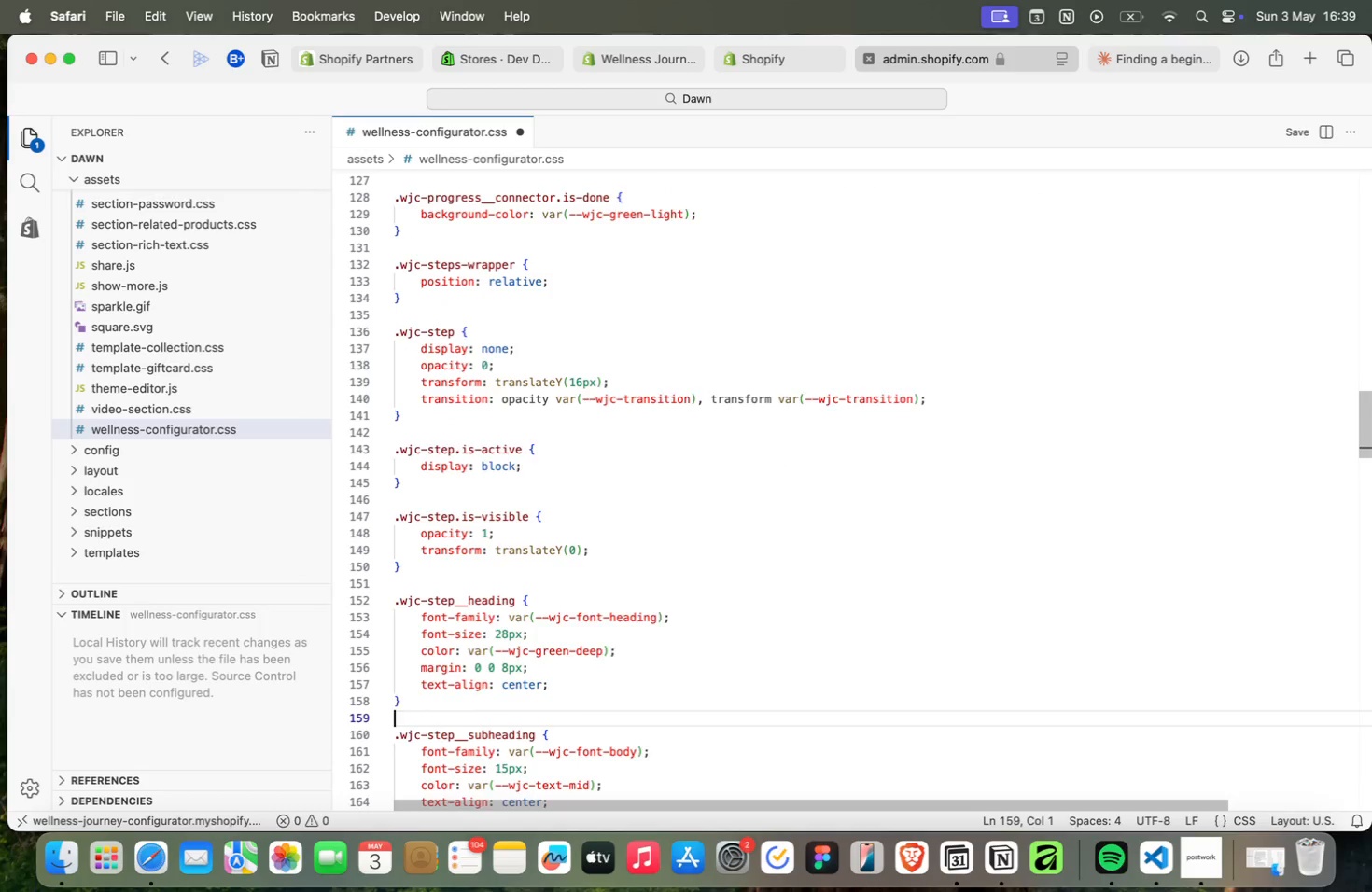 
key(ArrowDown)
 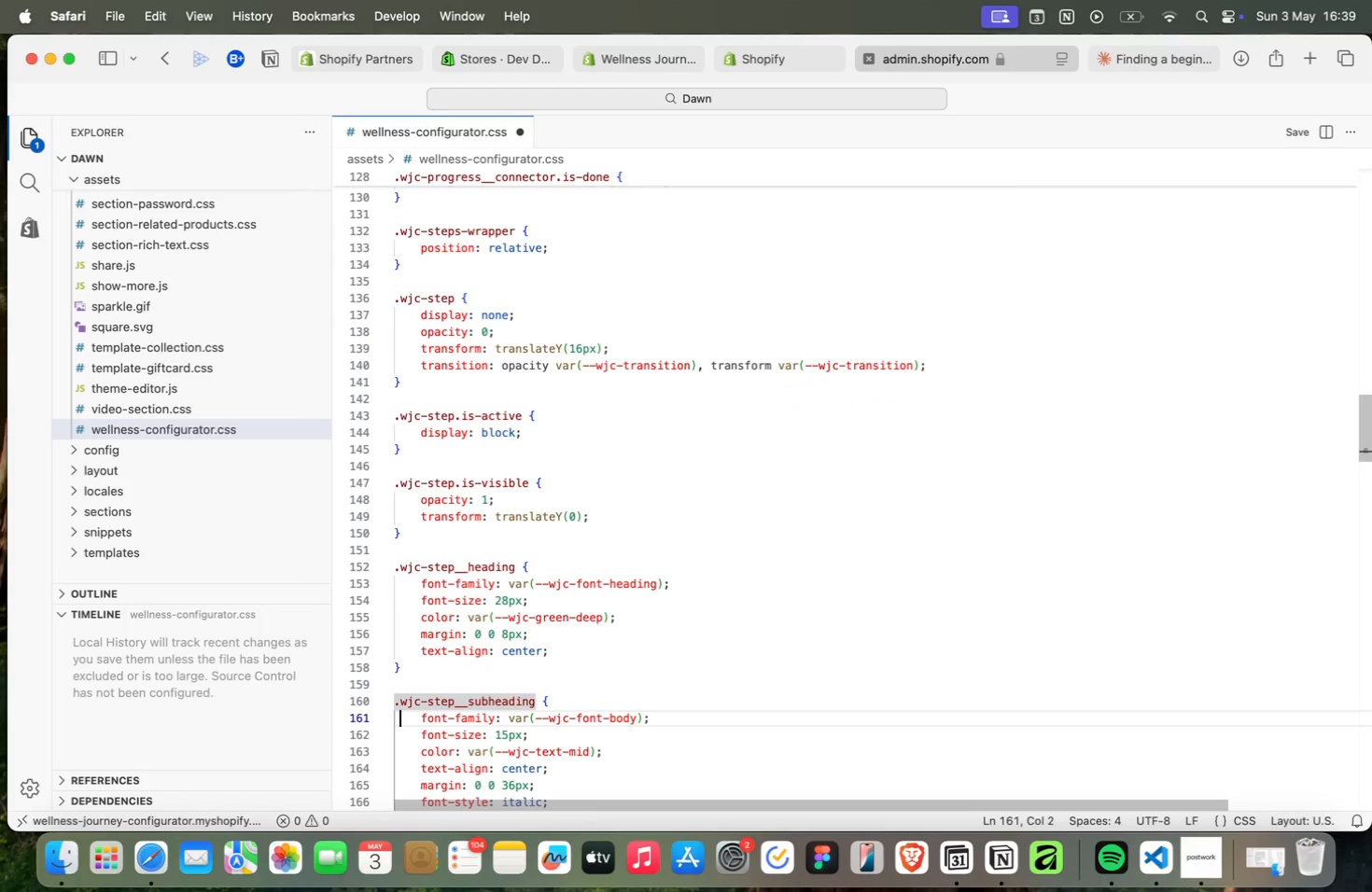 
key(ArrowDown)
 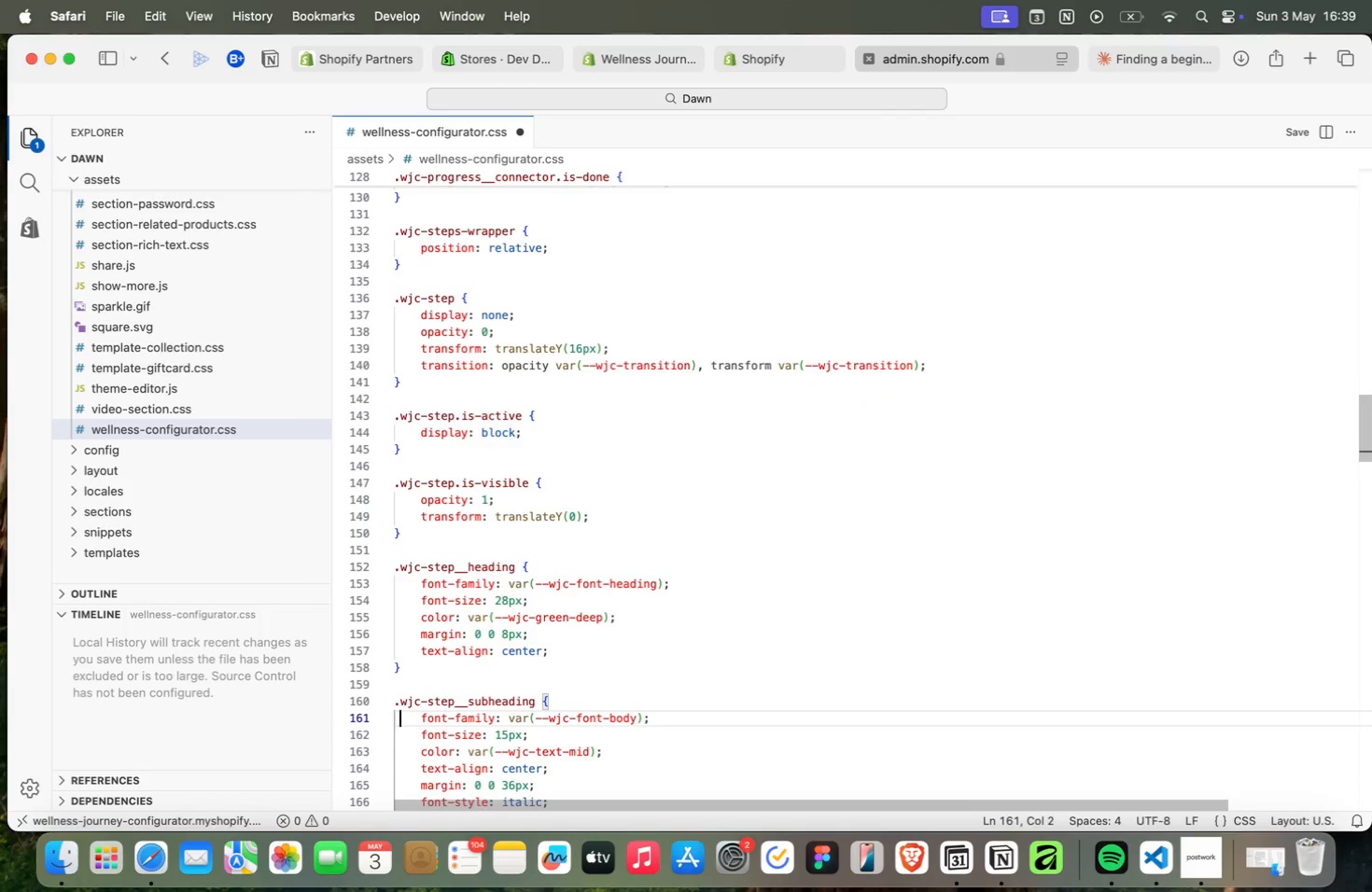 
key(ArrowDown)
 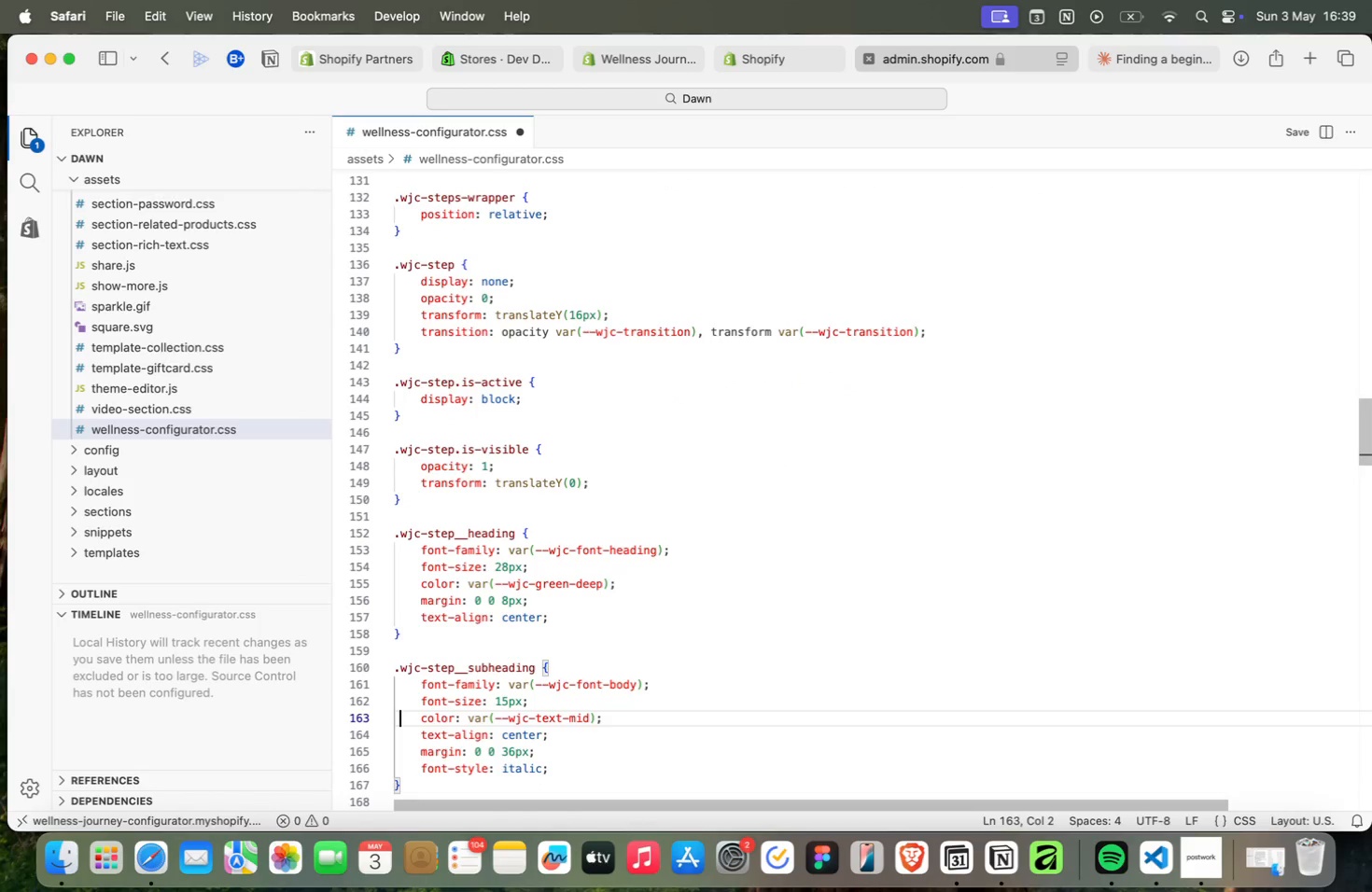 
key(ArrowDown)
 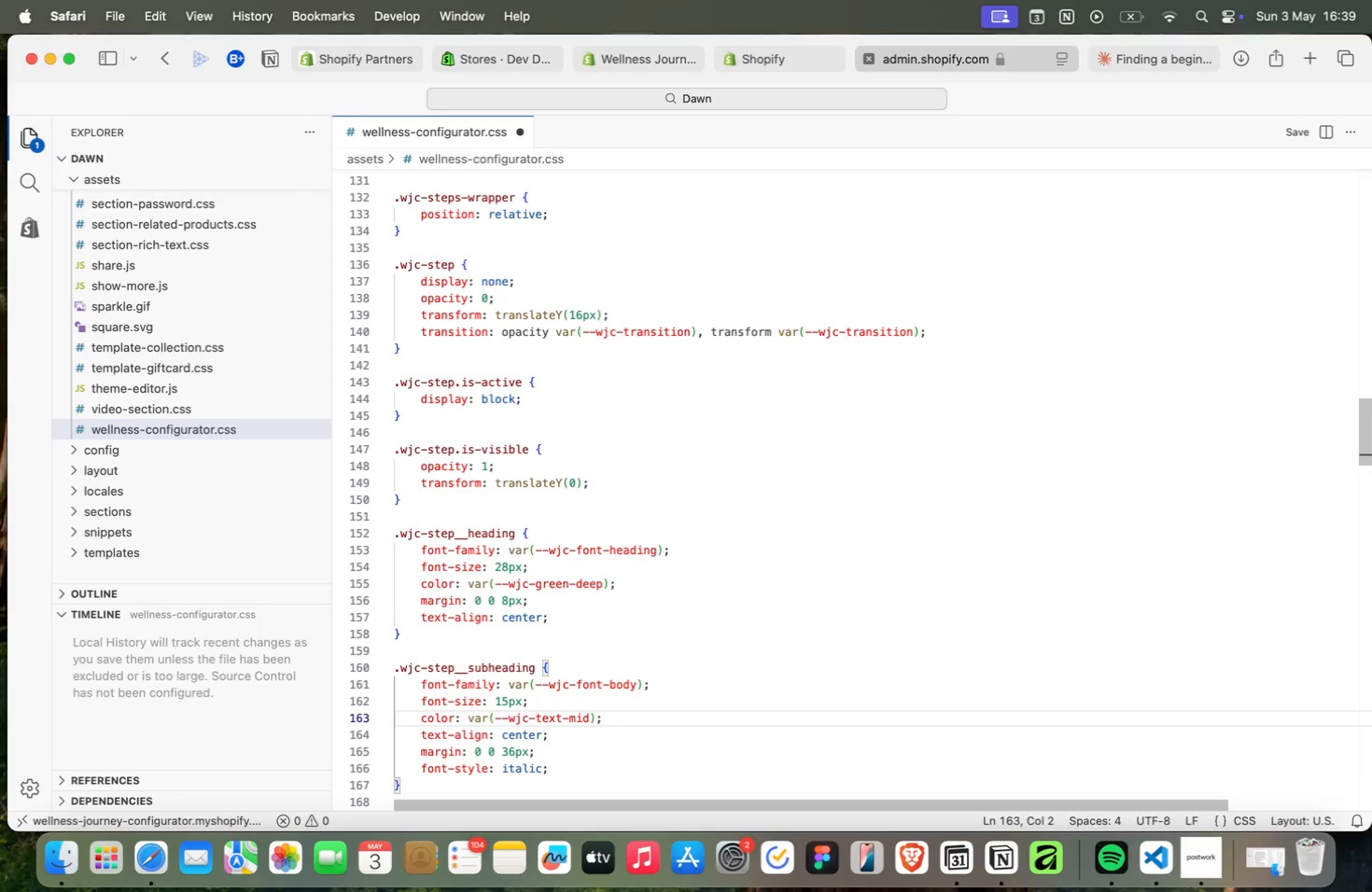 
key(ArrowUp)
 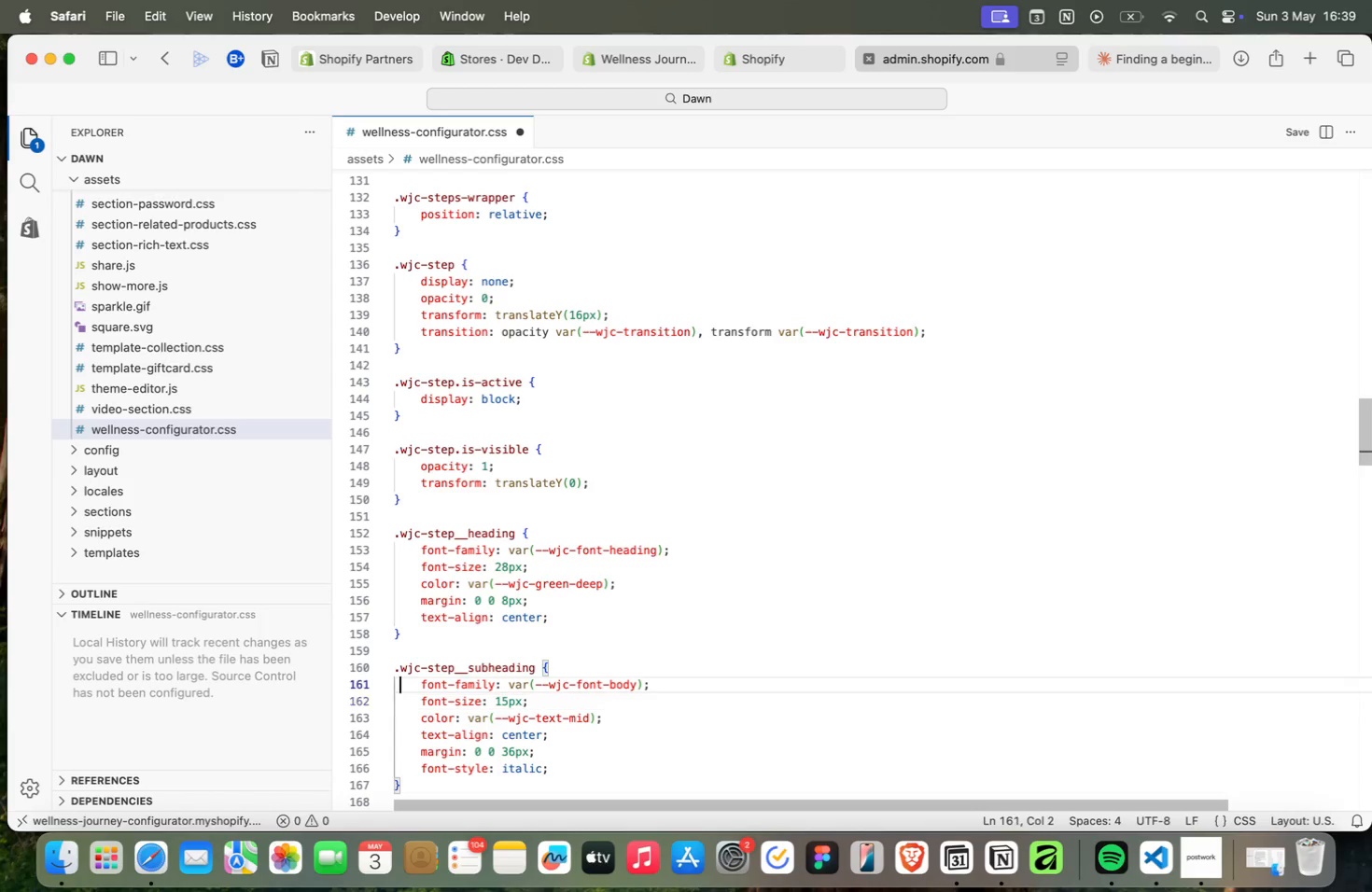 
key(ArrowUp)
 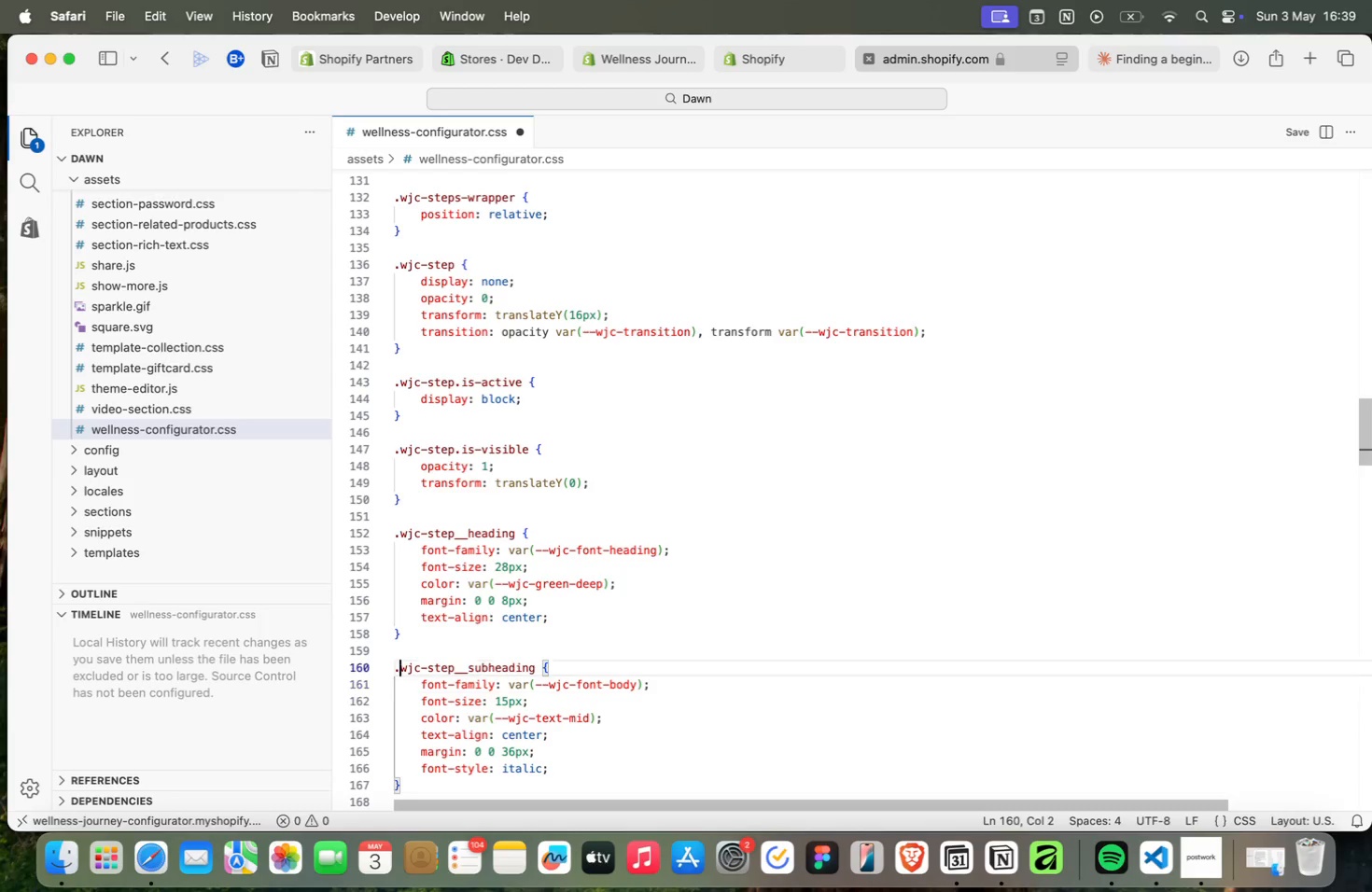 
key(ArrowUp)
 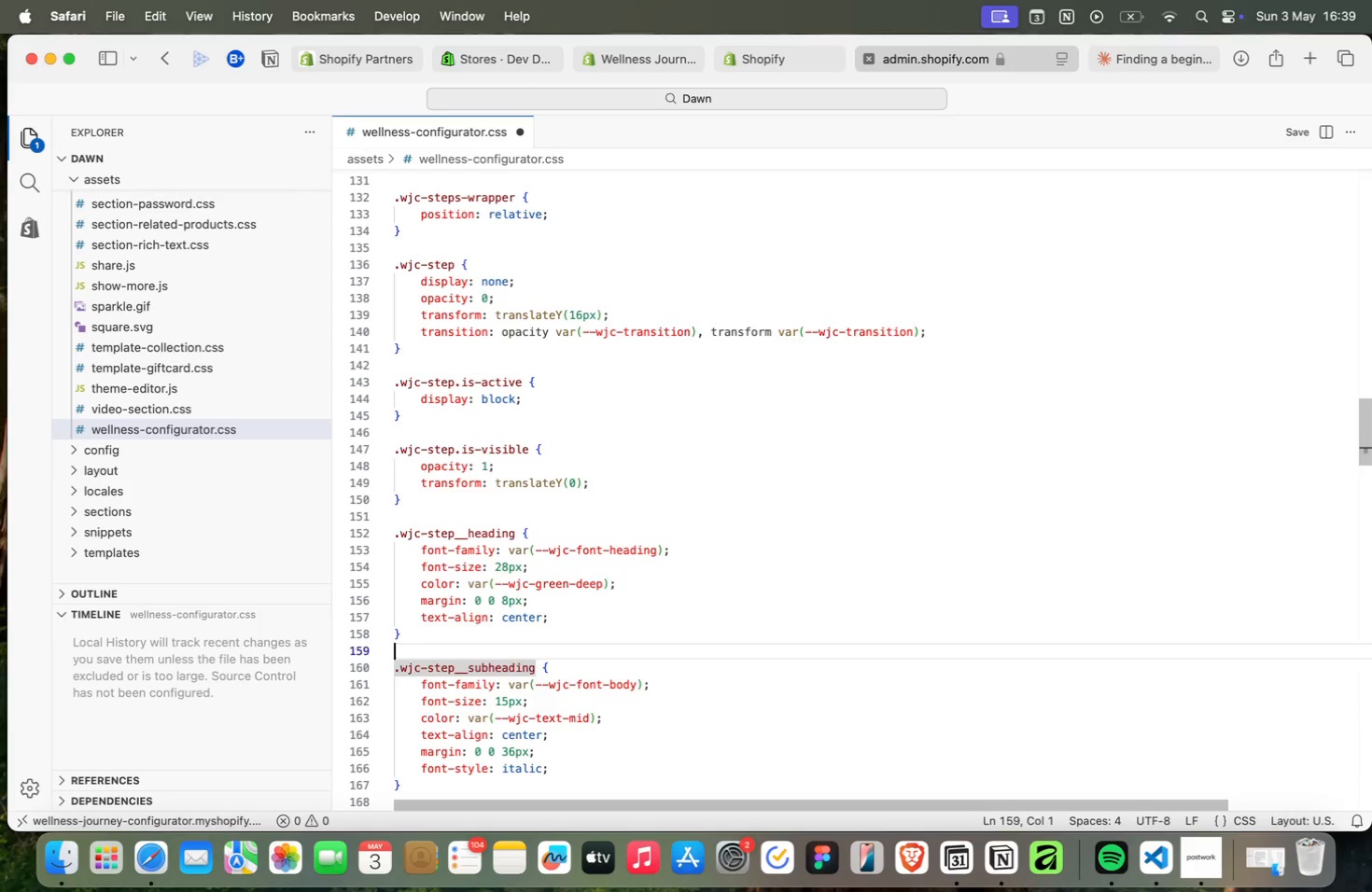 
key(ArrowUp)
 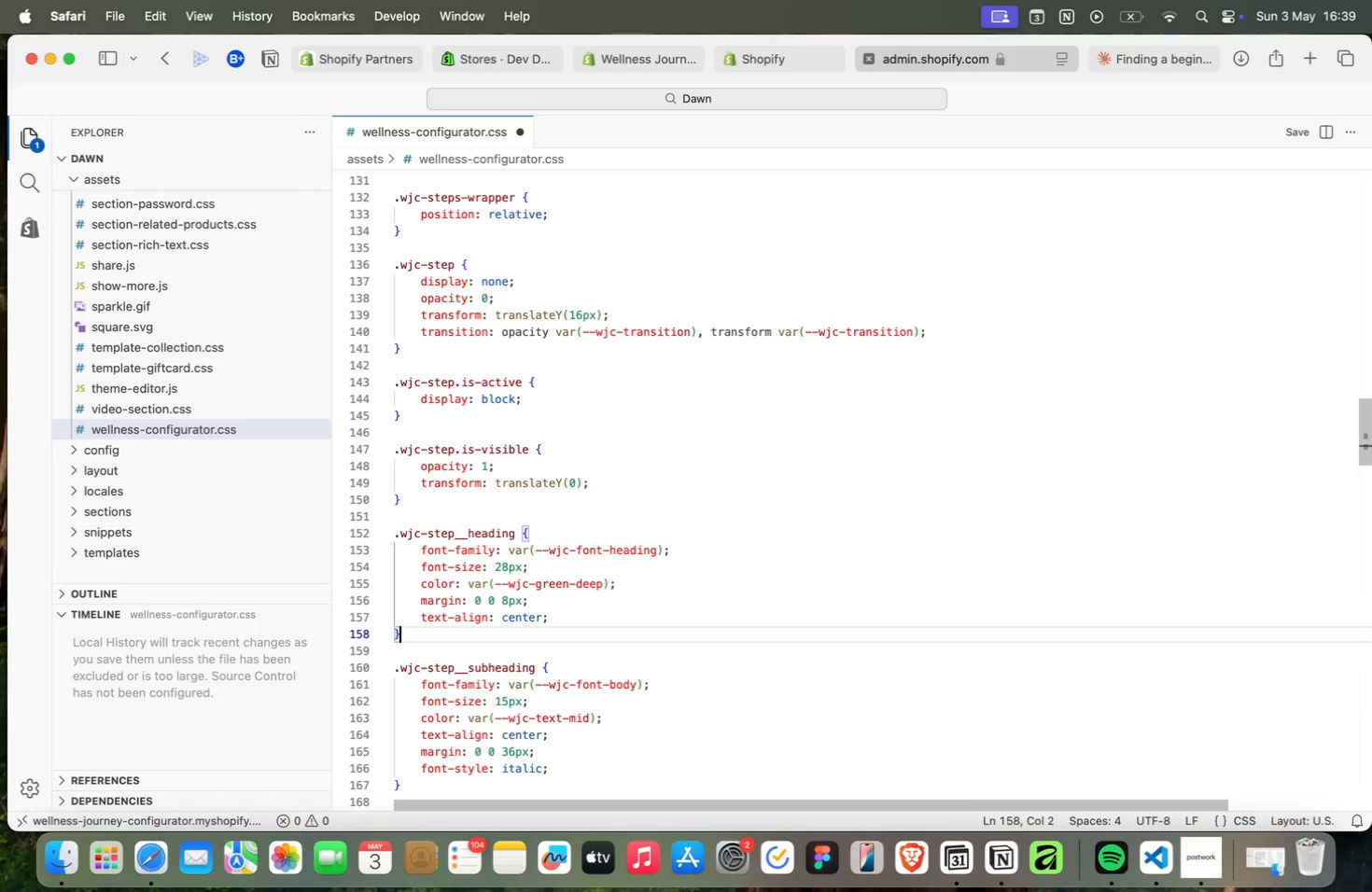 
key(ArrowUp)
 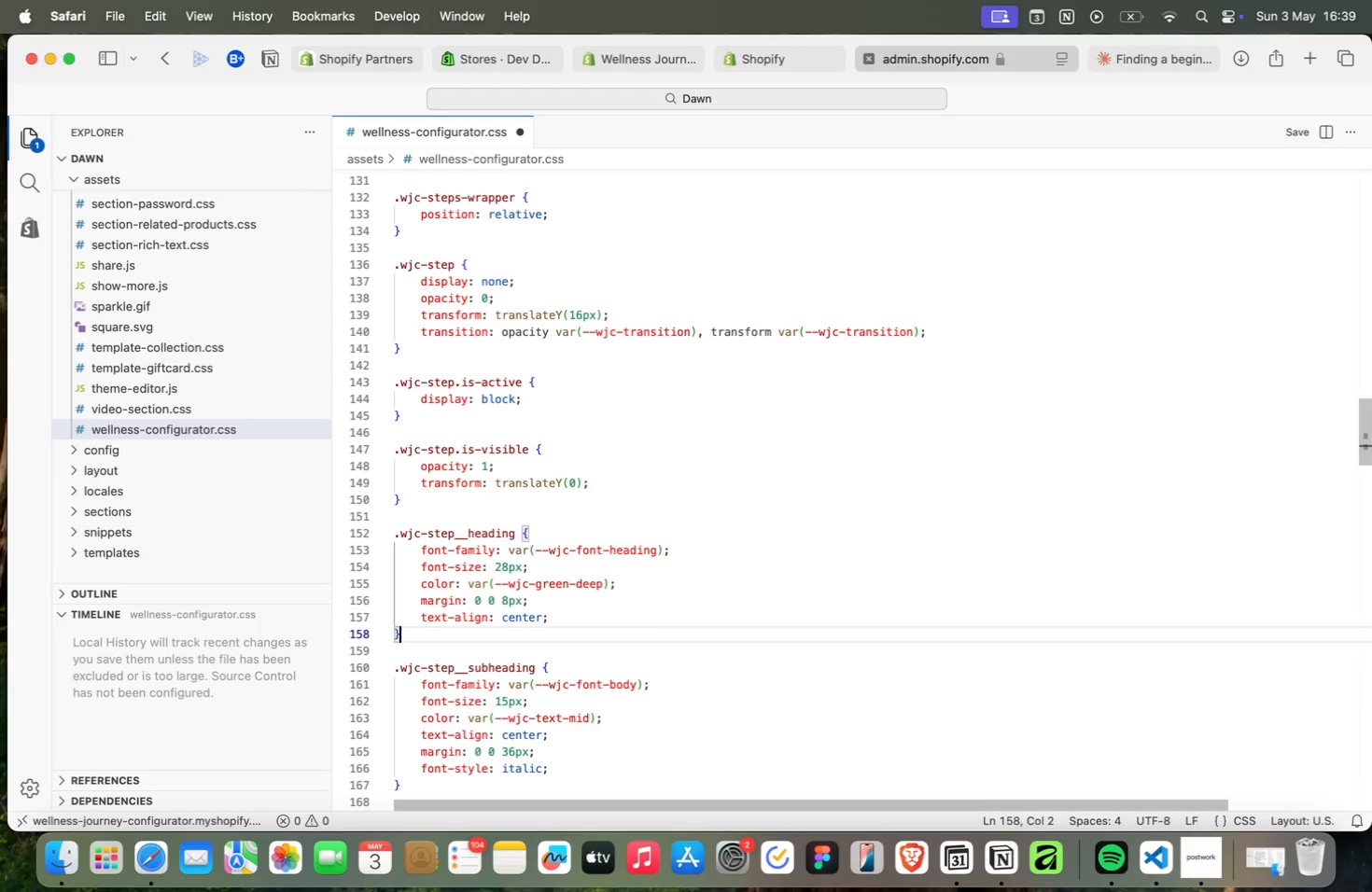 
wait(7.01)
 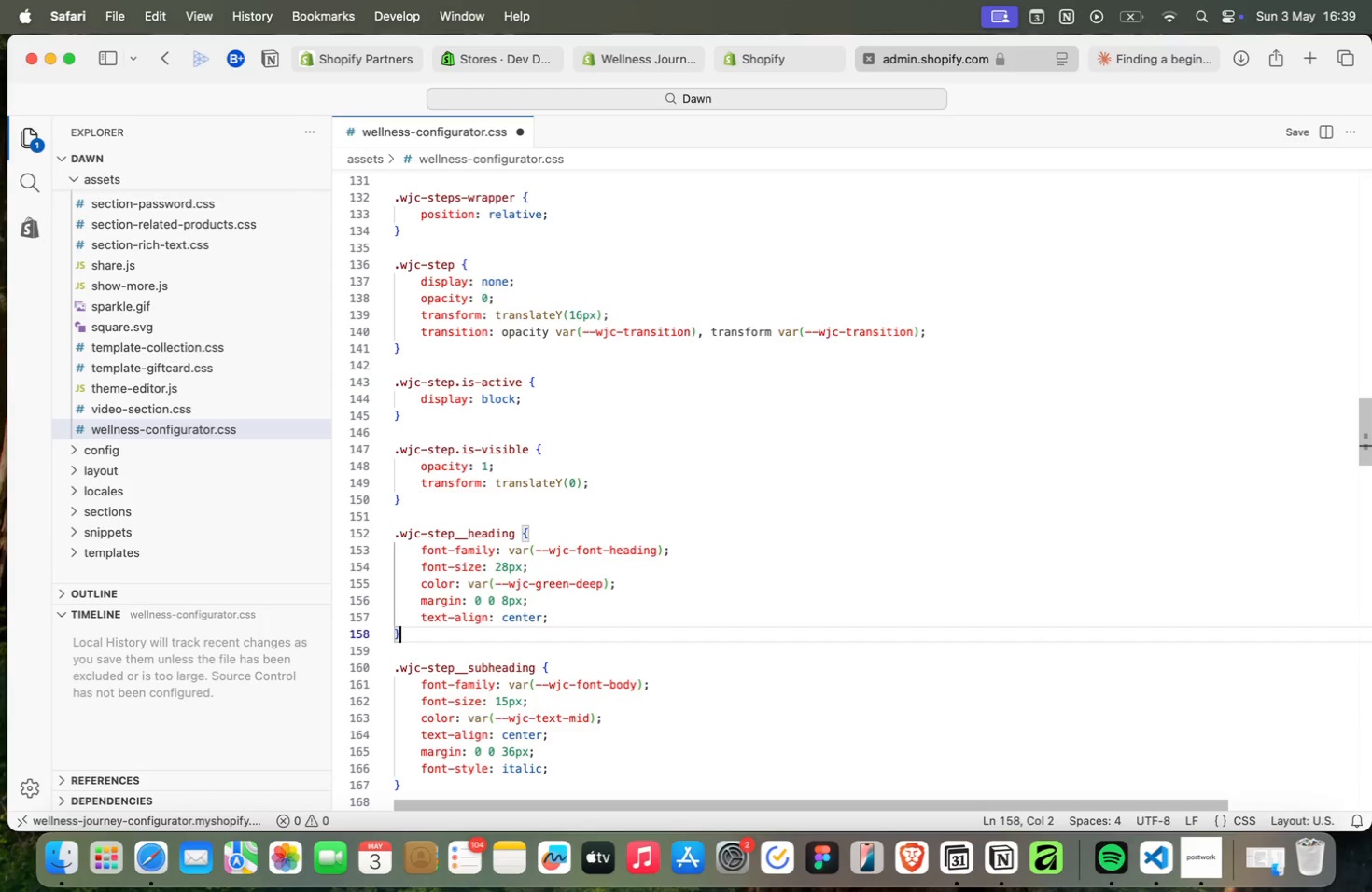 
key(ArrowUp)
 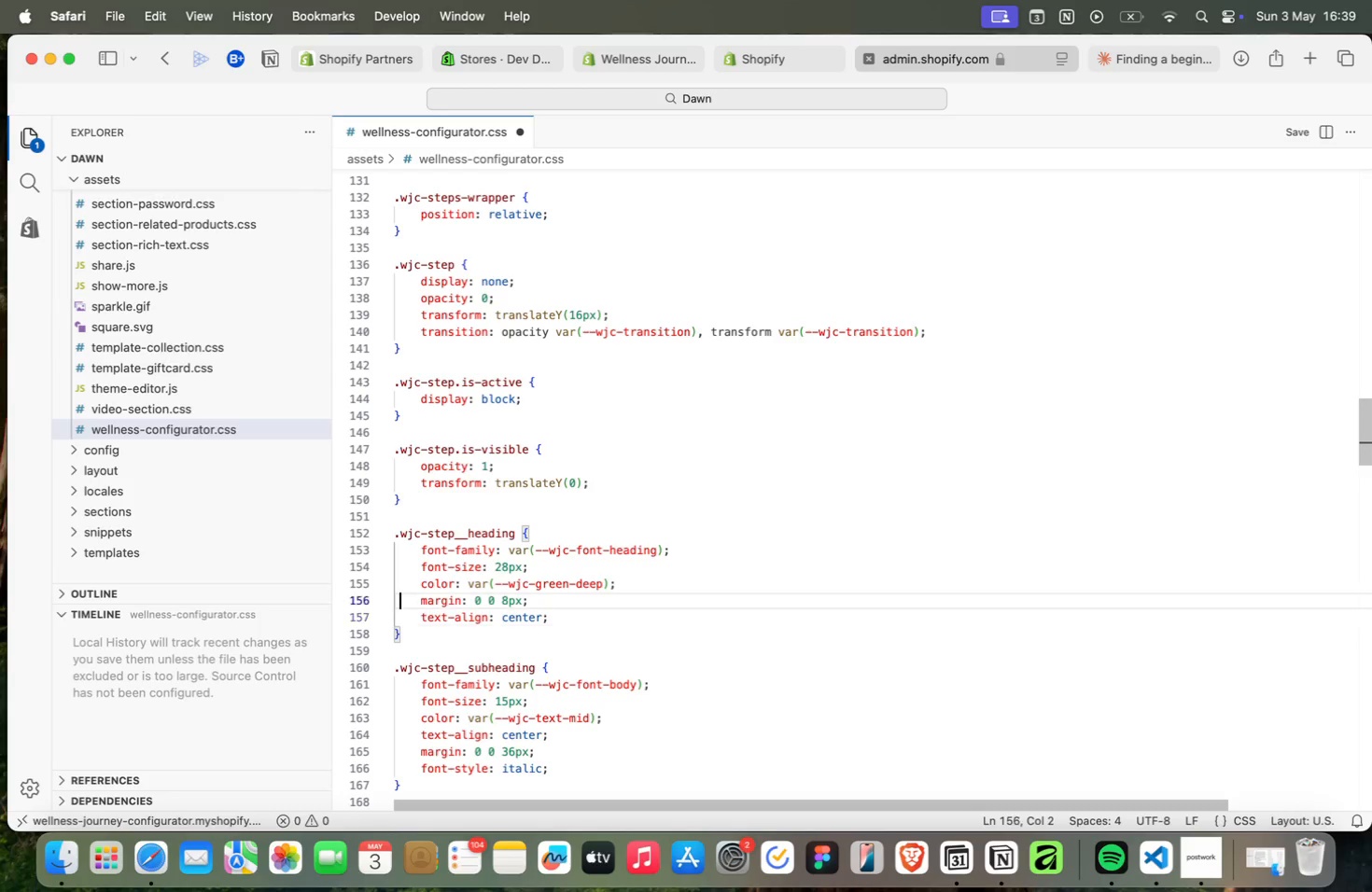 
key(ArrowUp)
 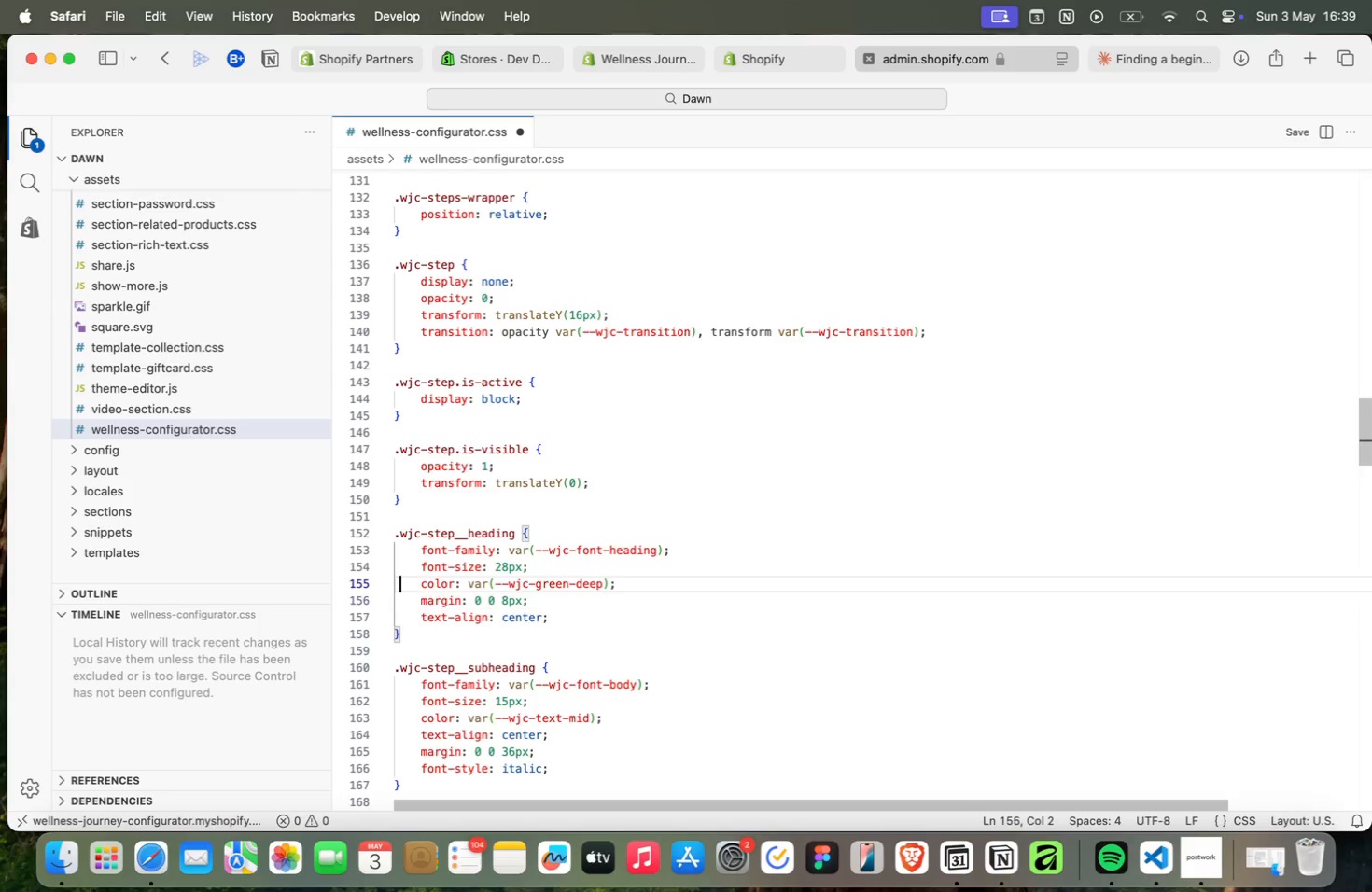 
key(ArrowUp)
 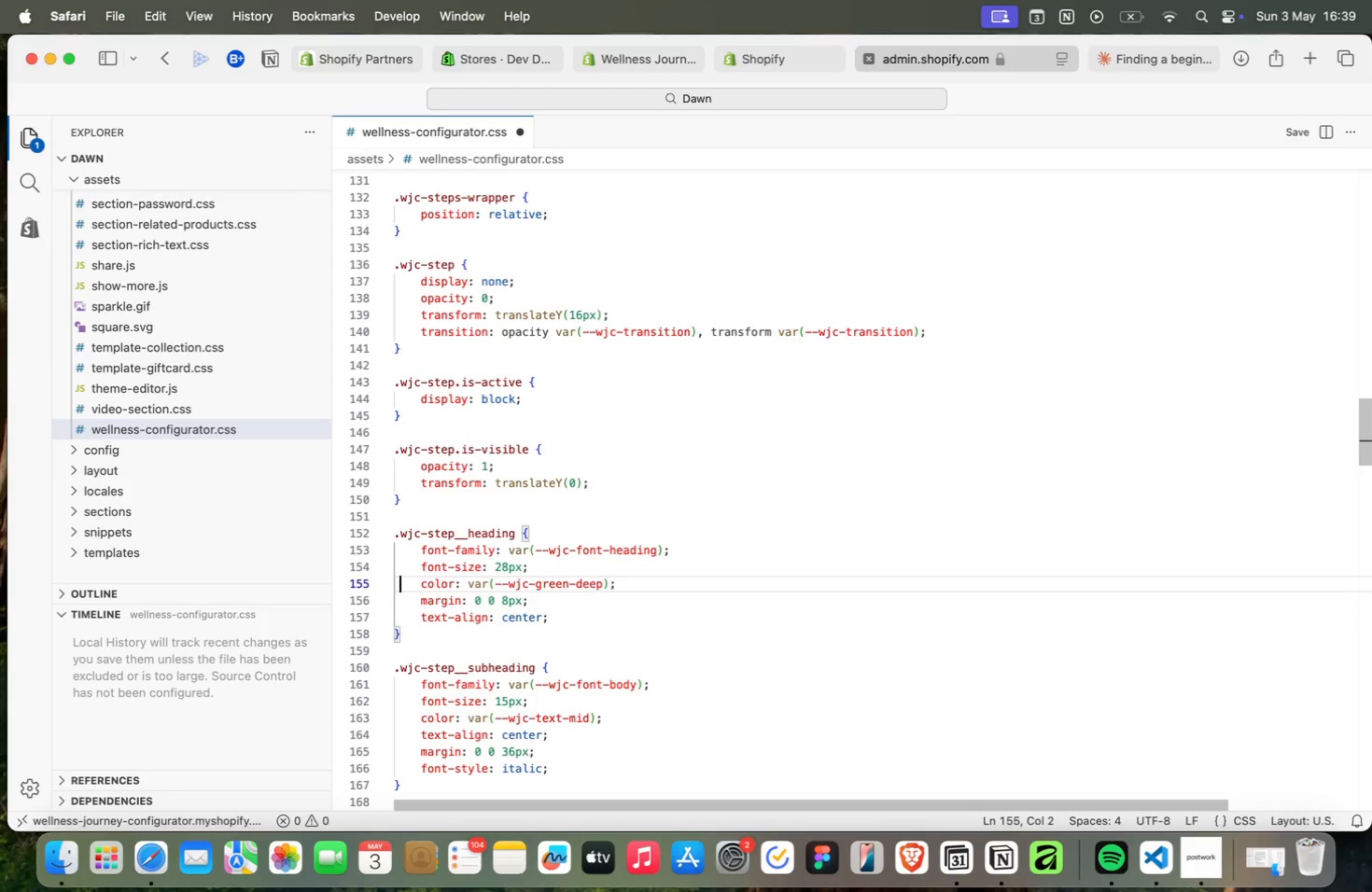 
key(ArrowDown)
 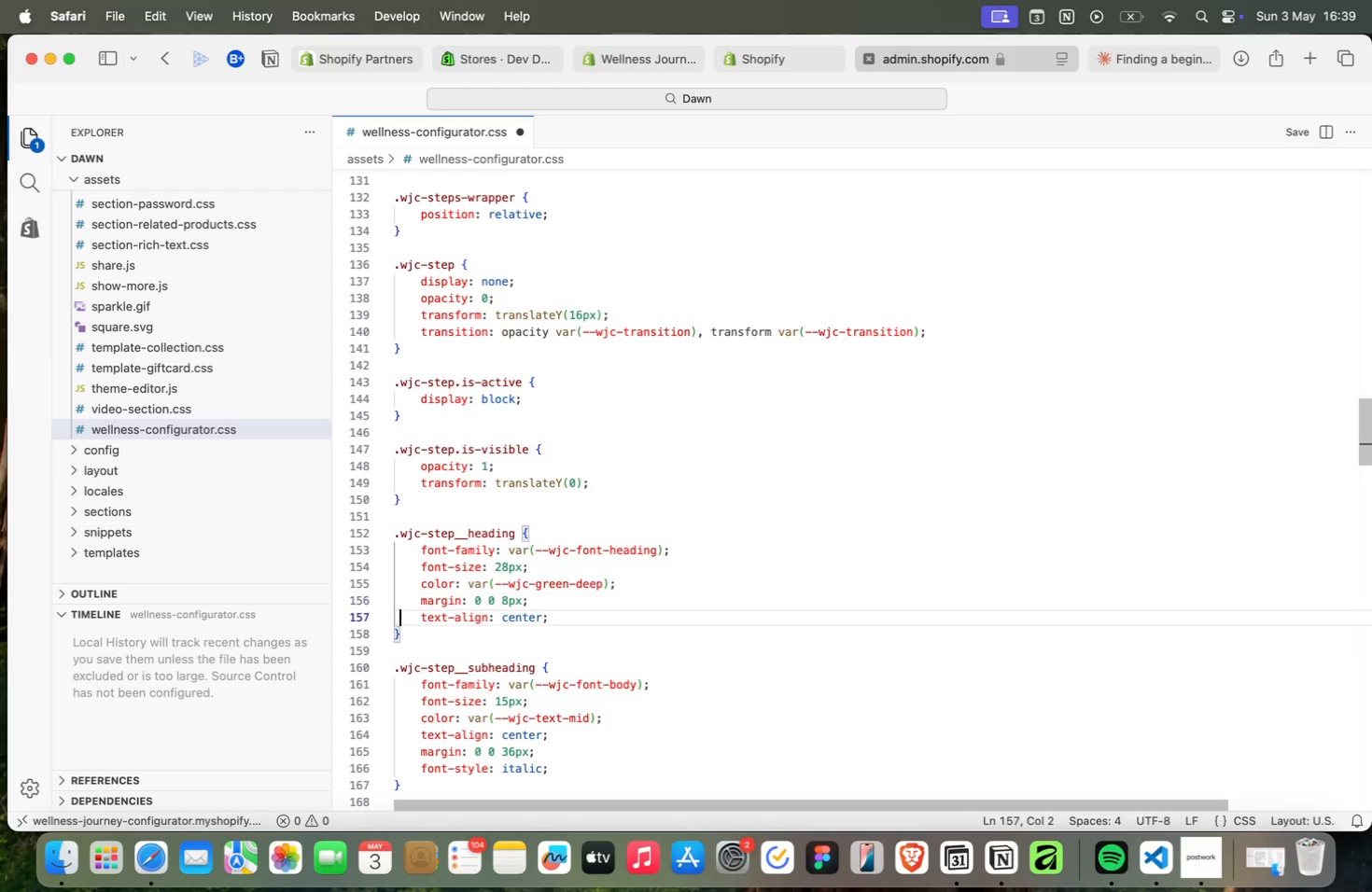 
key(ArrowDown)
 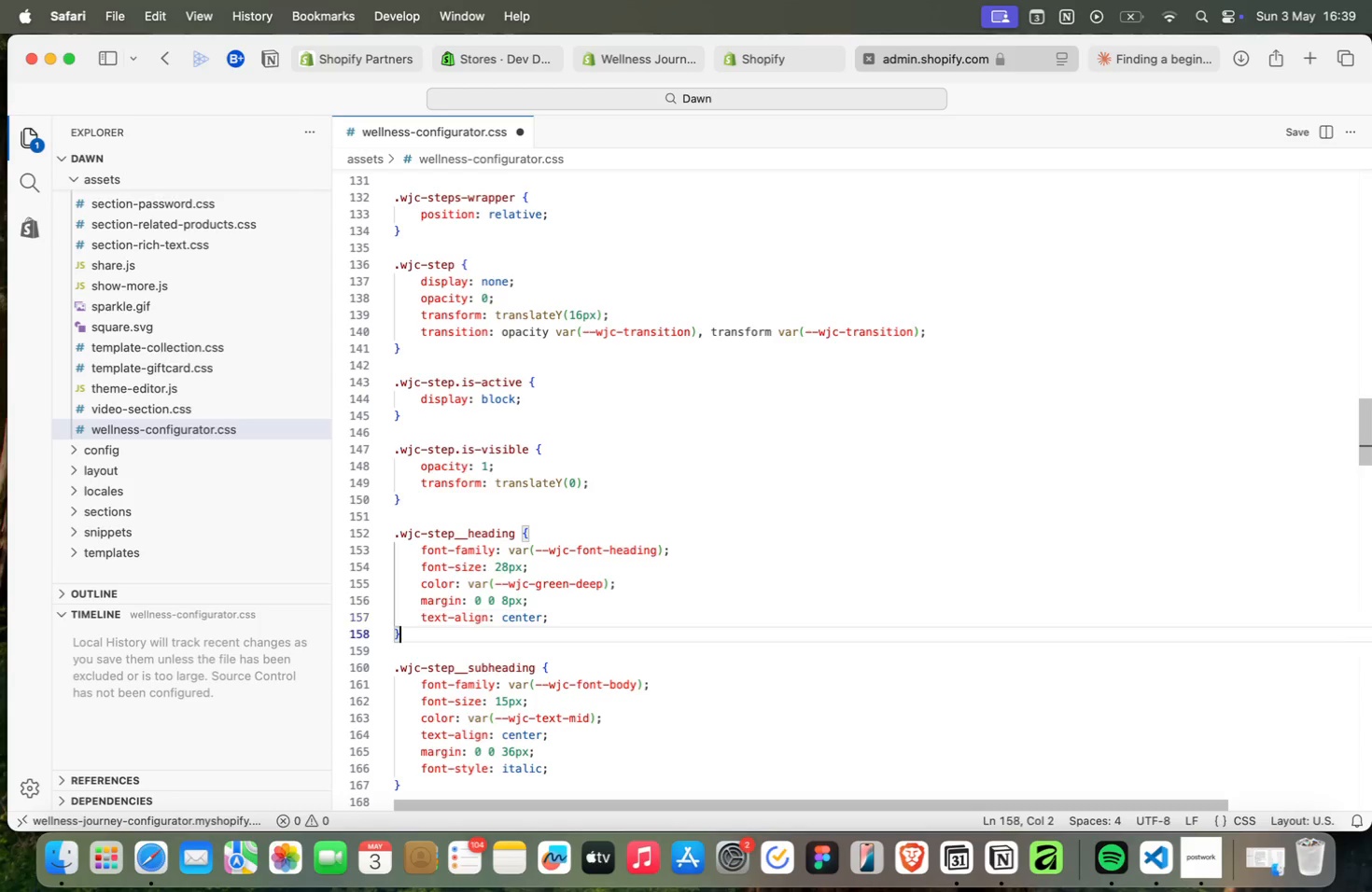 
key(ArrowDown)
 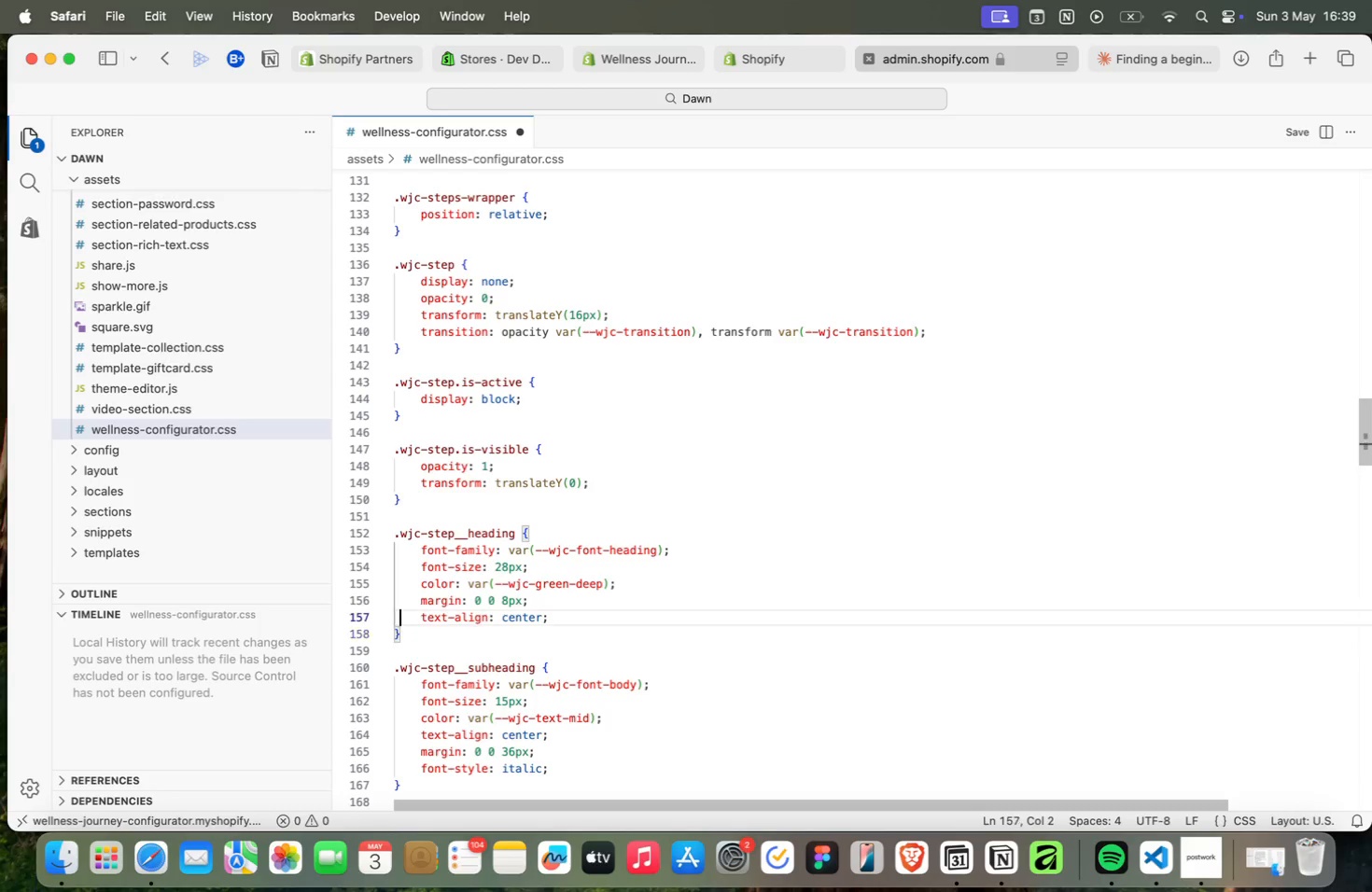 
key(ArrowUp)
 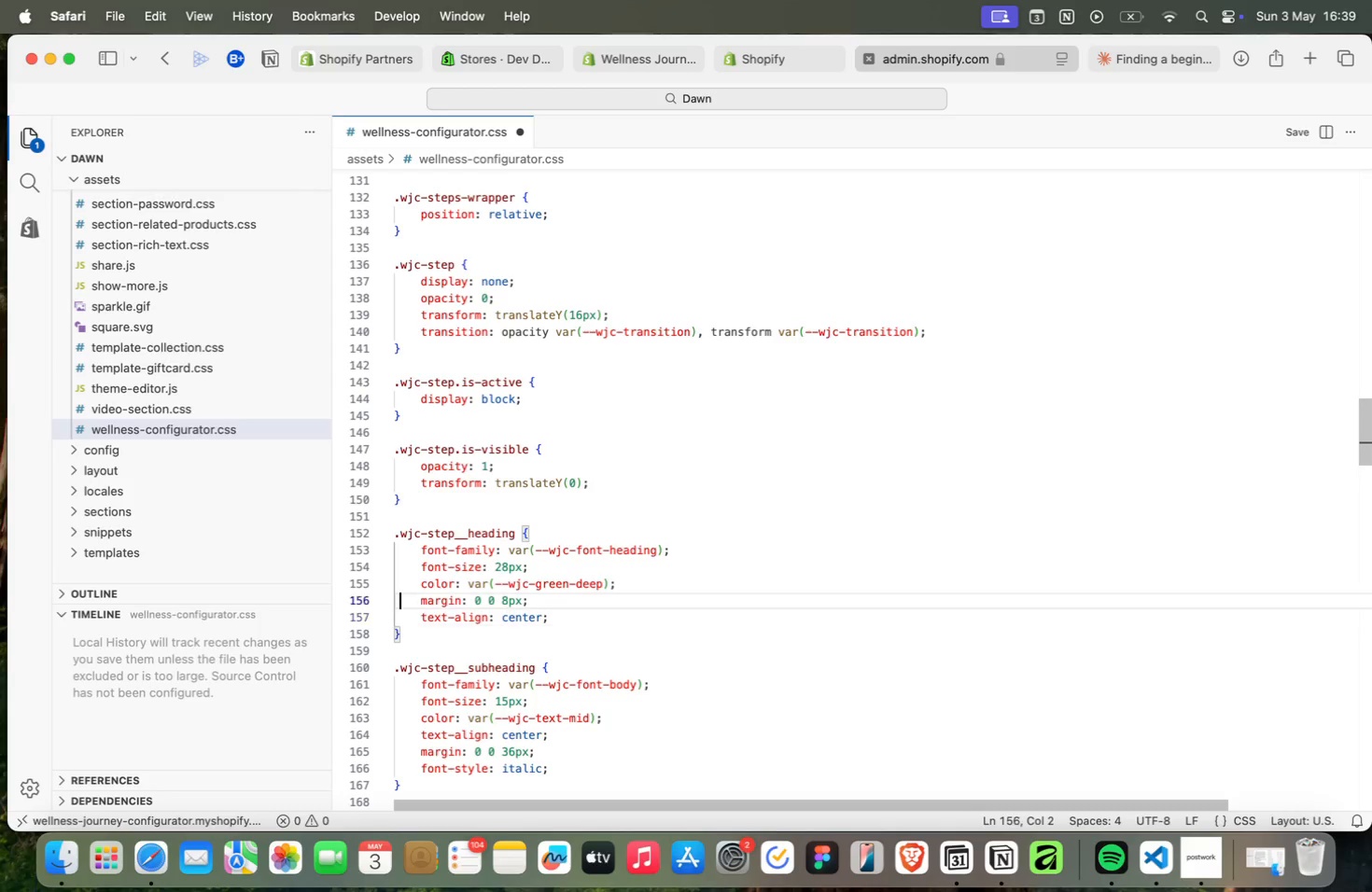 
key(ArrowUp)
 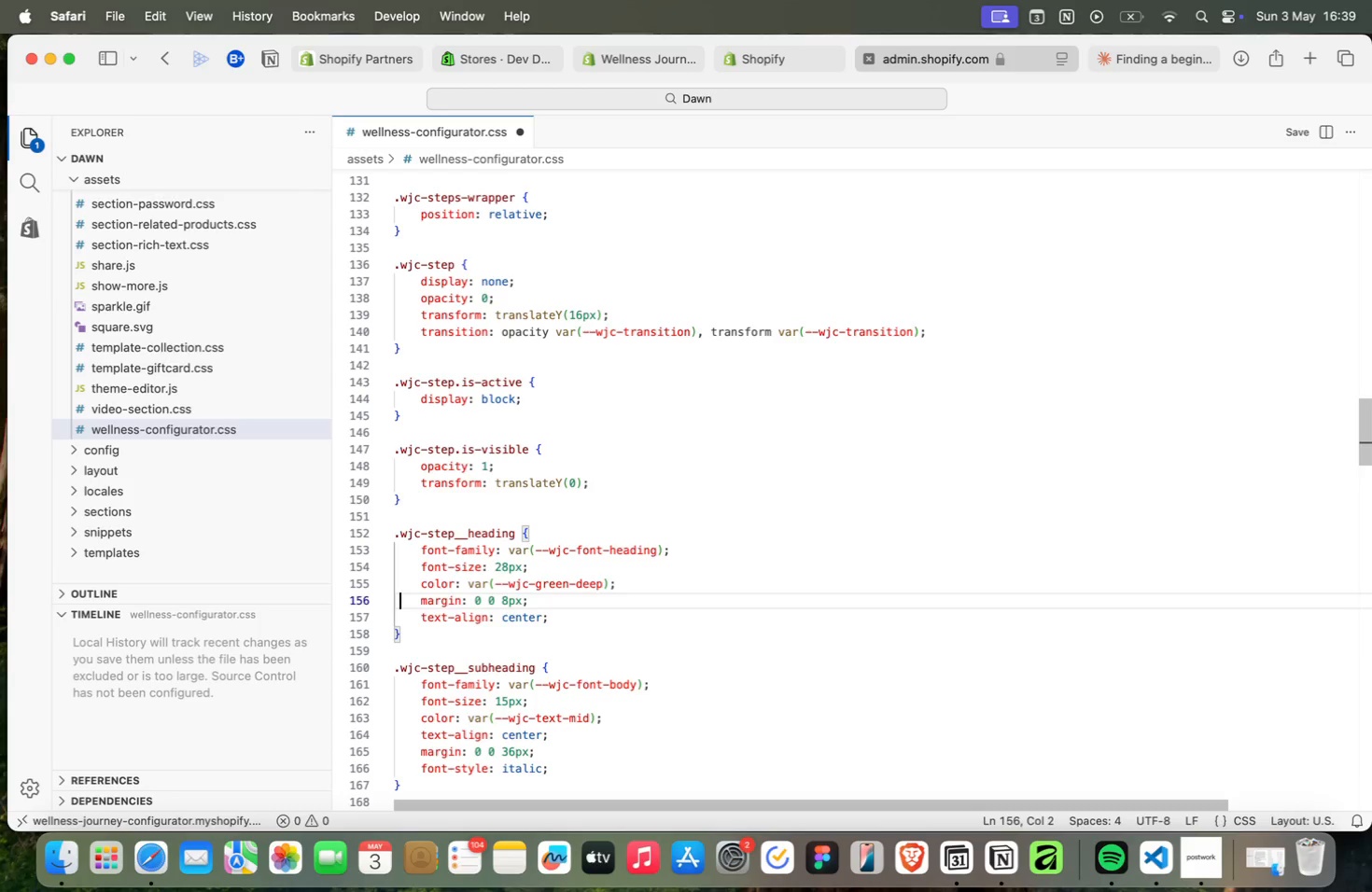 
key(ArrowUp)
 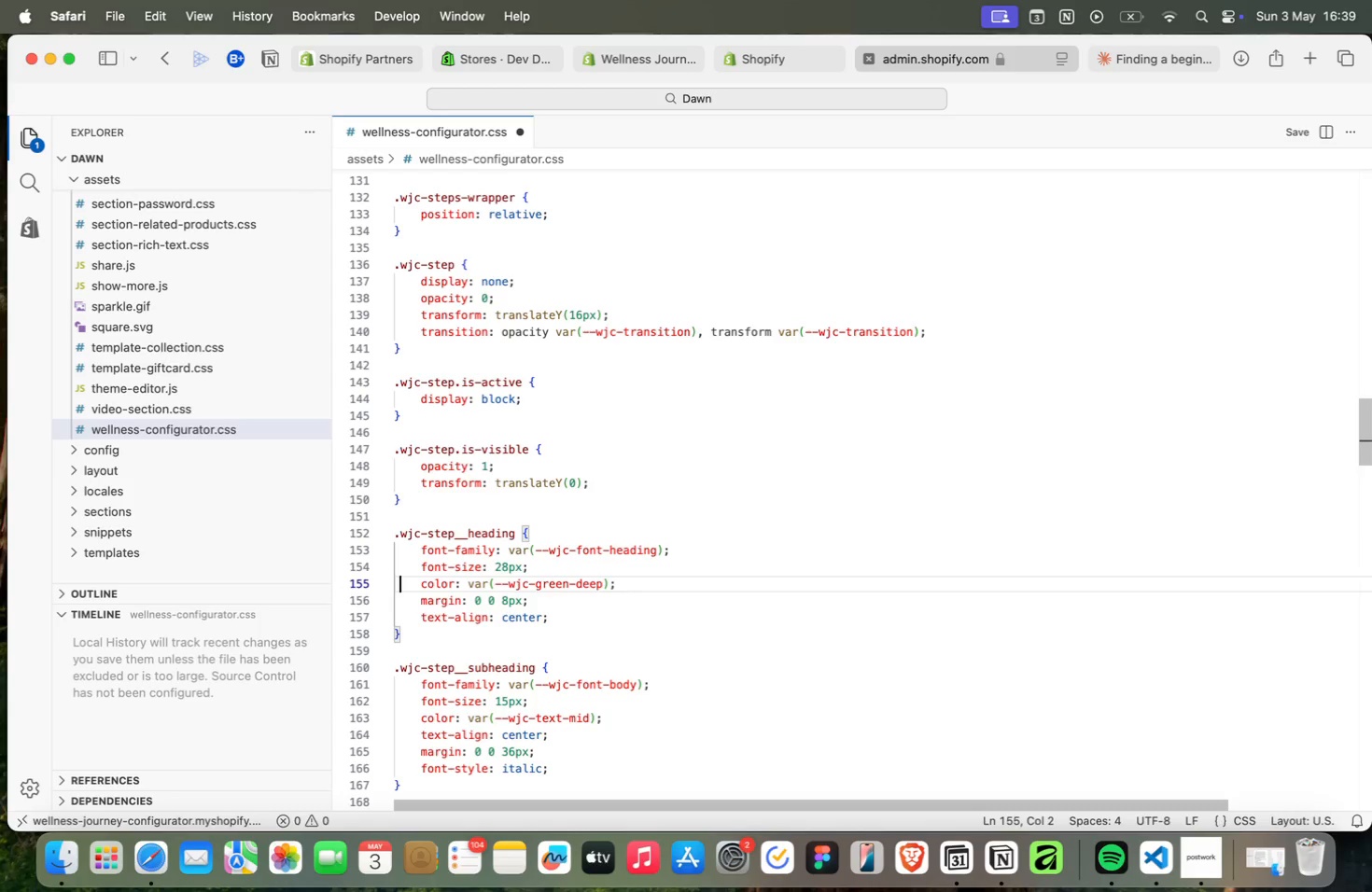 
key(ArrowUp)
 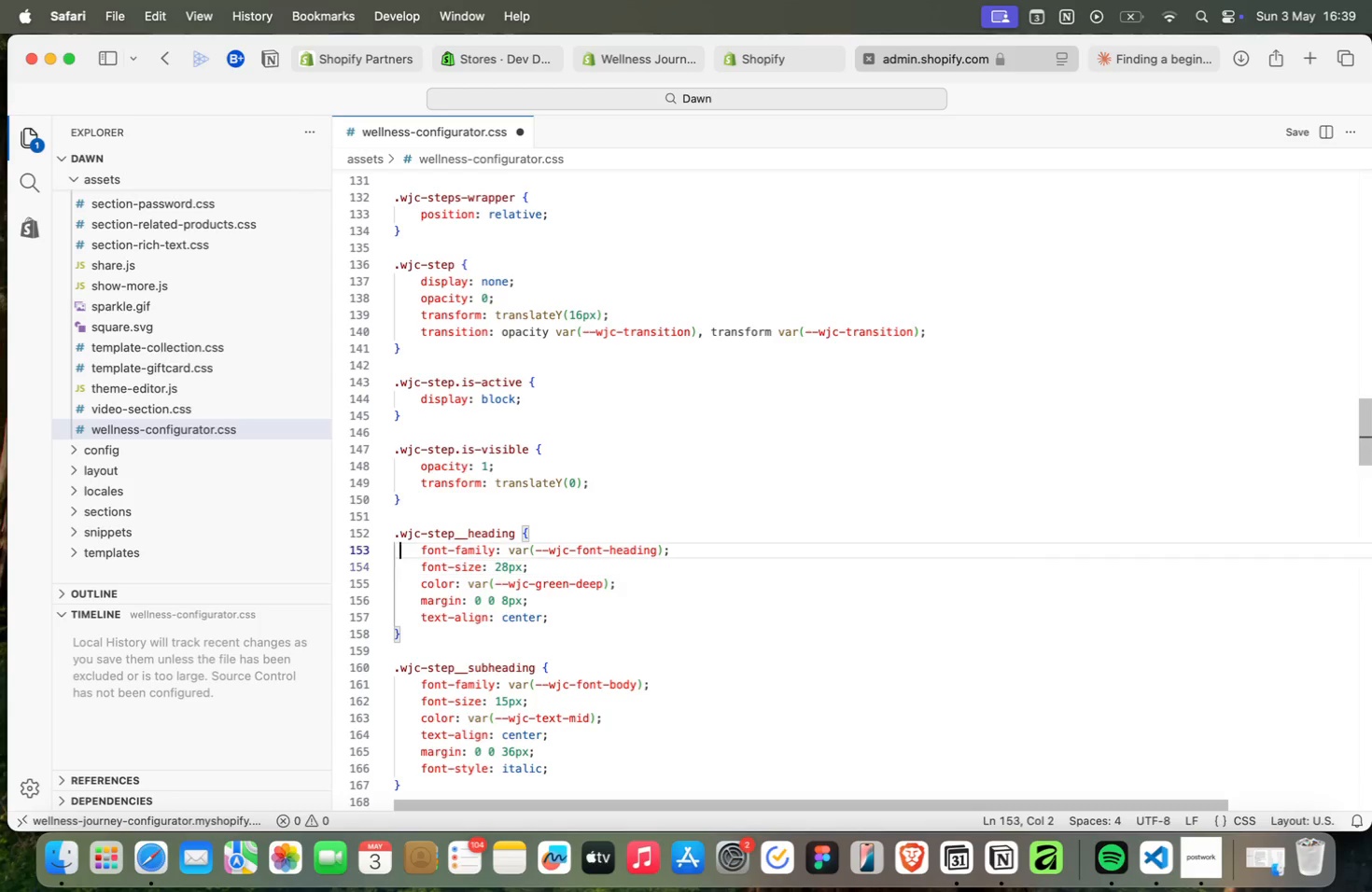 
key(ArrowUp)
 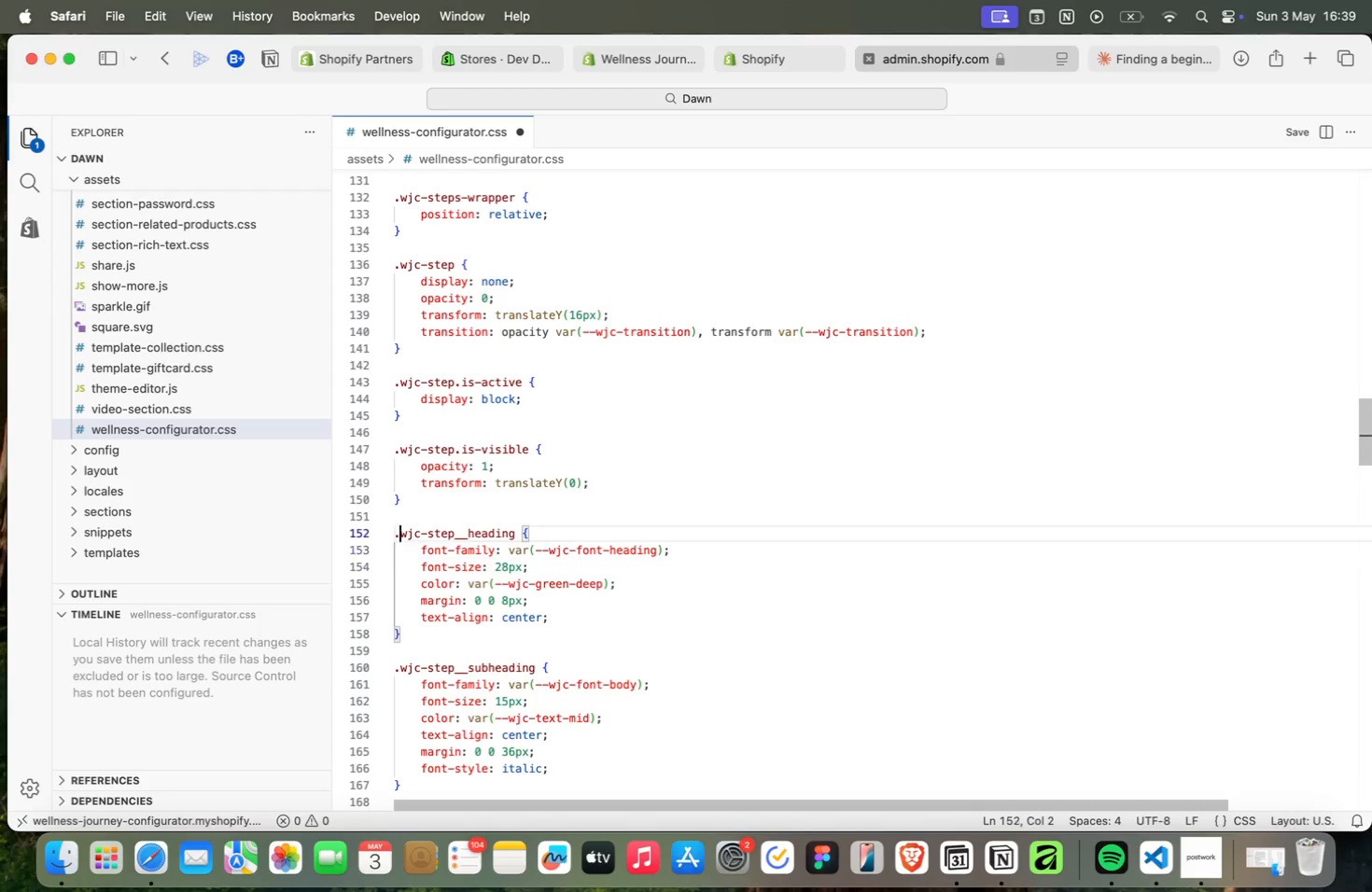 
key(ArrowUp)
 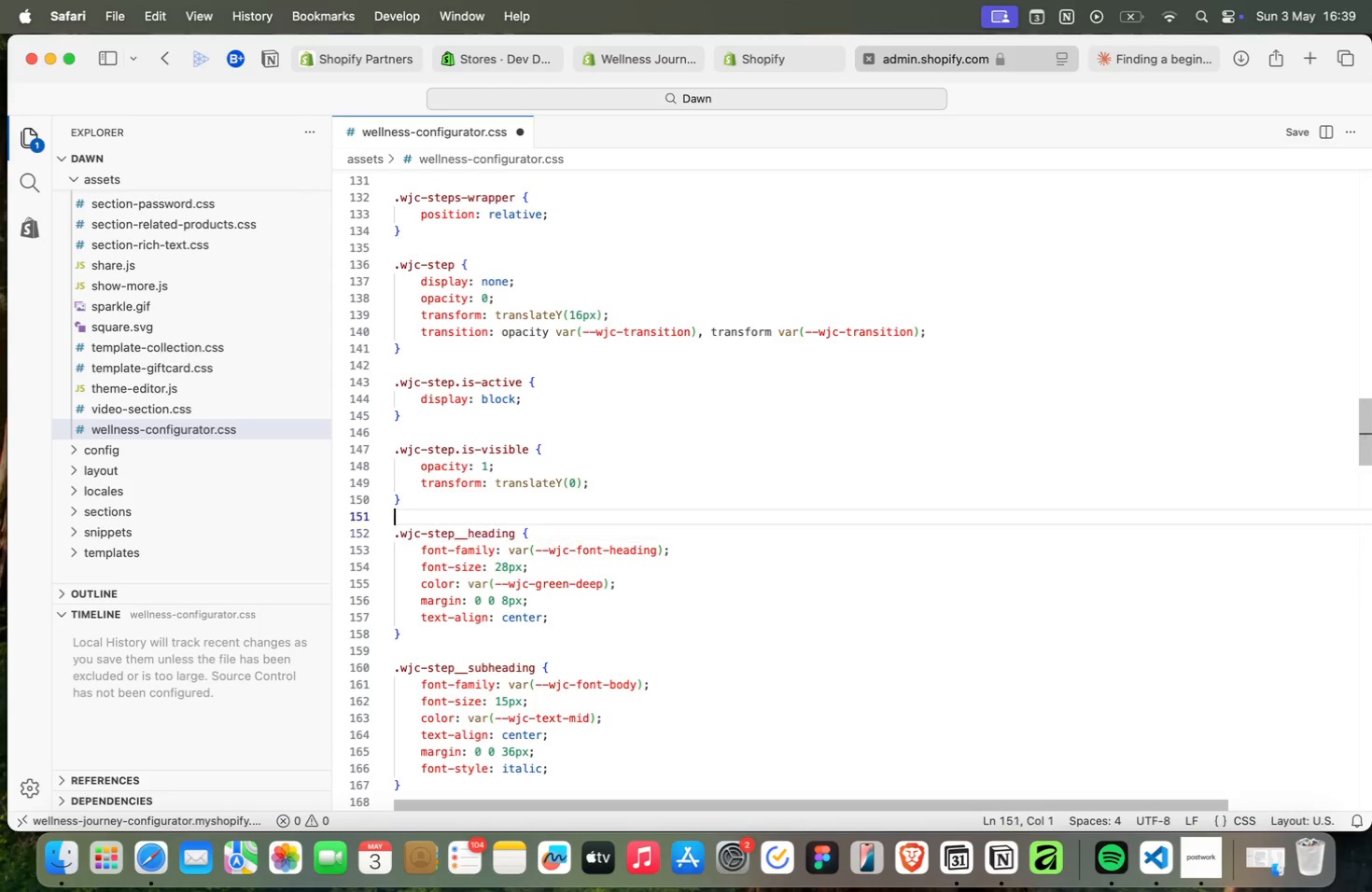 
key(ArrowUp)
 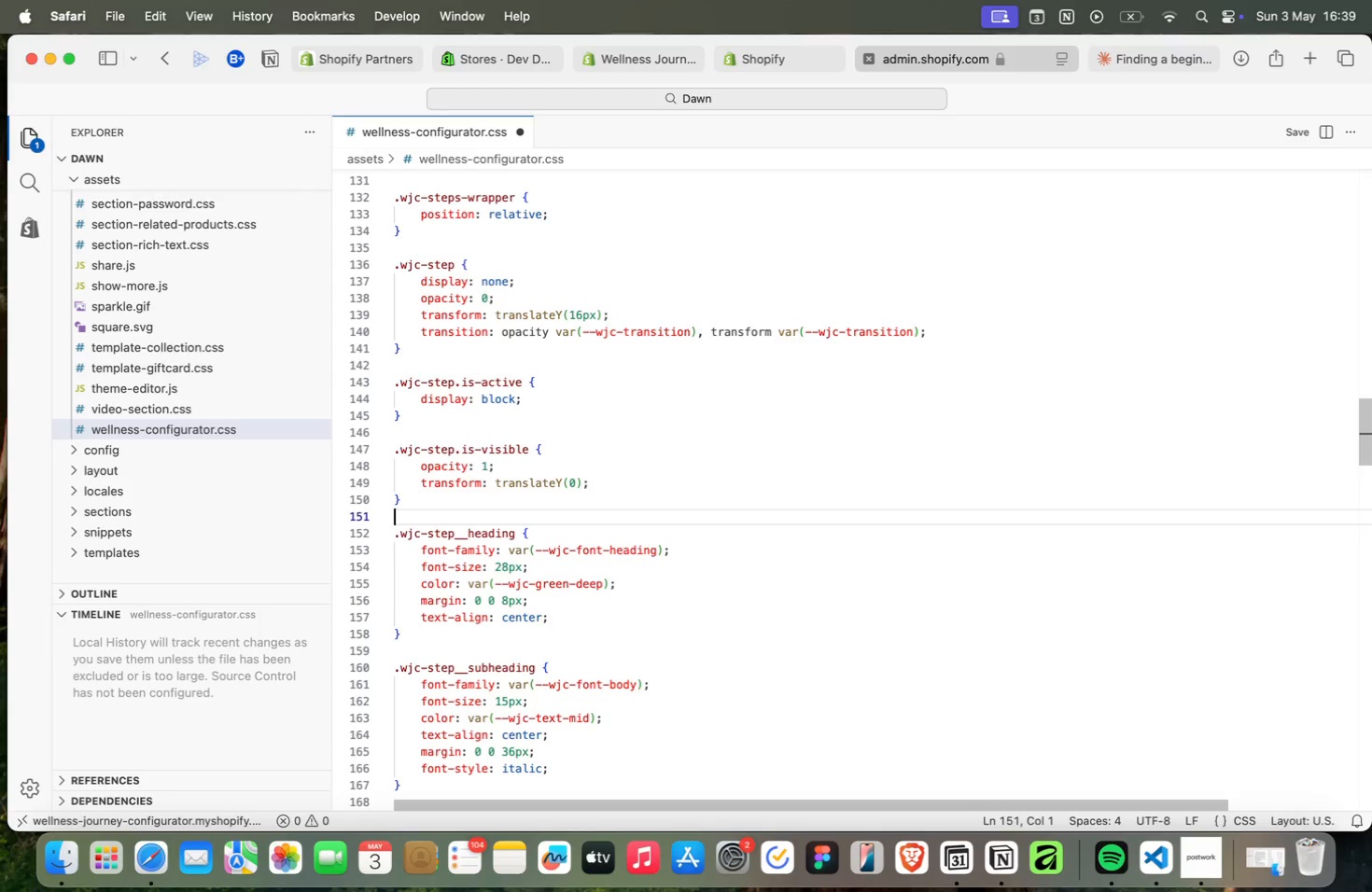 
key(ArrowUp)
 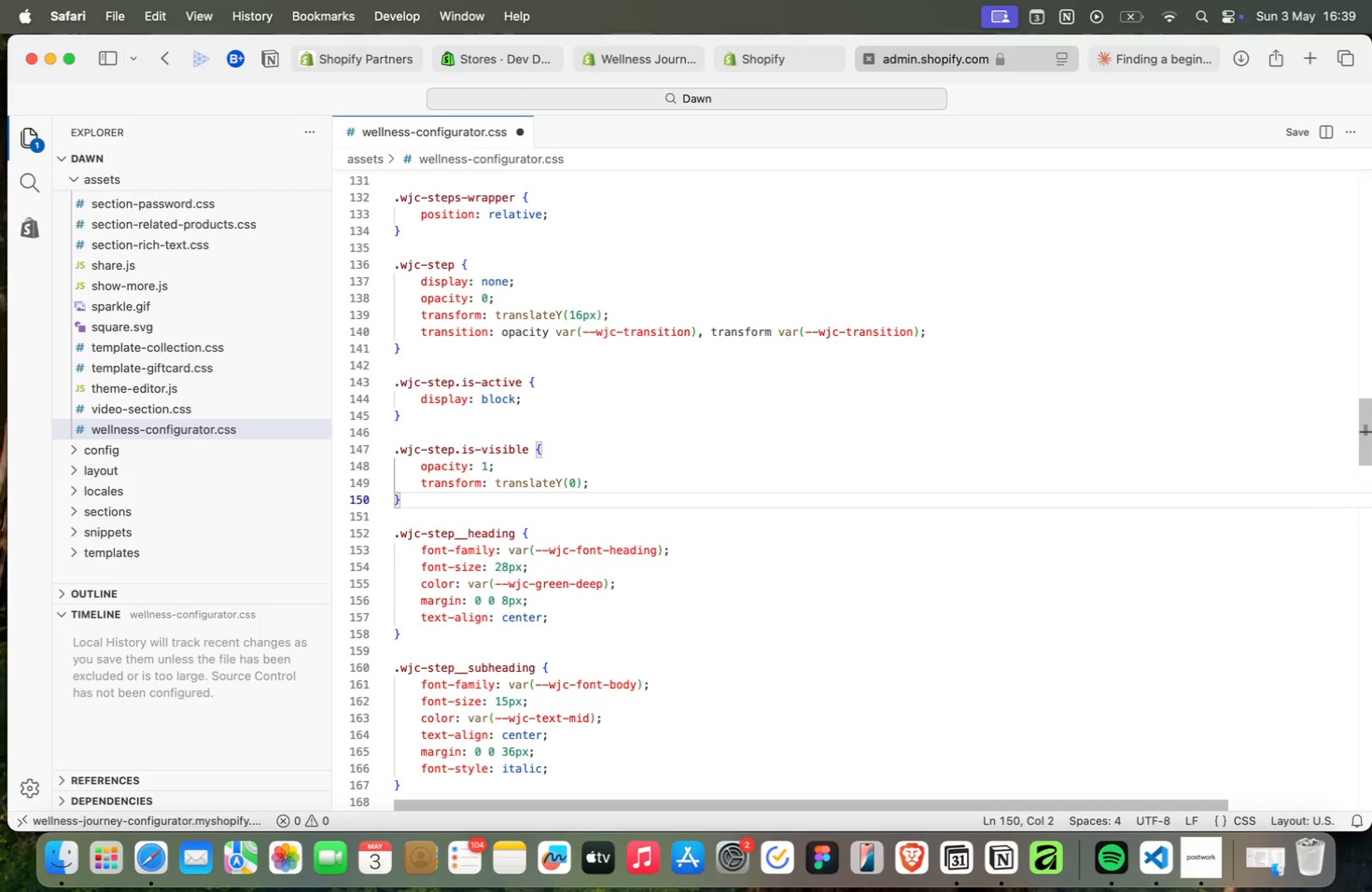 
key(ArrowRight)
 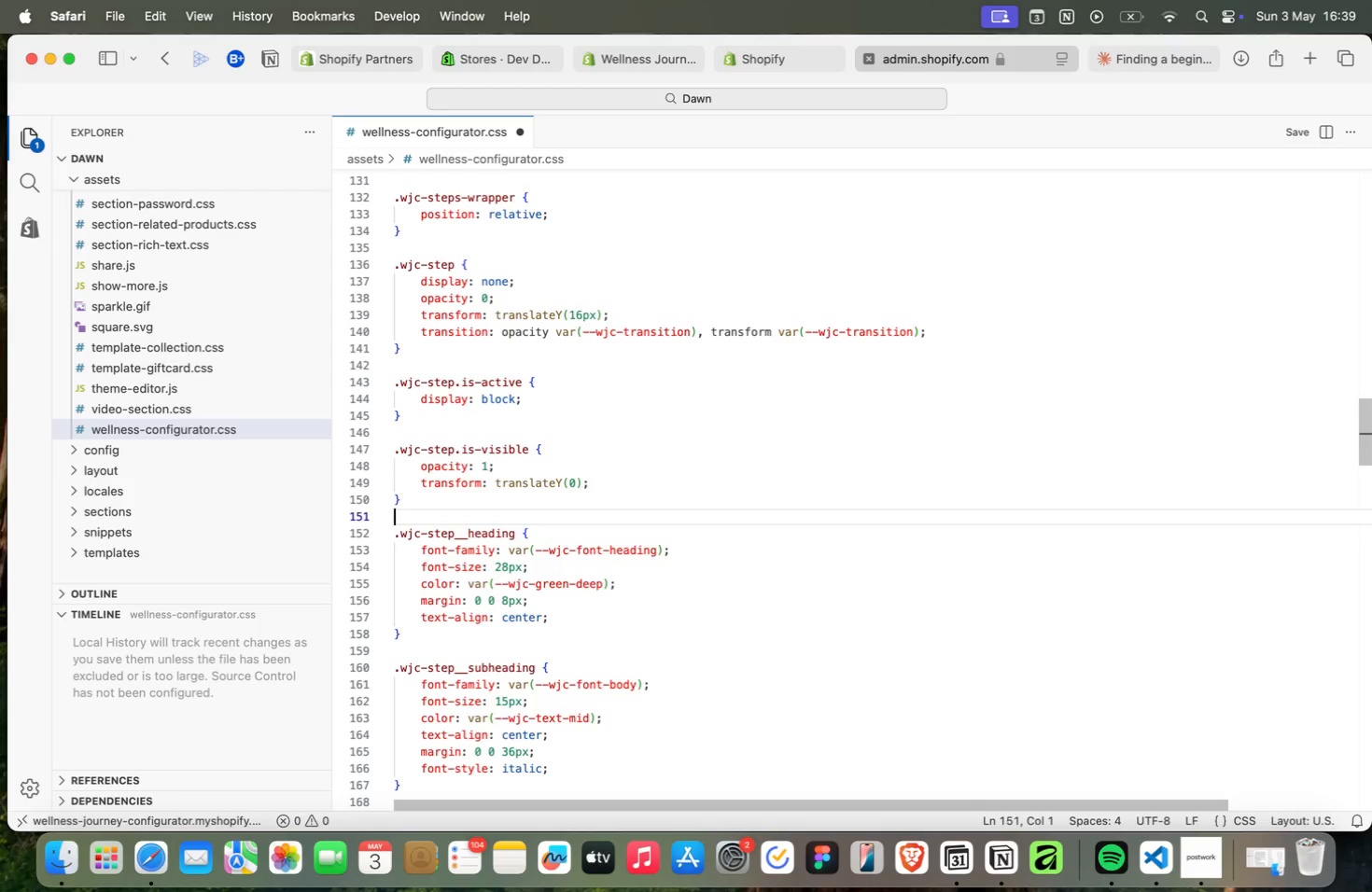 
key(ArrowRight)
 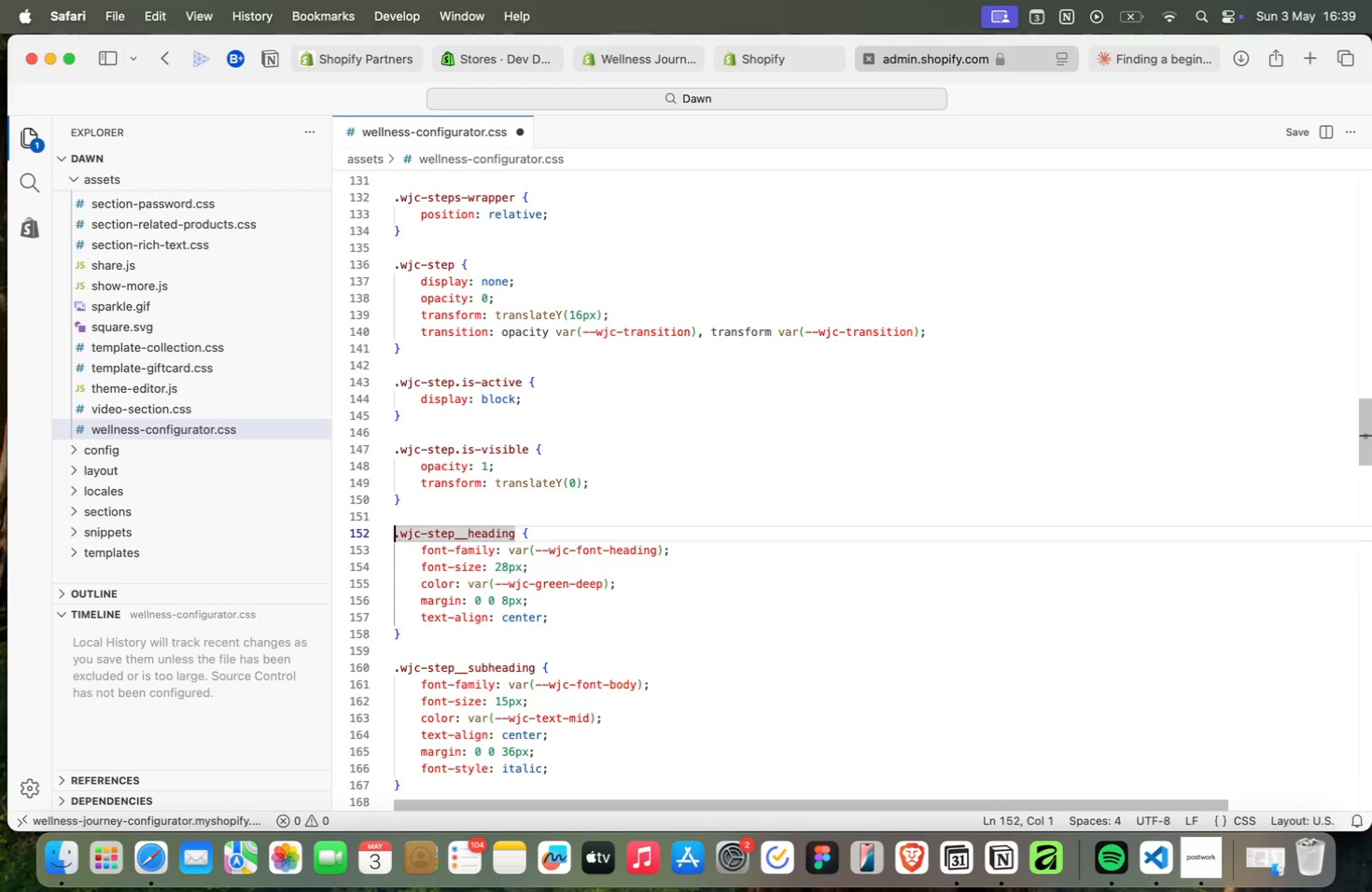 
key(ArrowRight)
 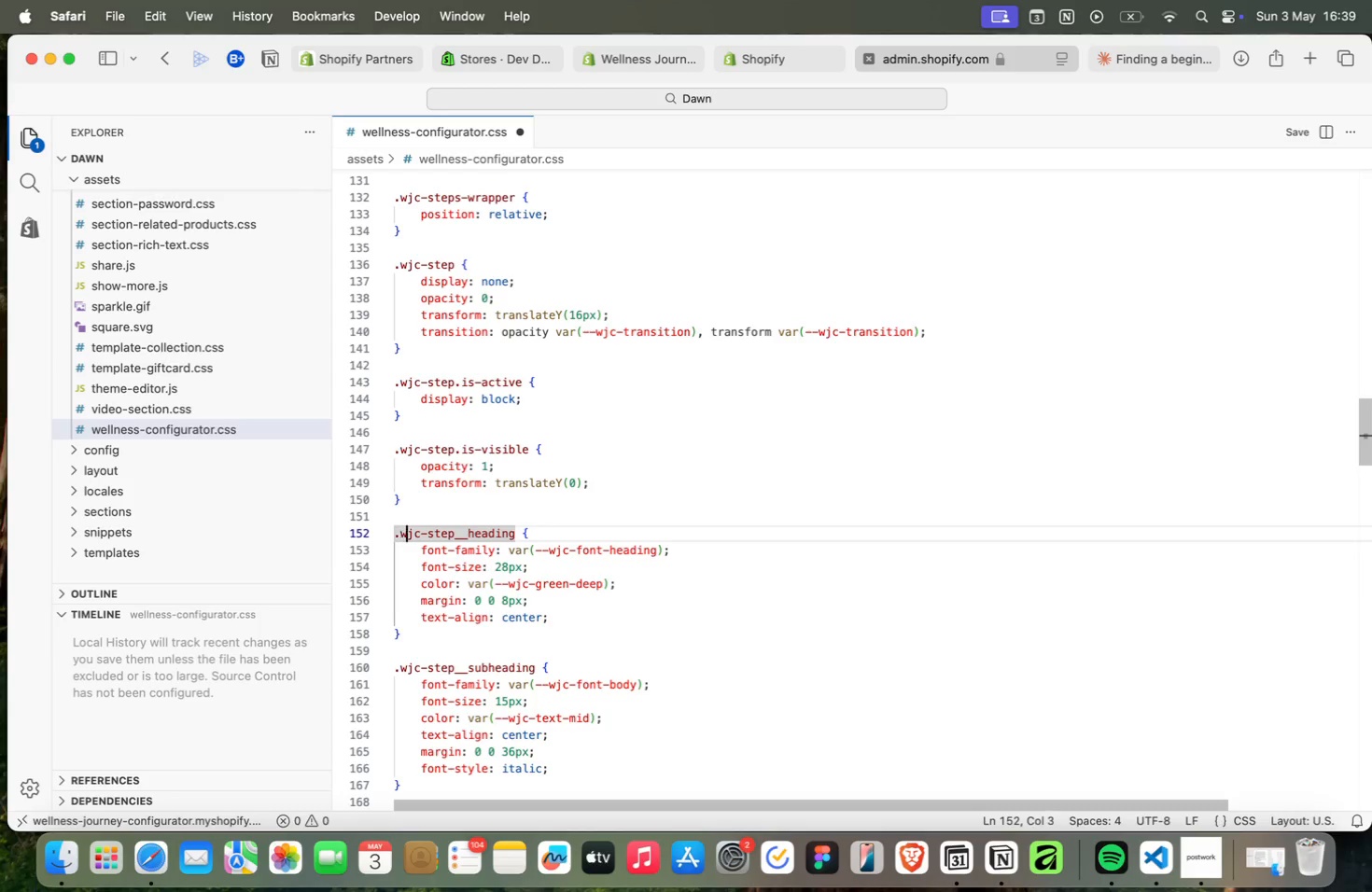 
key(ArrowRight)
 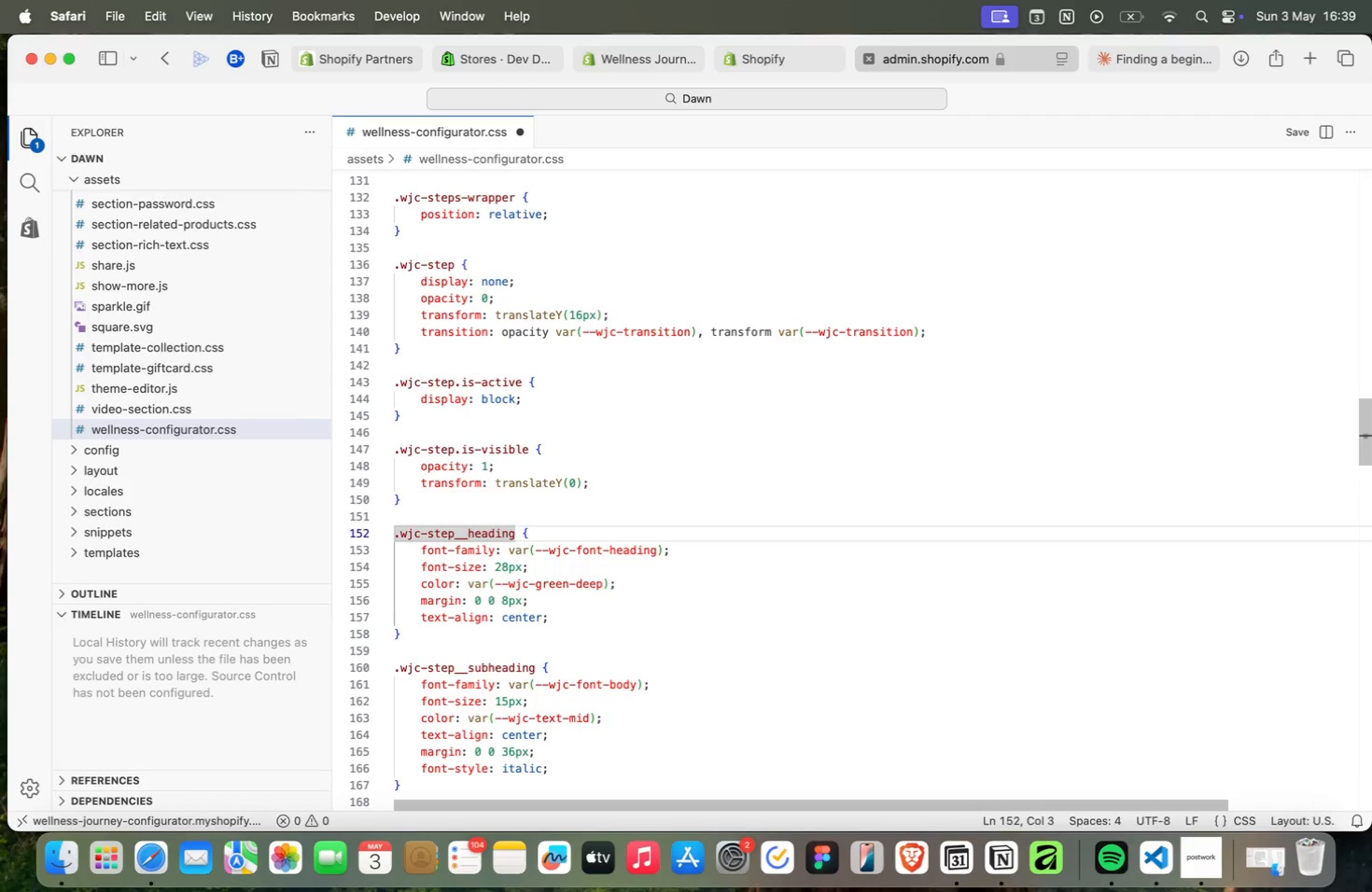 
key(ArrowUp)
 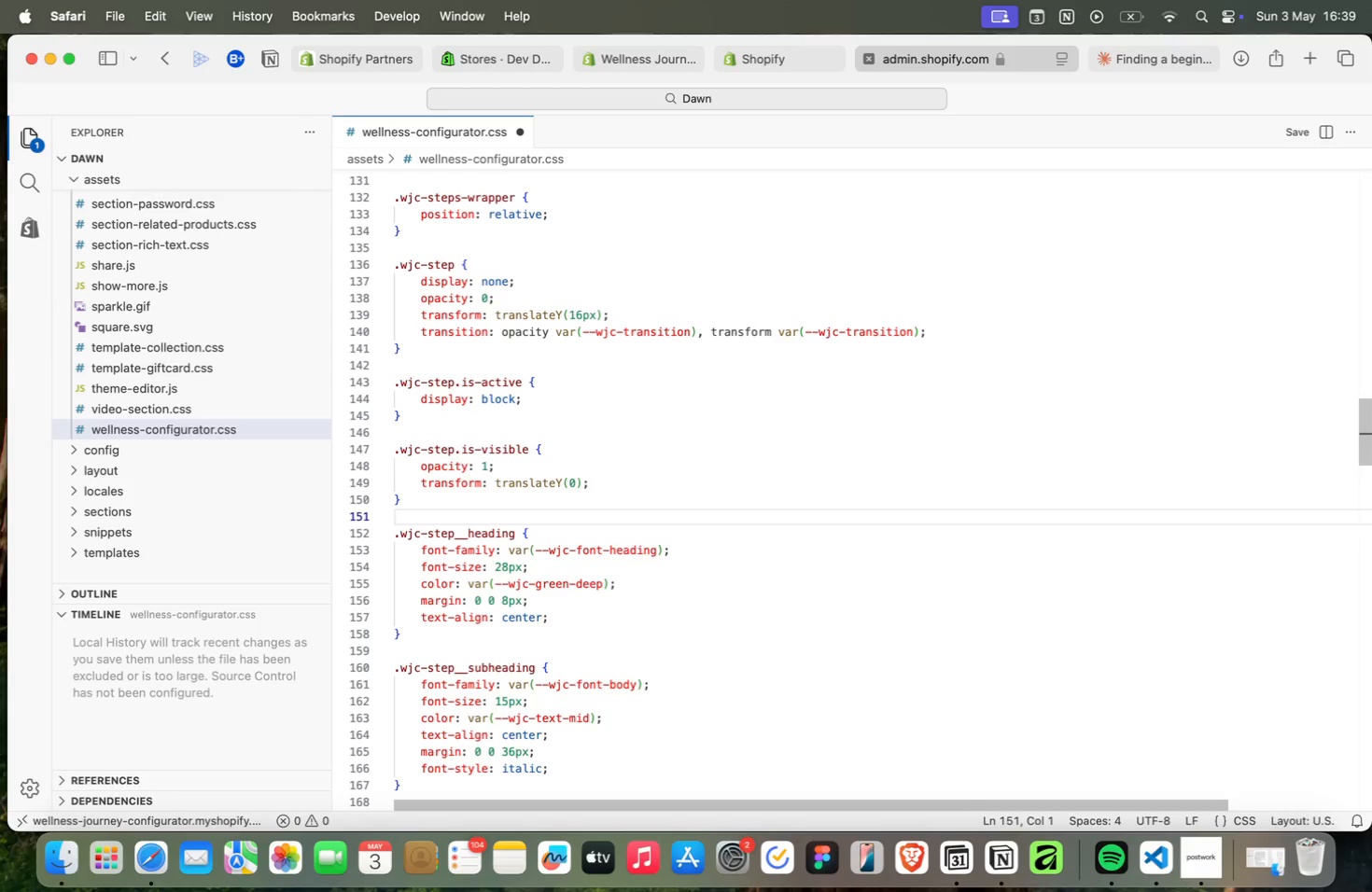 
key(ArrowUp)
 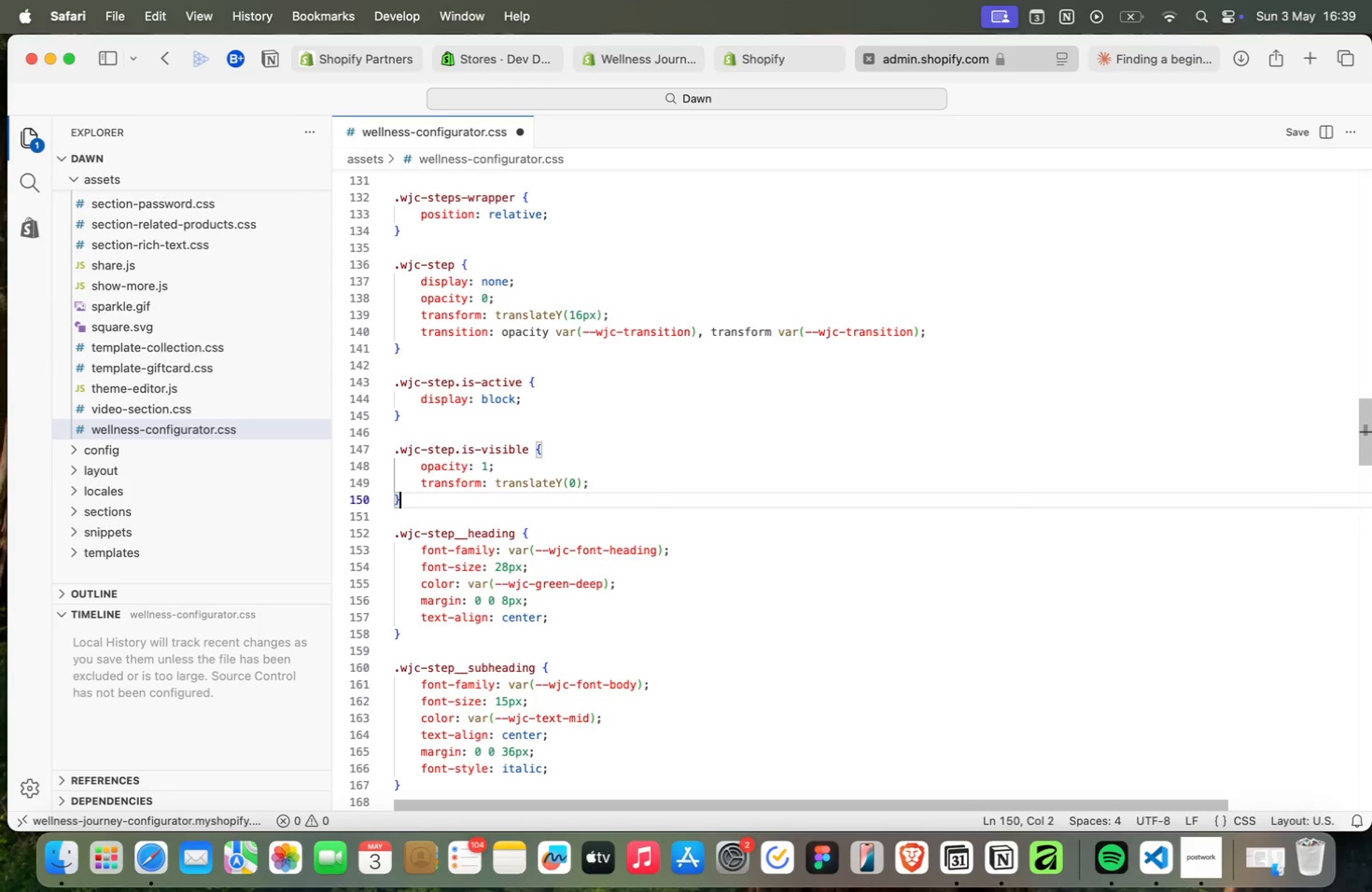 
key(ArrowUp)
 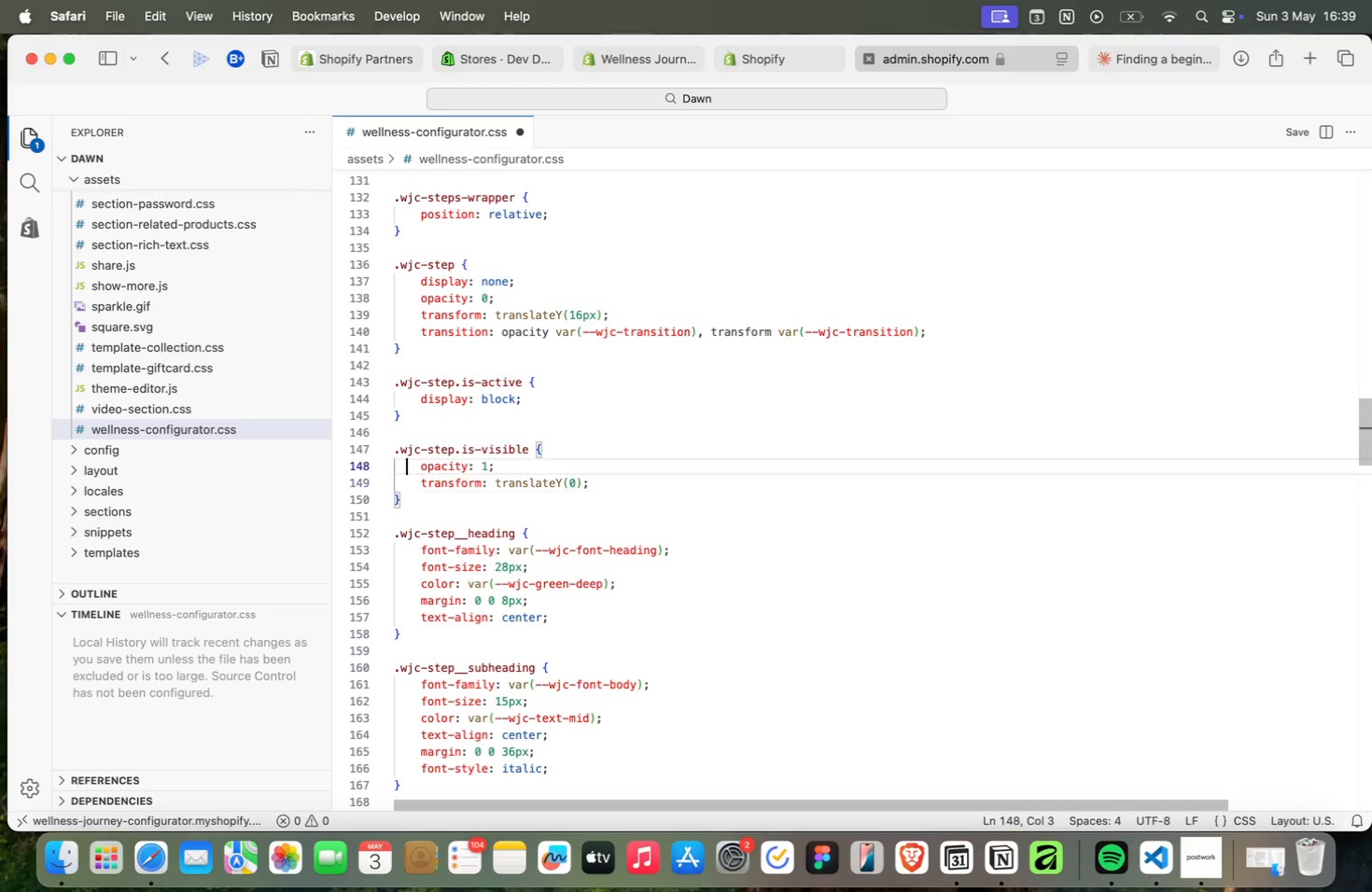 
key(ArrowUp)
 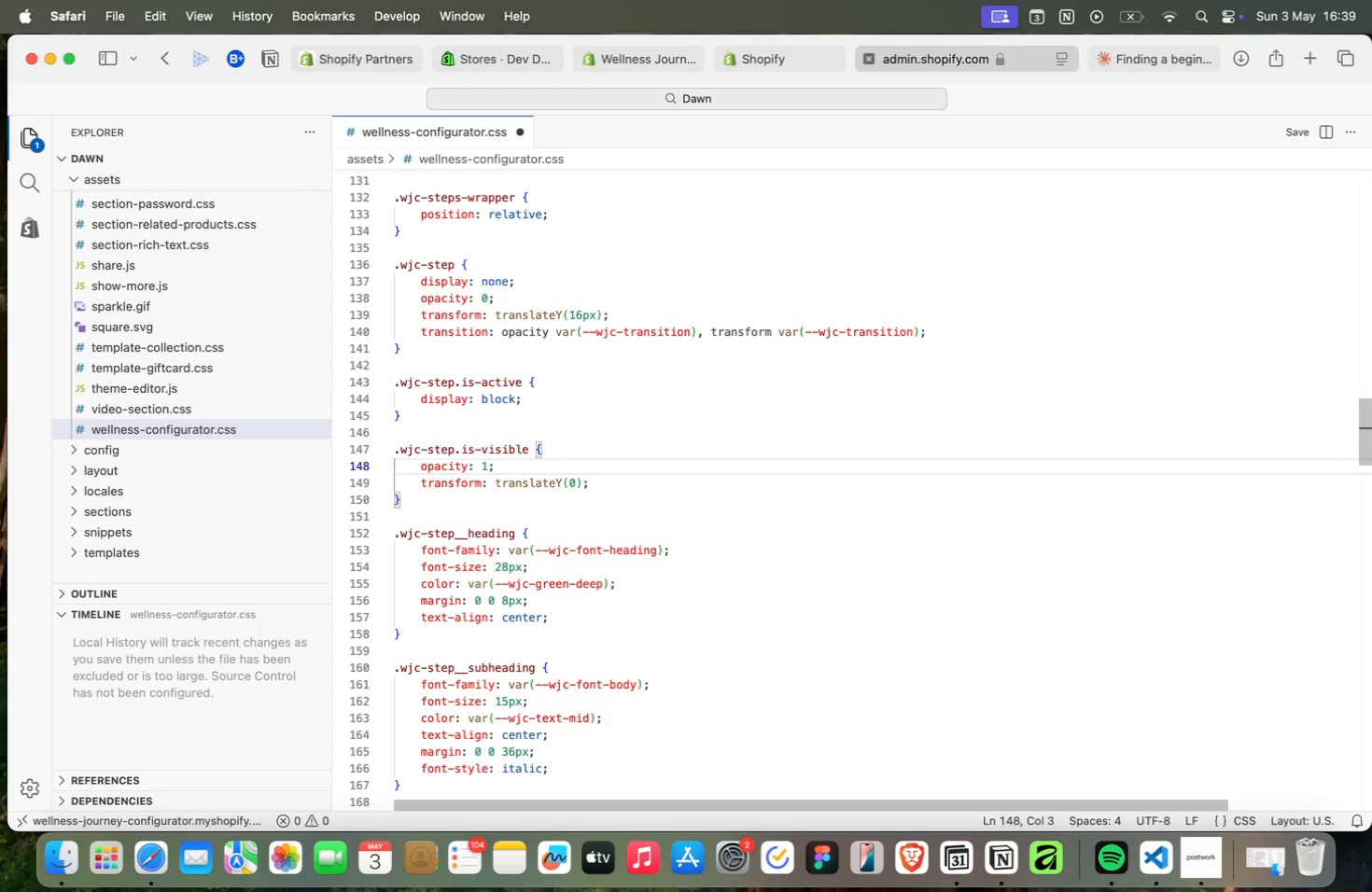 
key(ArrowUp)
 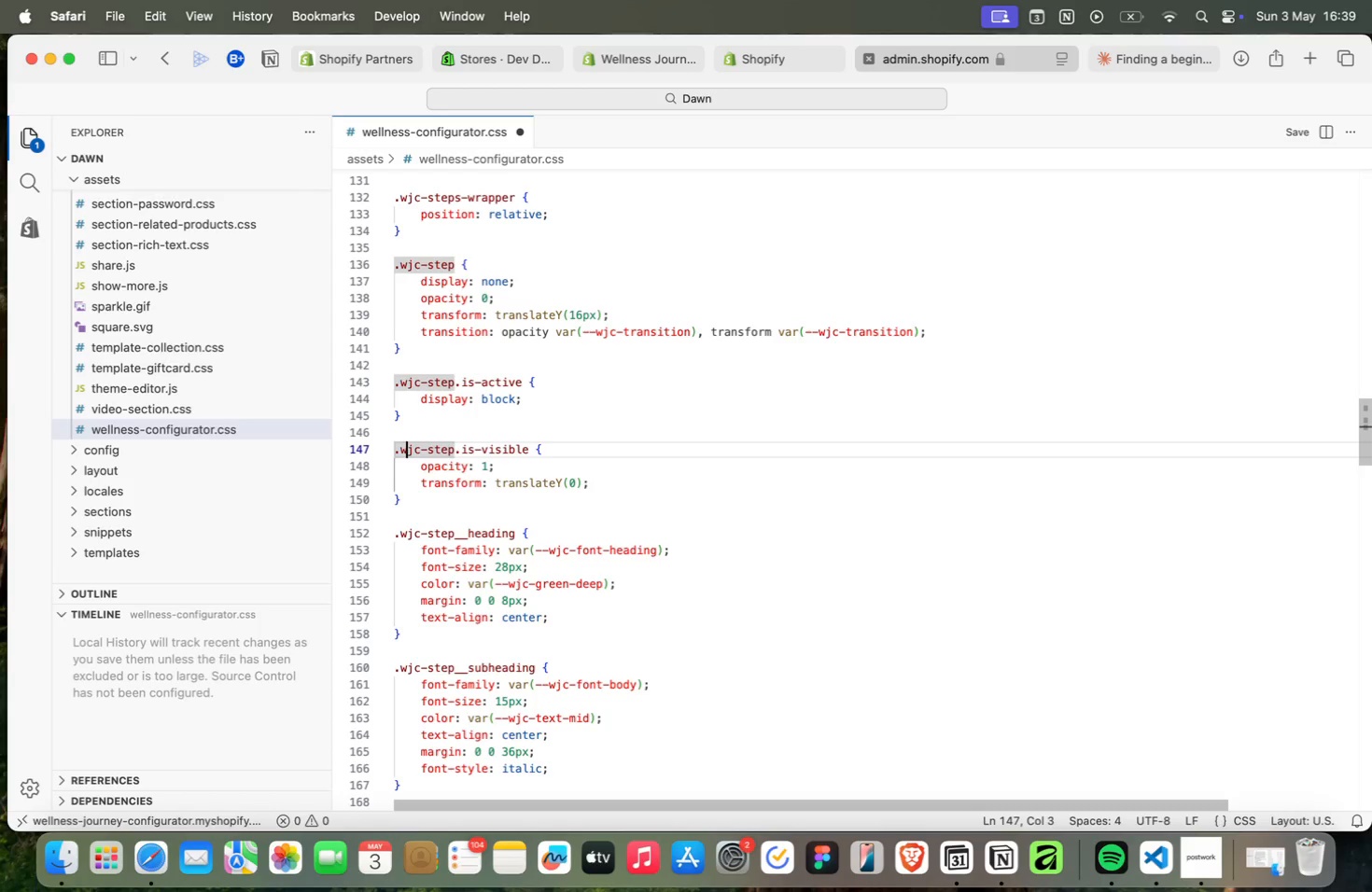 
key(ArrowRight)
 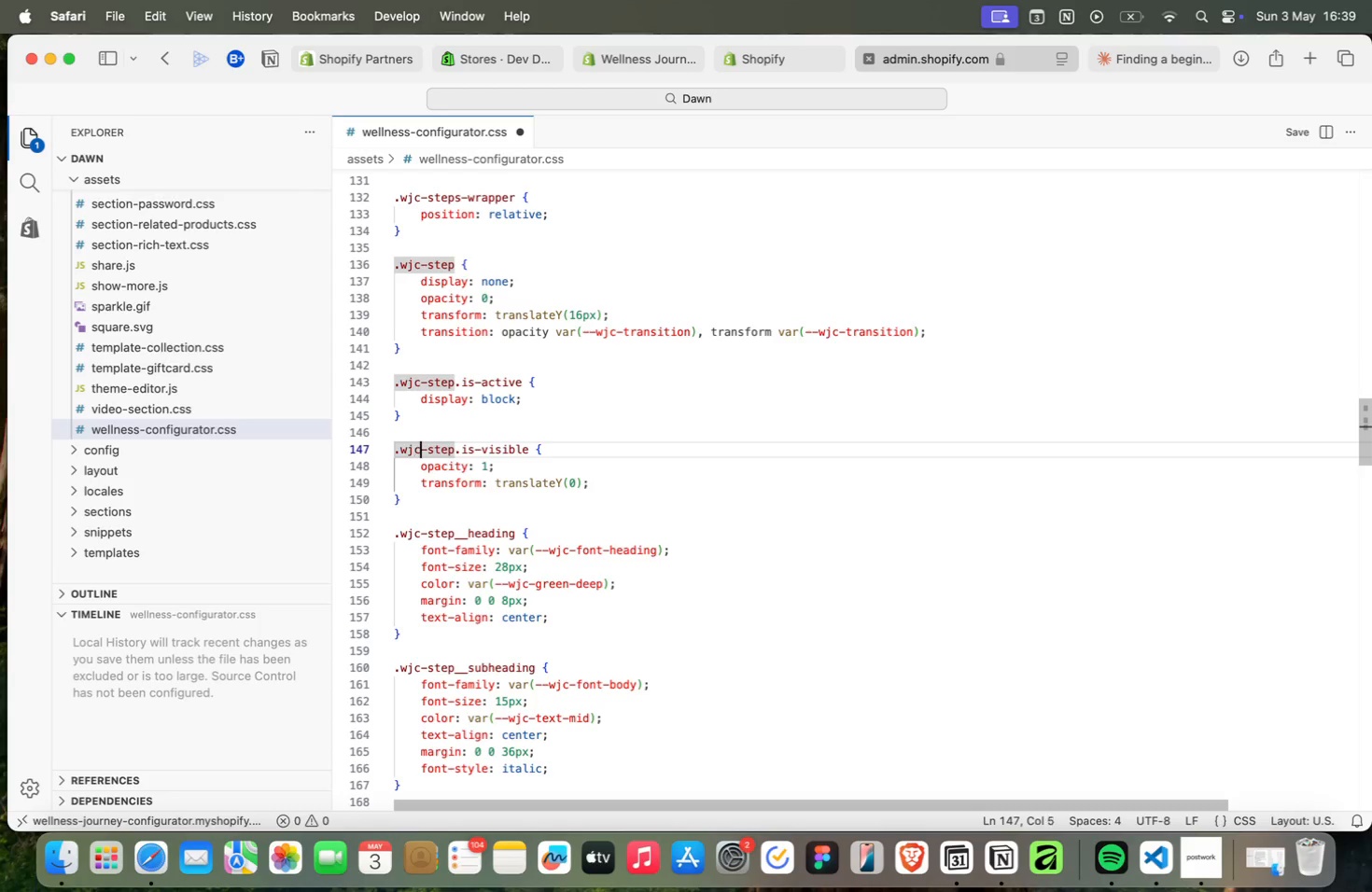 
key(ArrowRight)
 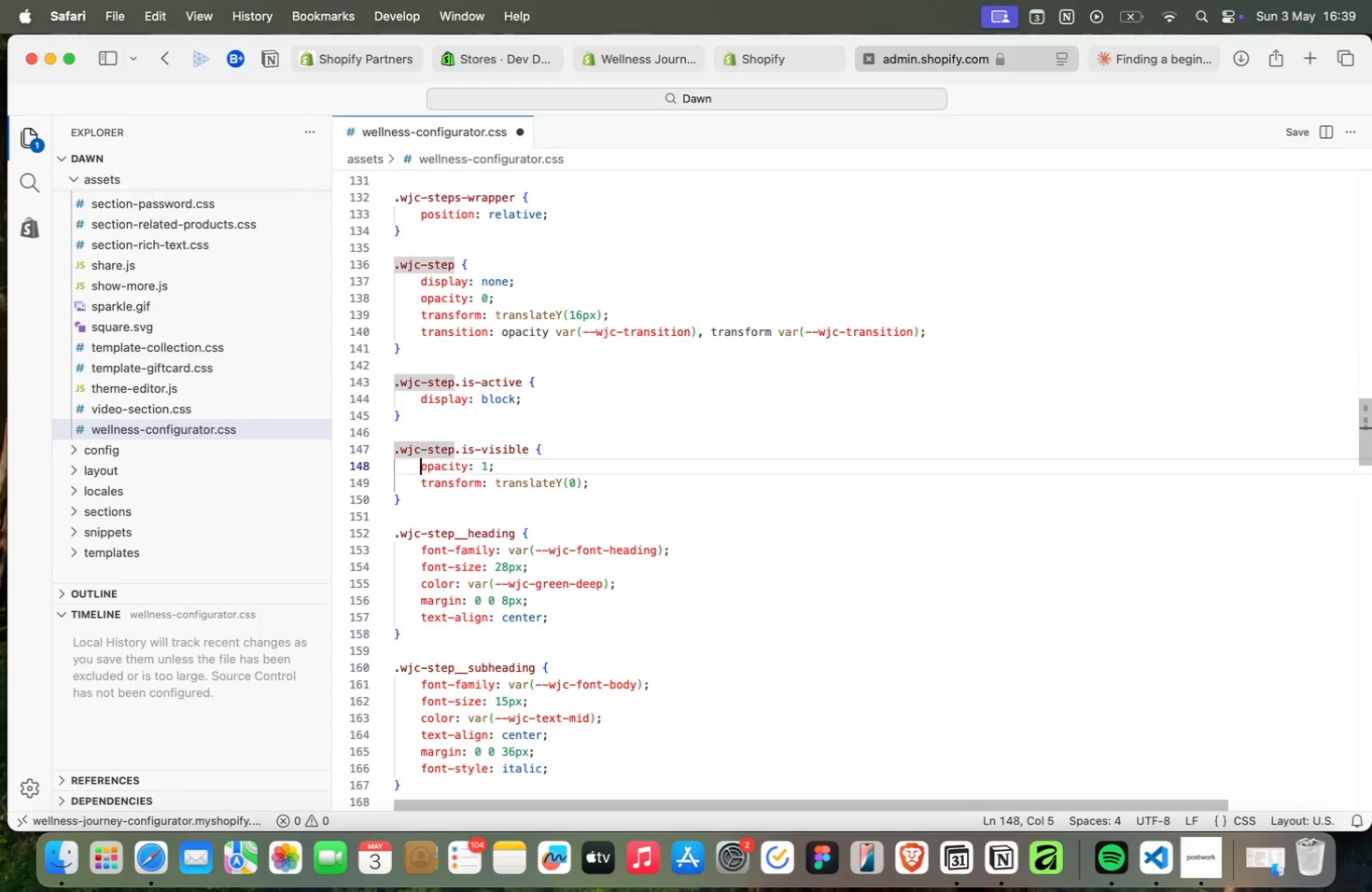 
key(ArrowDown)
 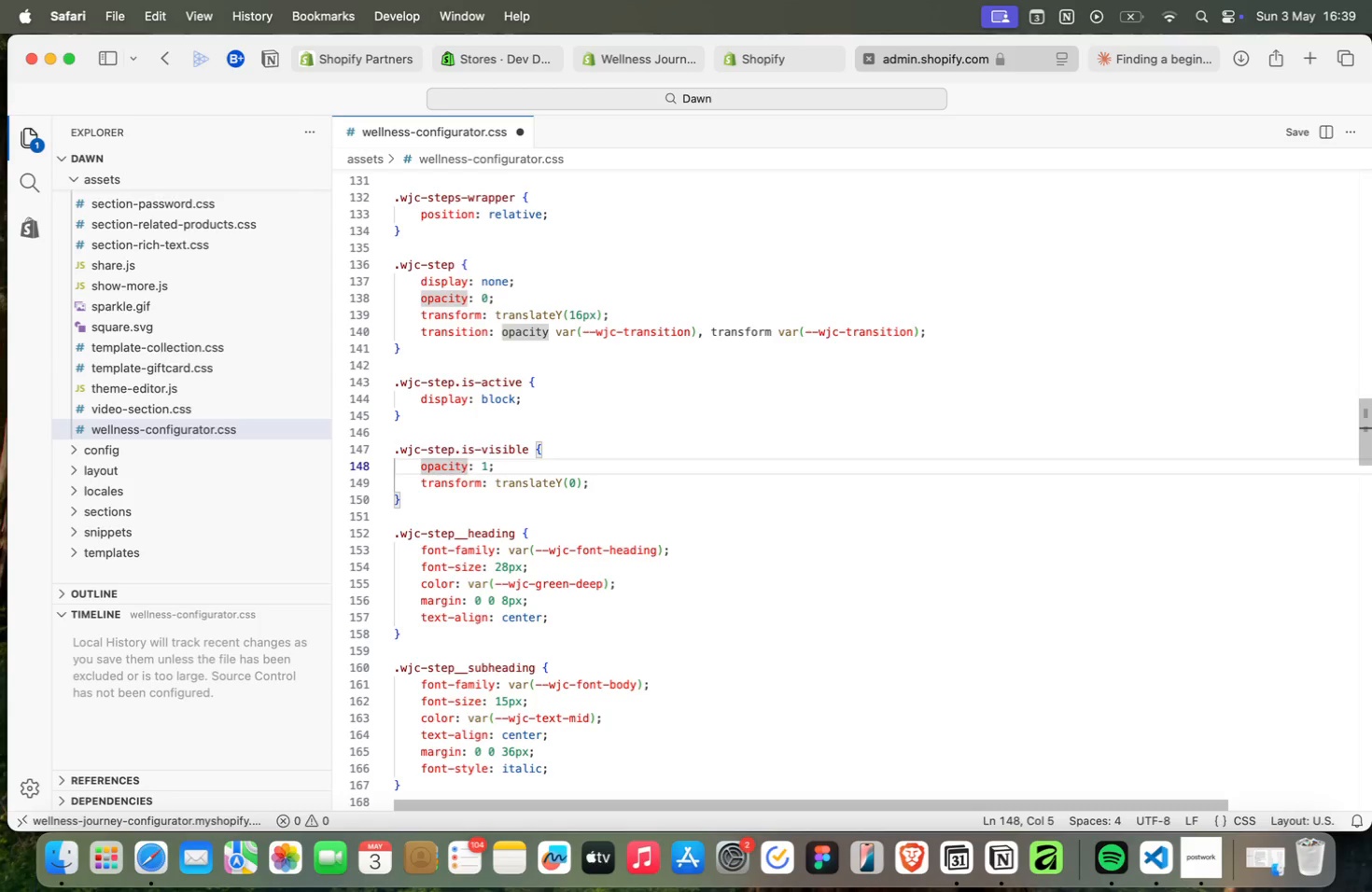 
key(ArrowDown)
 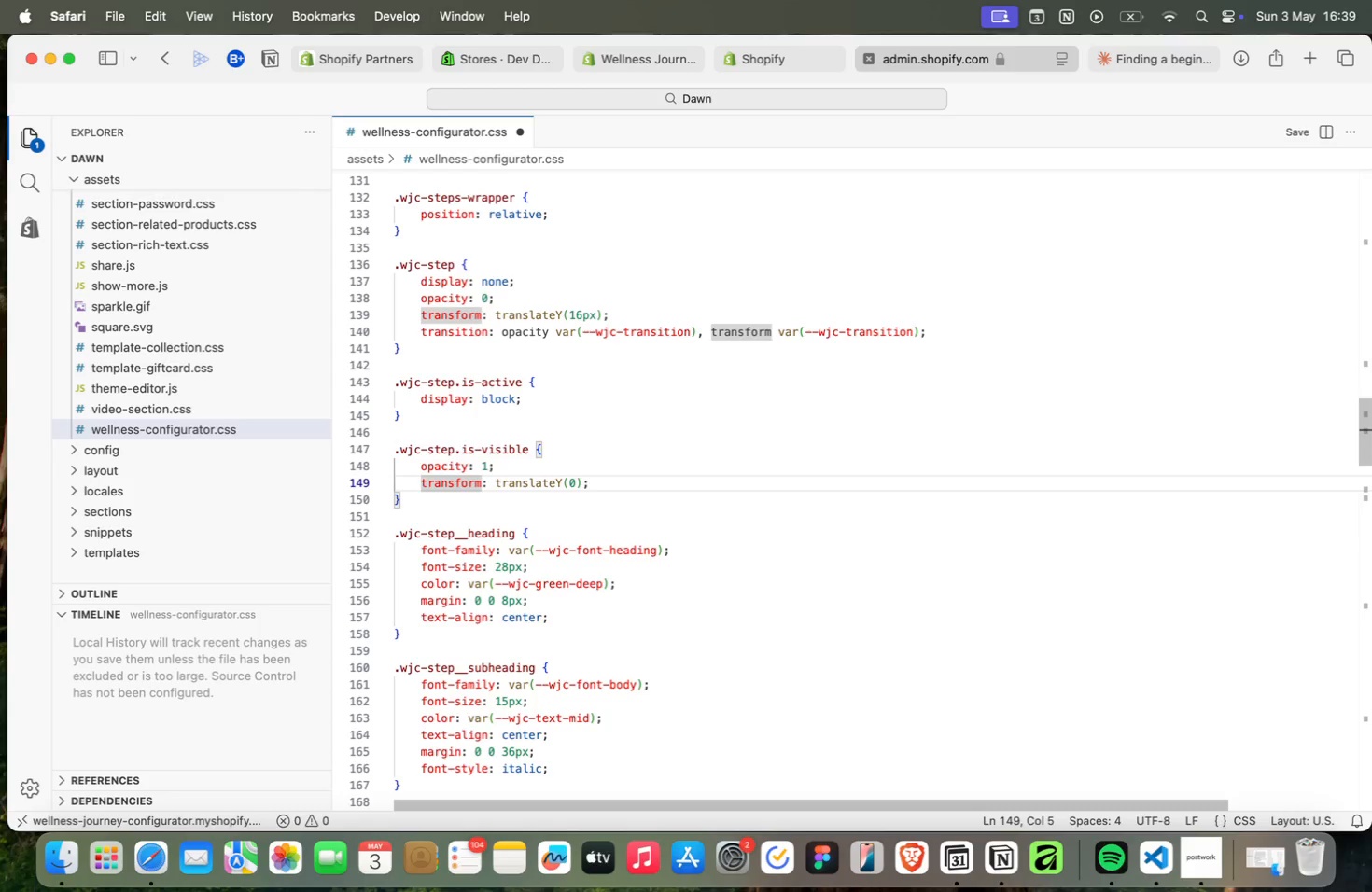 
key(ArrowDown)
 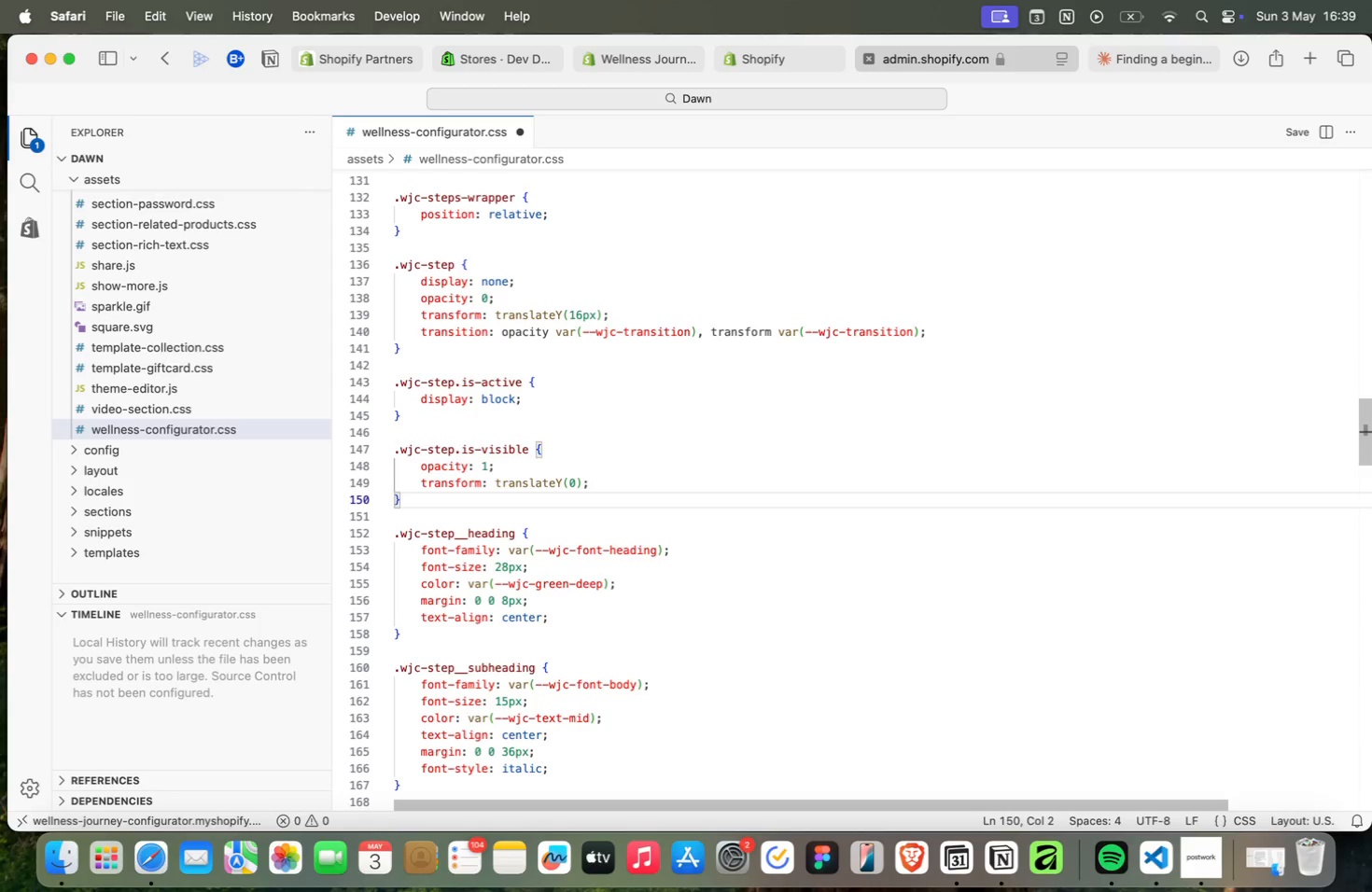 
key(ArrowUp)
 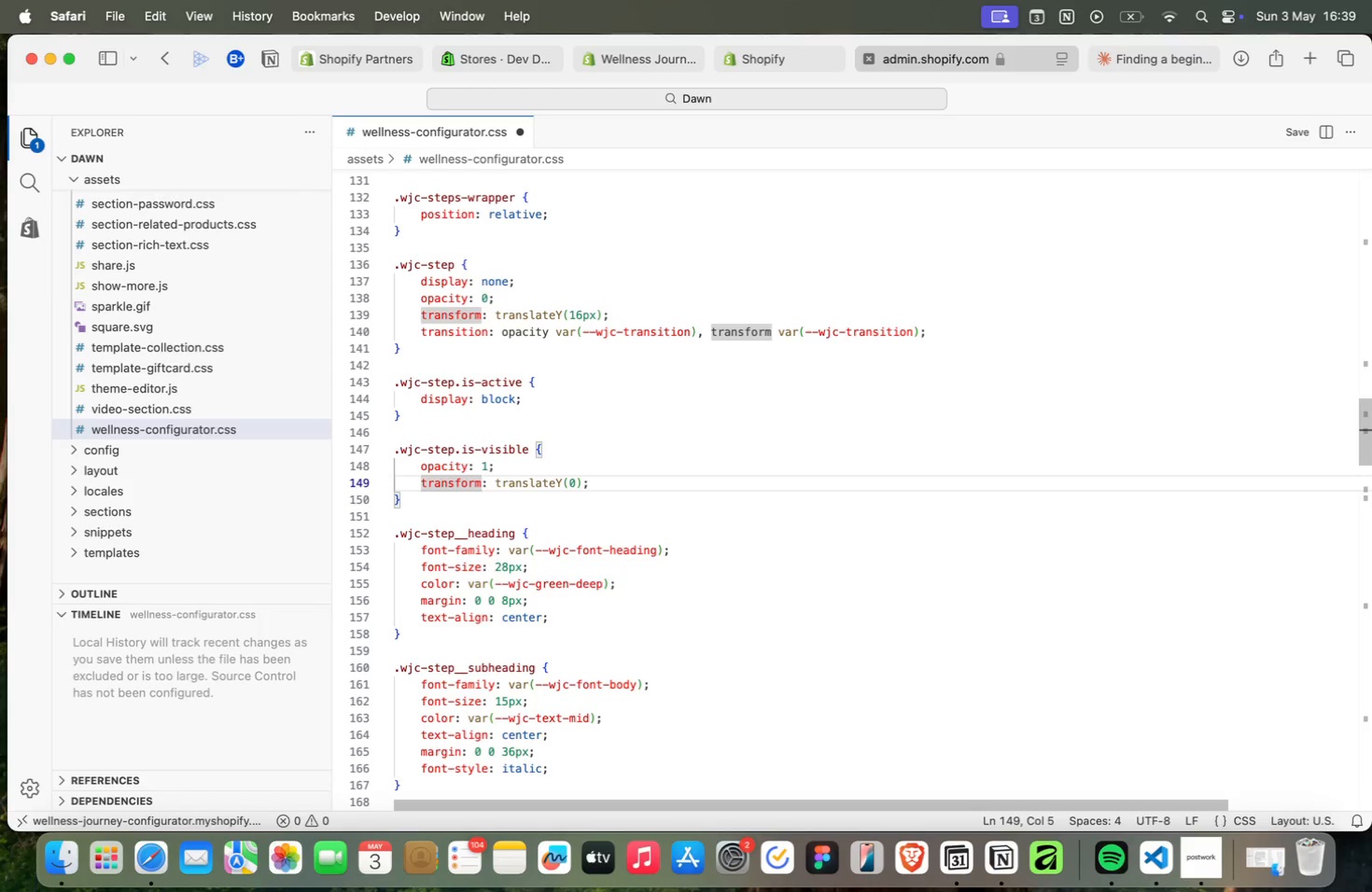 
key(ArrowDown)
 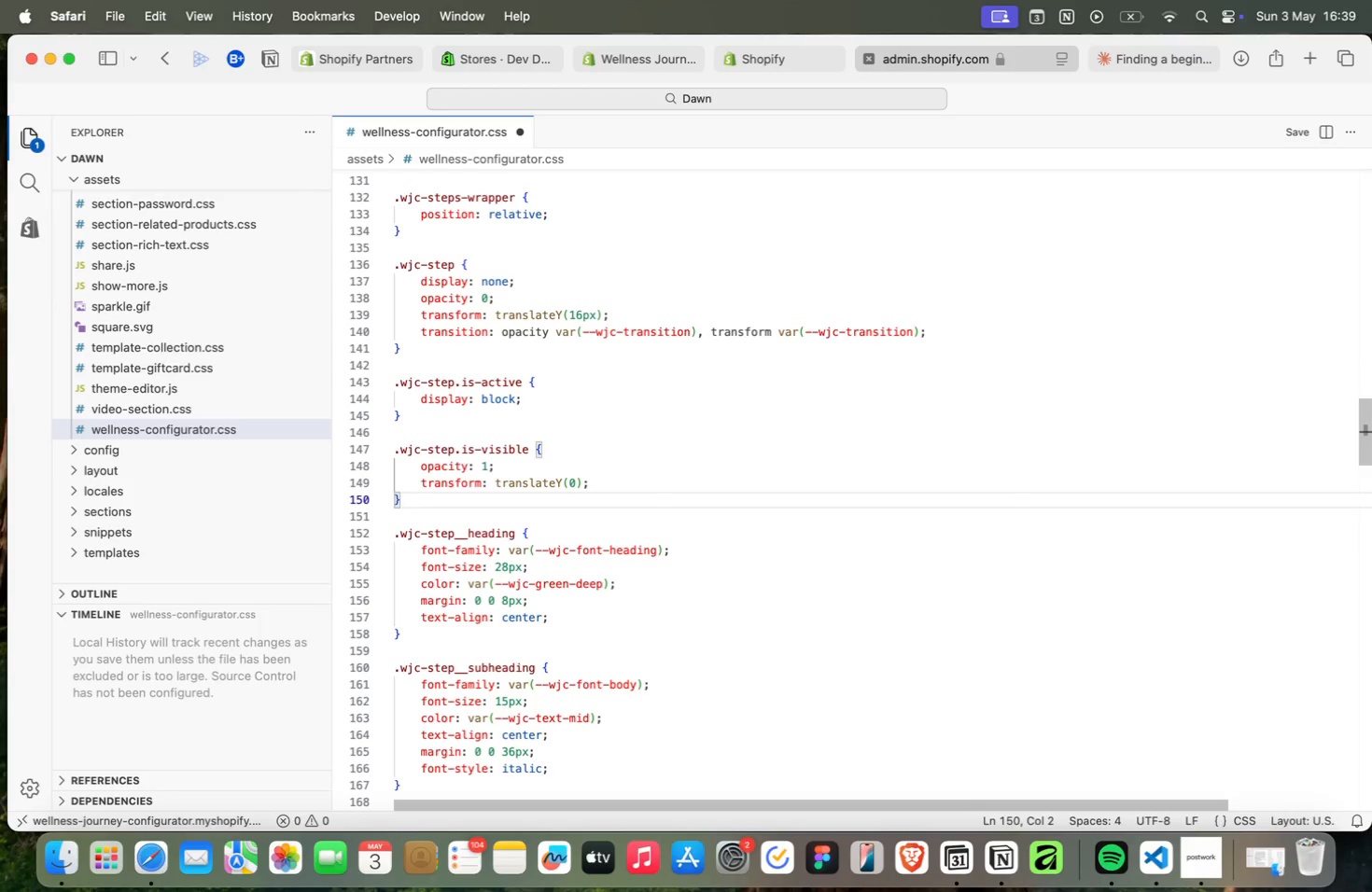 
key(ArrowUp)
 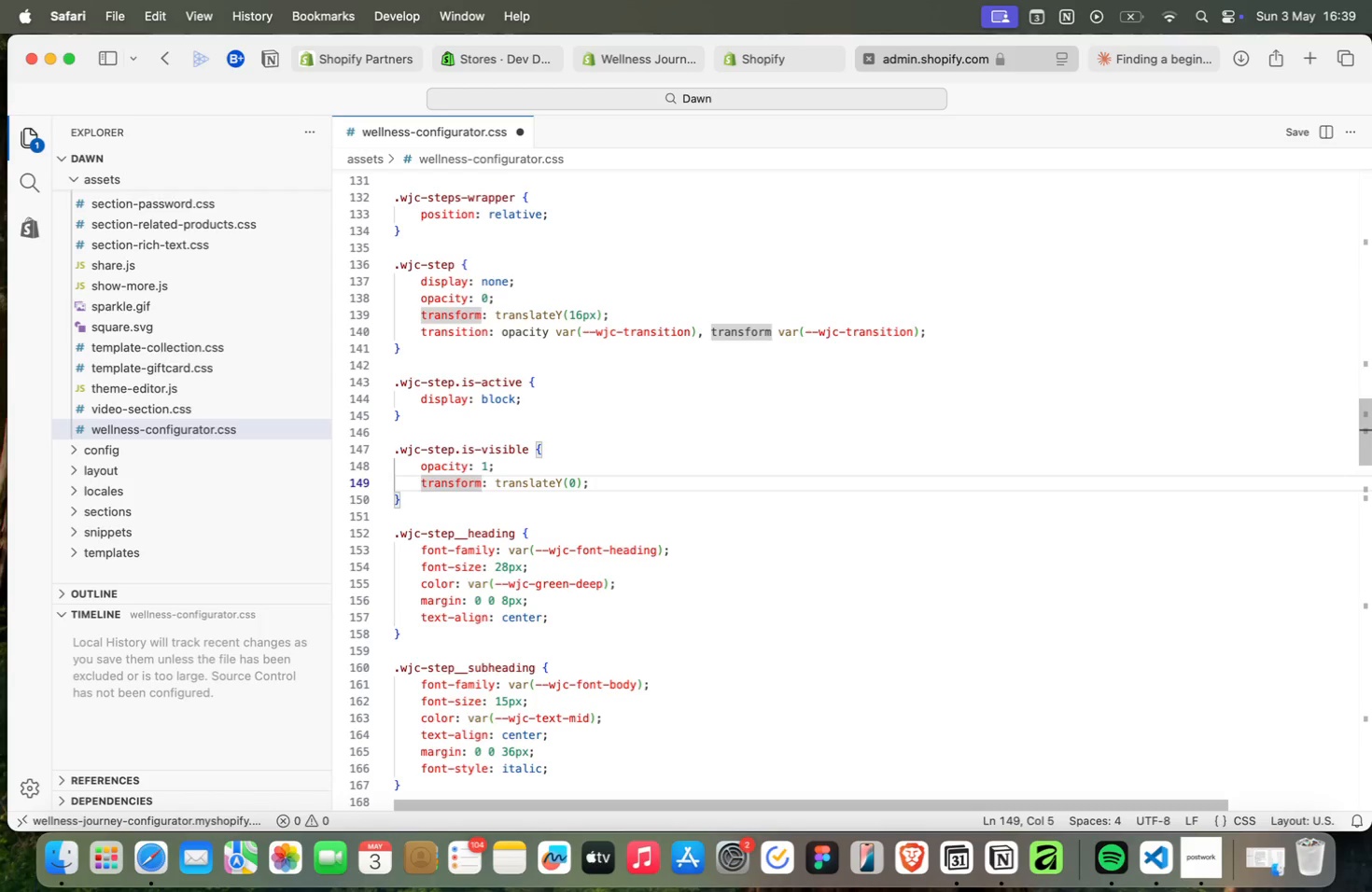 
key(ArrowUp)
 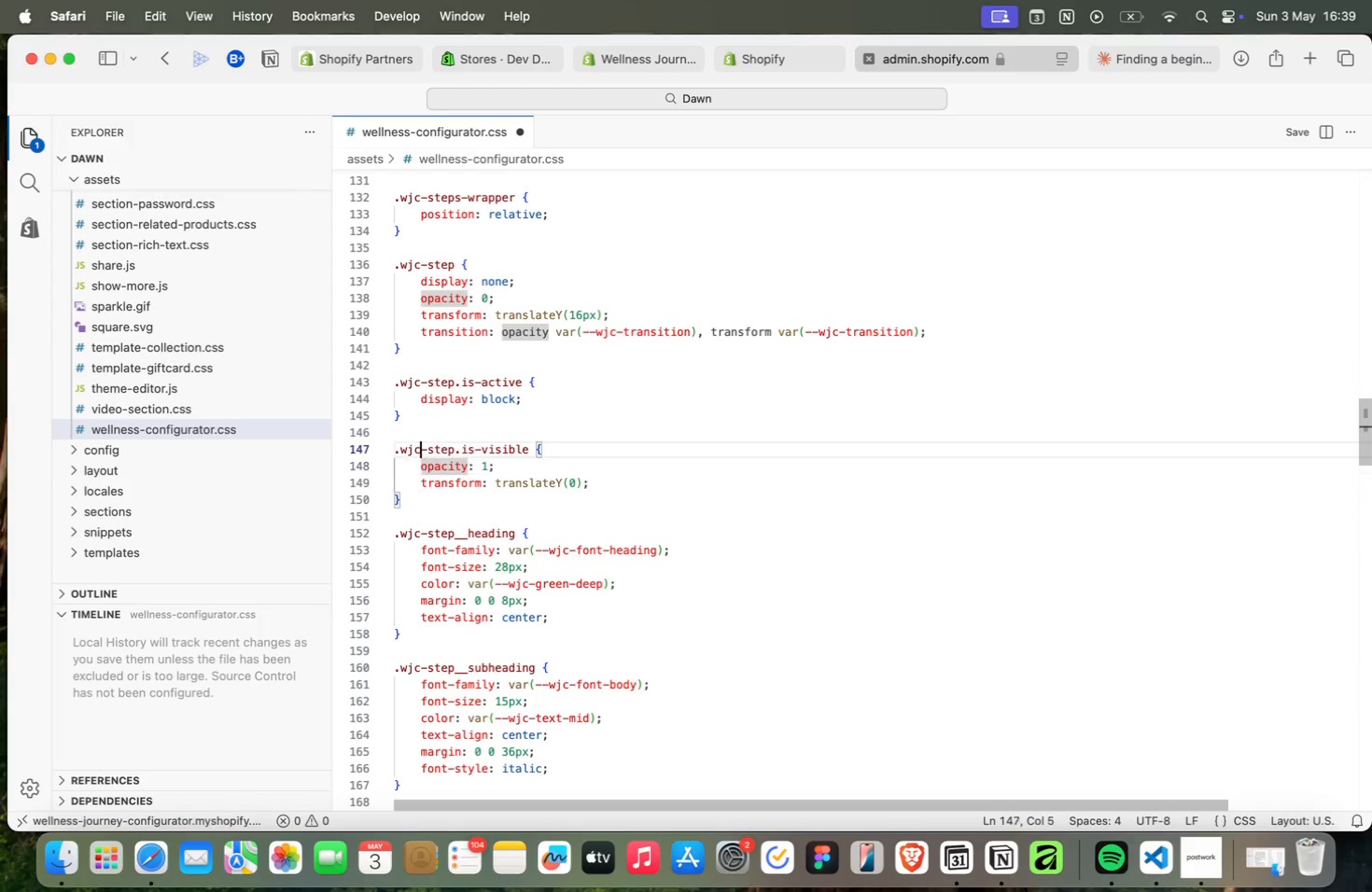 
key(ArrowUp)
 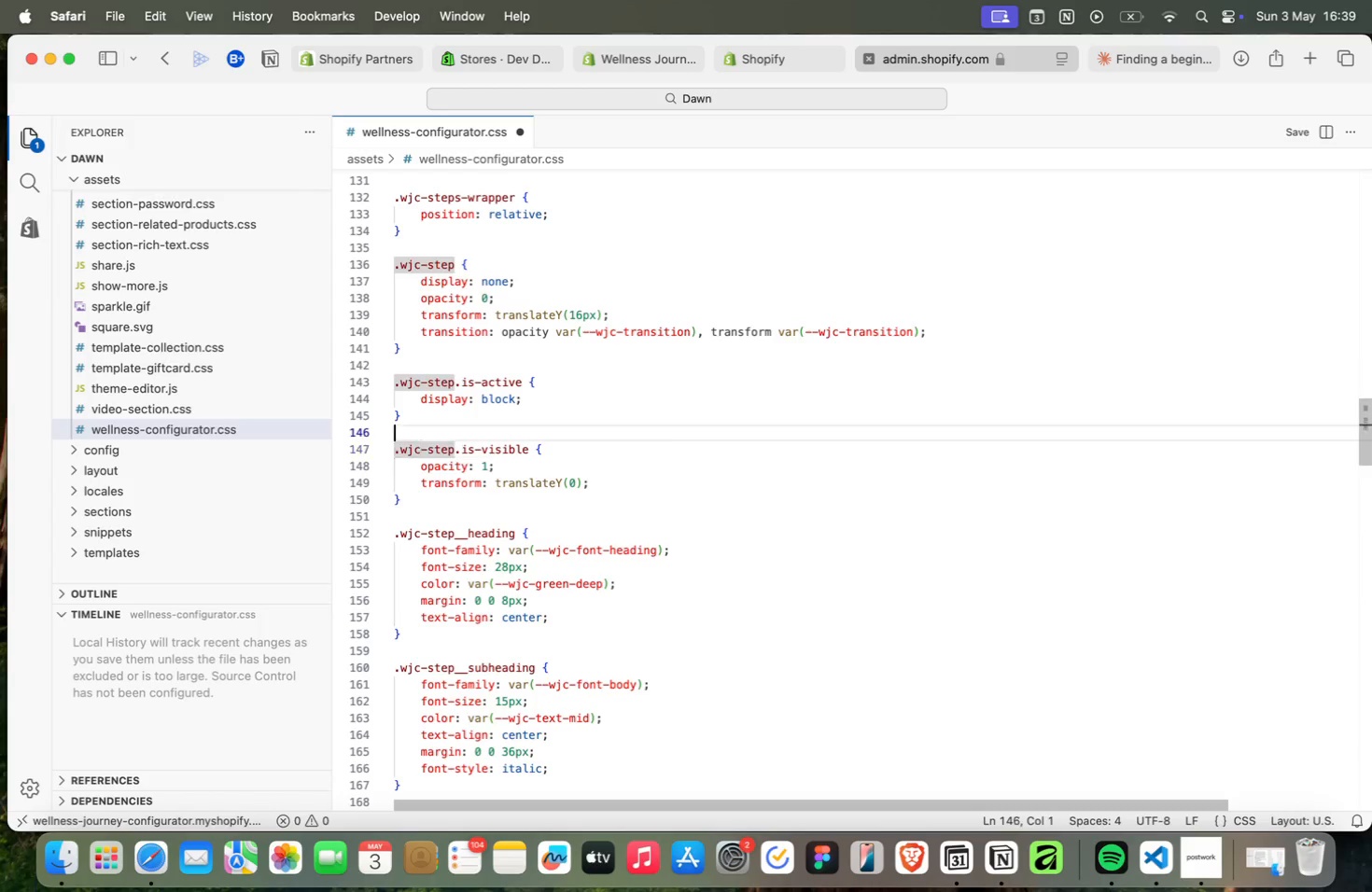 
key(ArrowUp)
 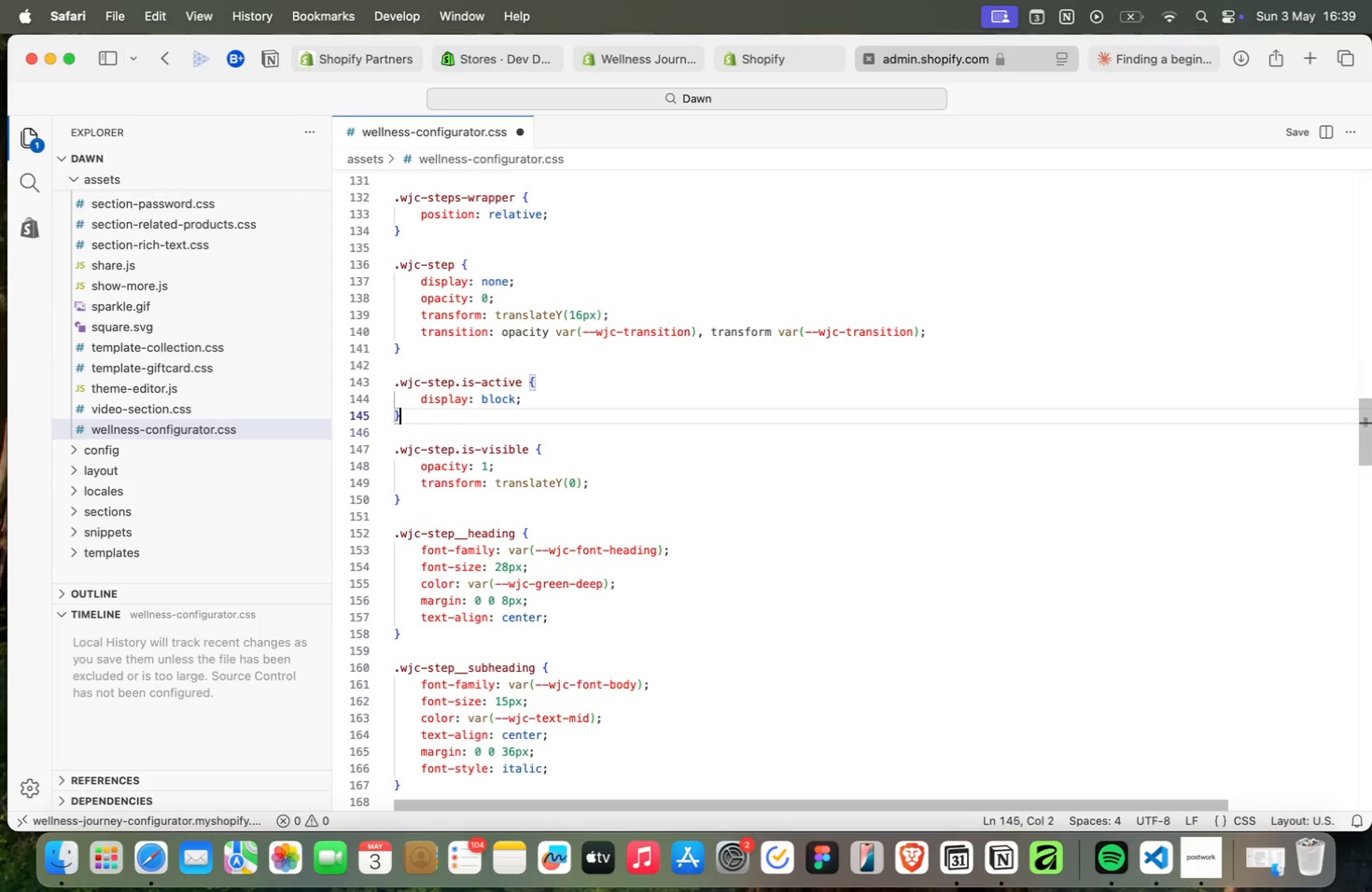 
key(ArrowUp)
 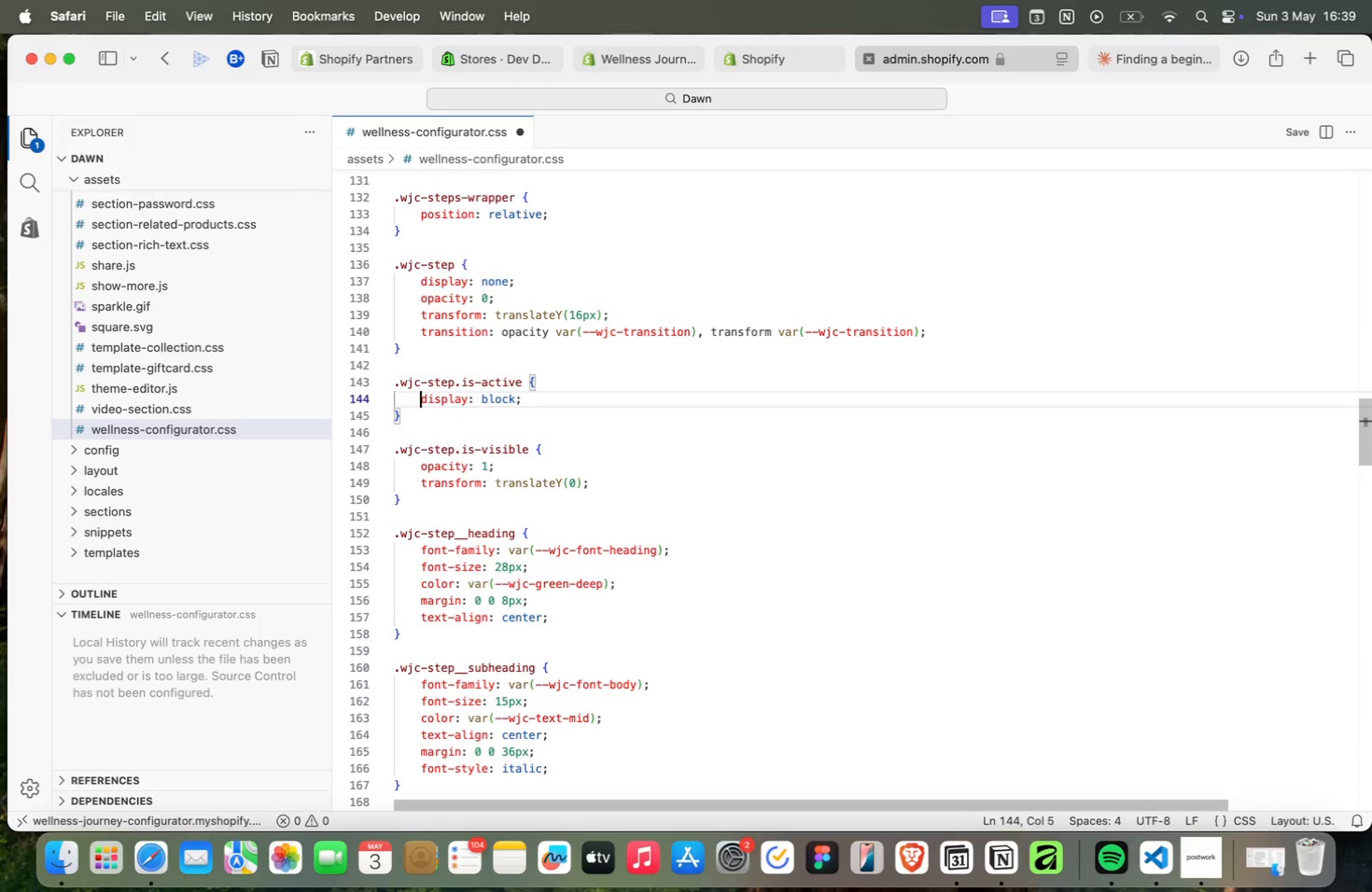 
key(ArrowUp)
 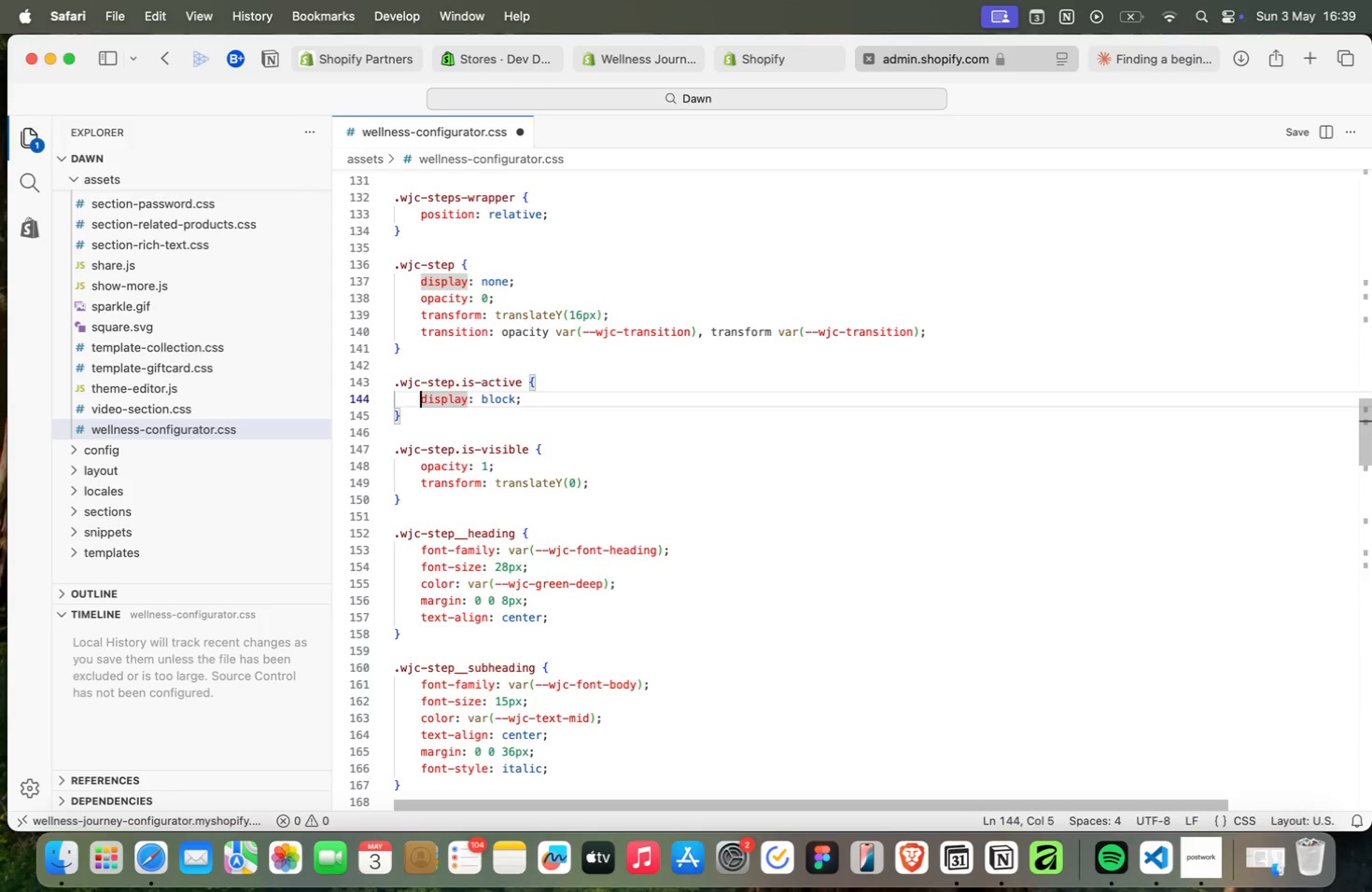 
key(ArrowUp)
 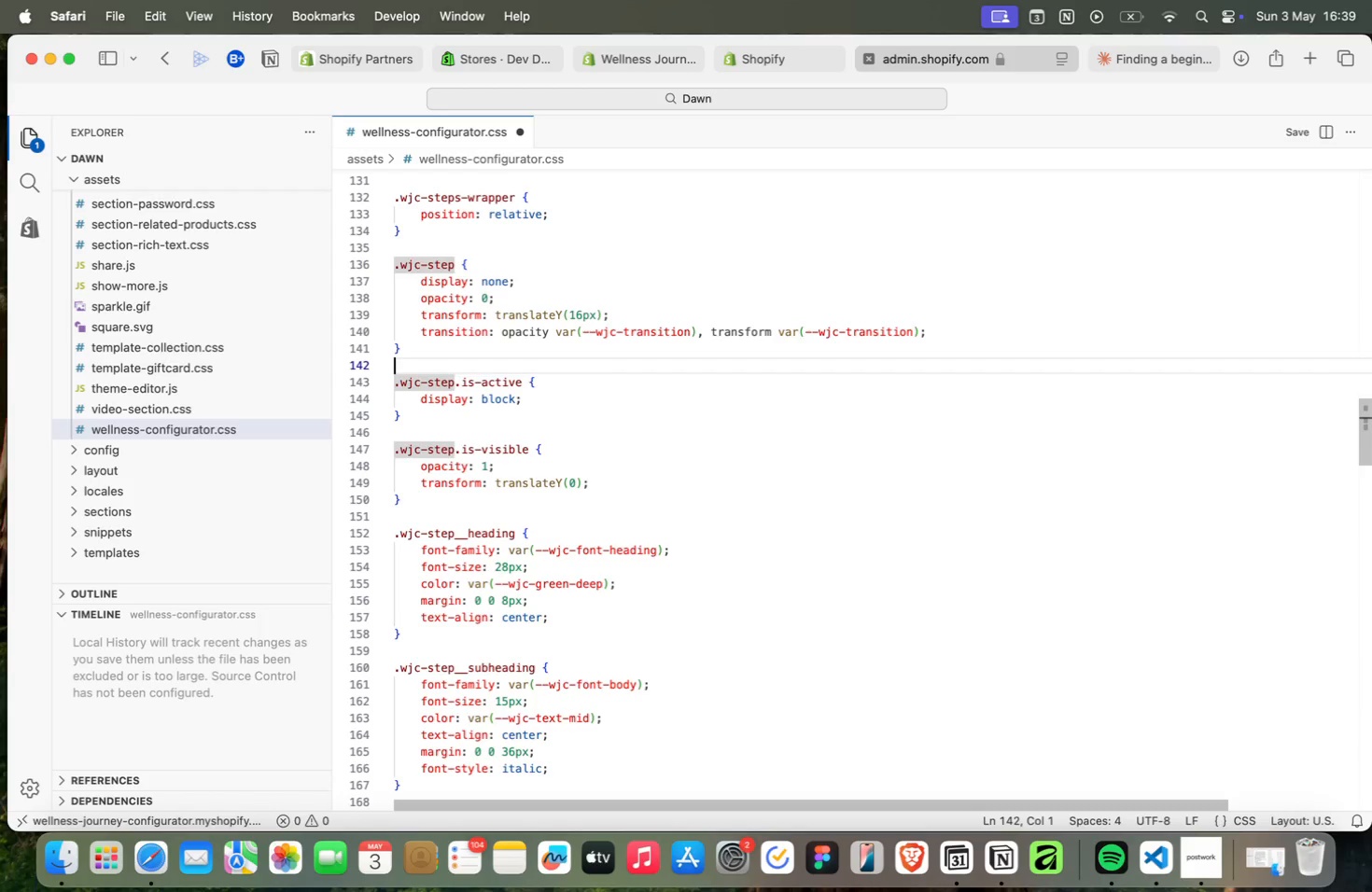 
key(ArrowUp)
 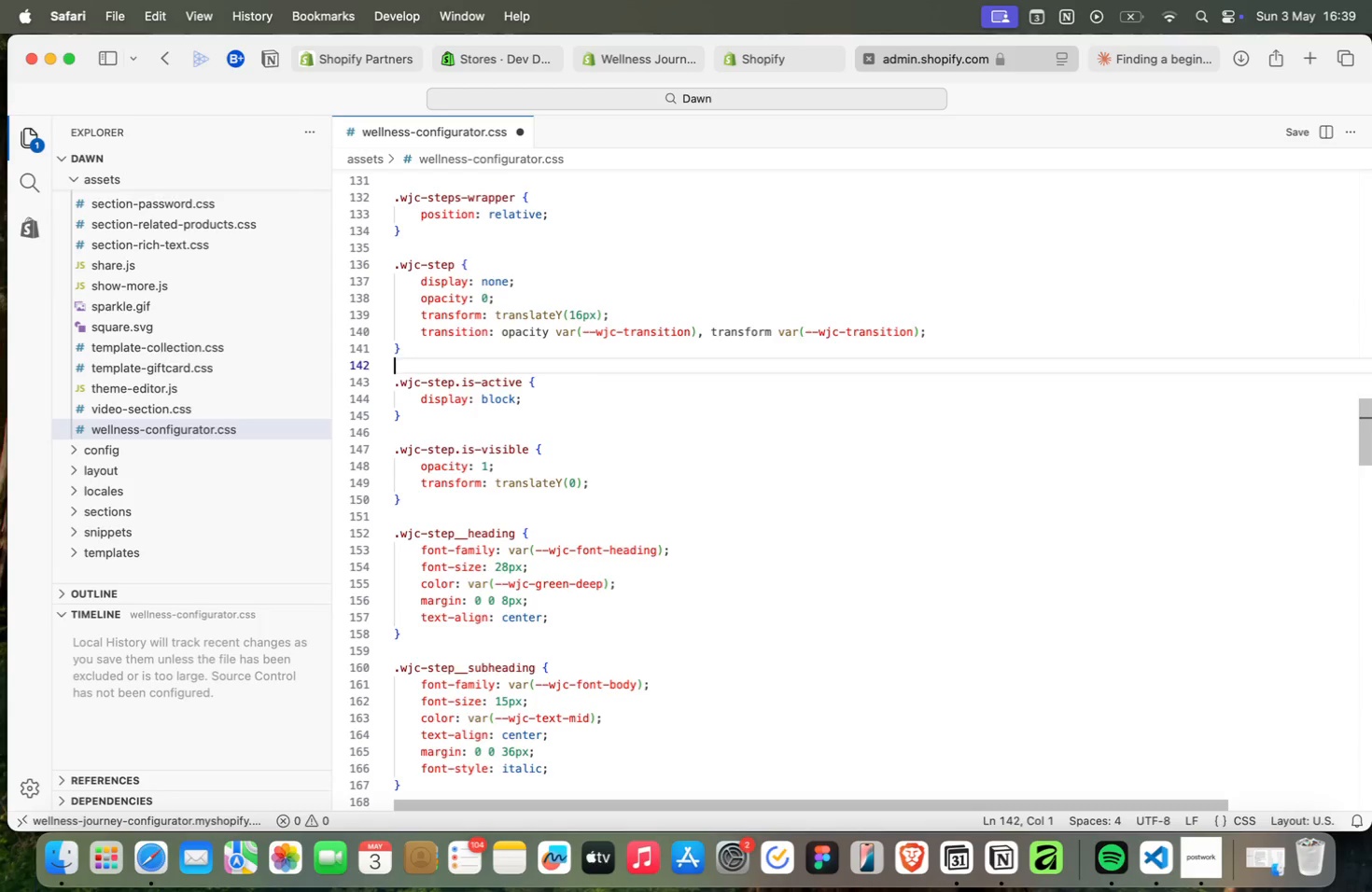 
key(ArrowUp)
 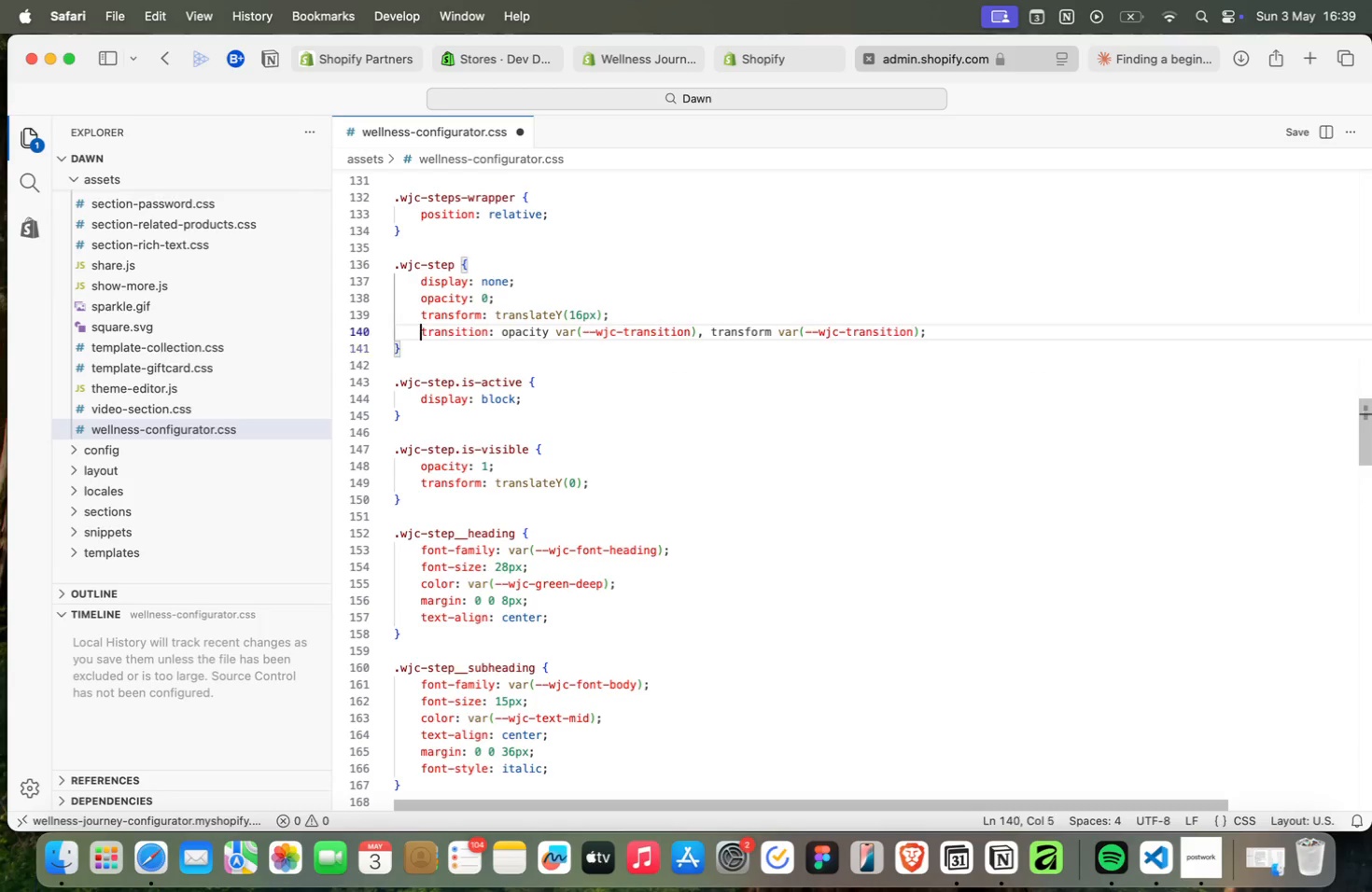 
key(ArrowUp)
 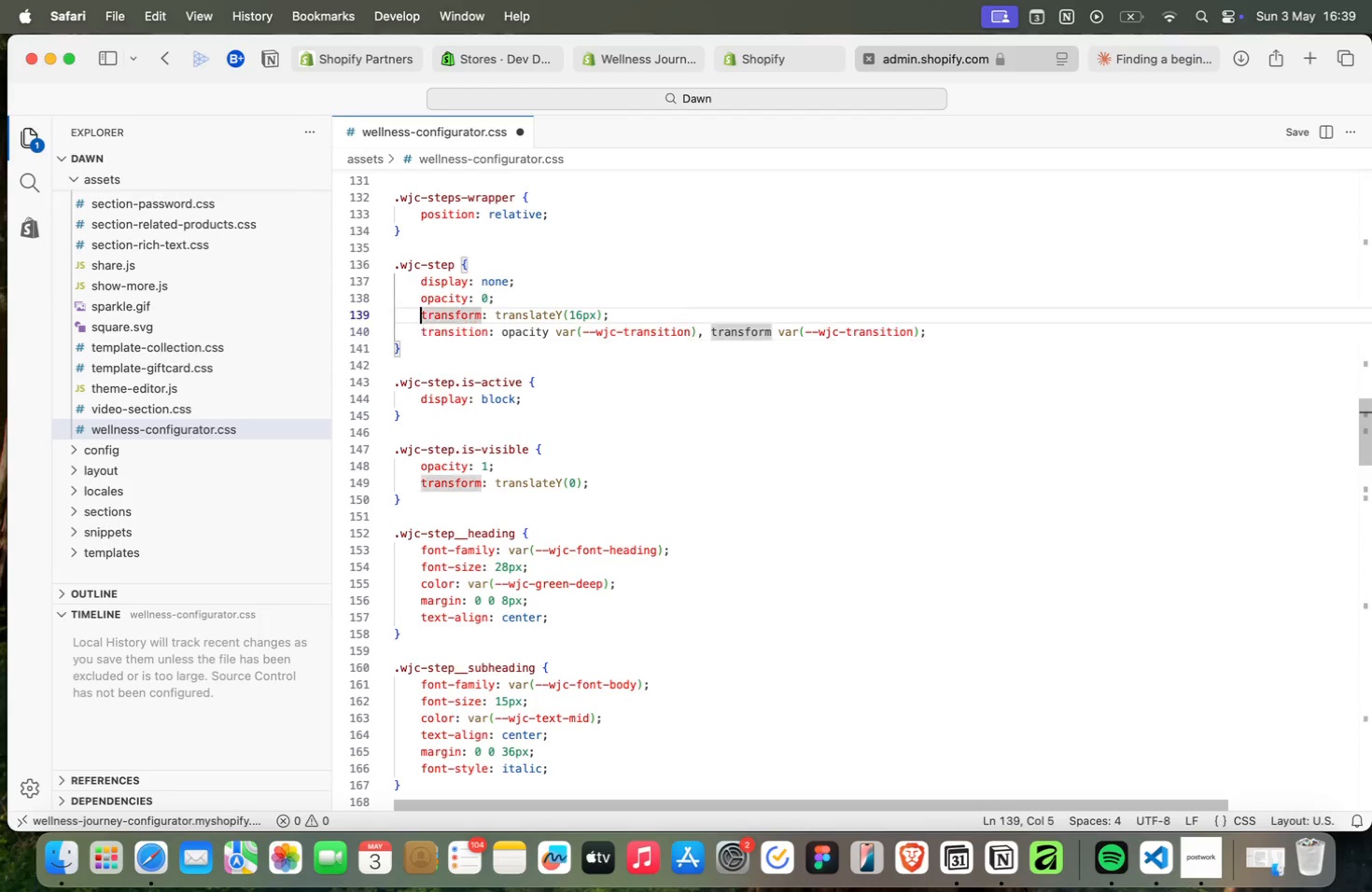 
key(ArrowUp)
 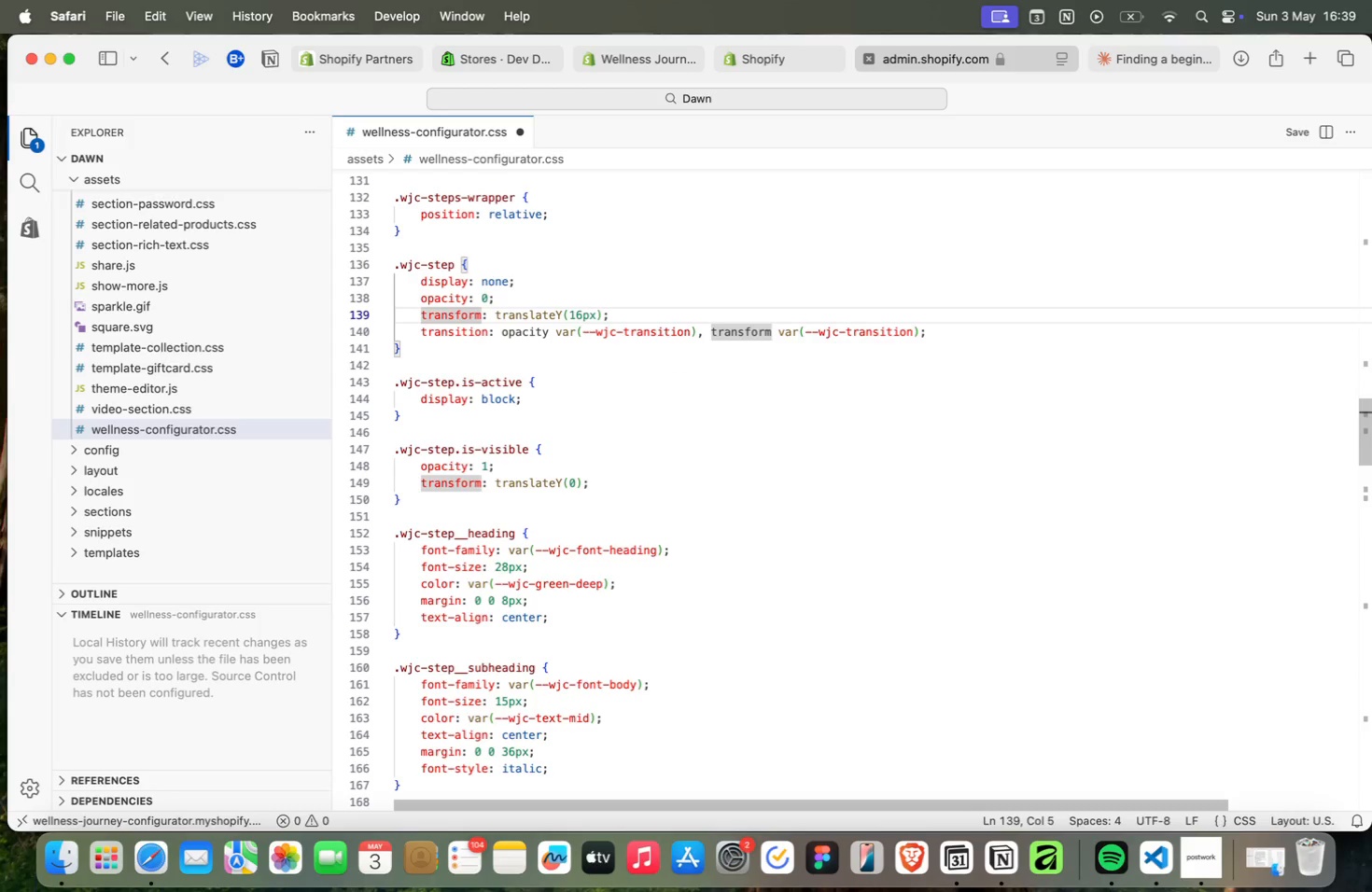 
key(ArrowDown)
 